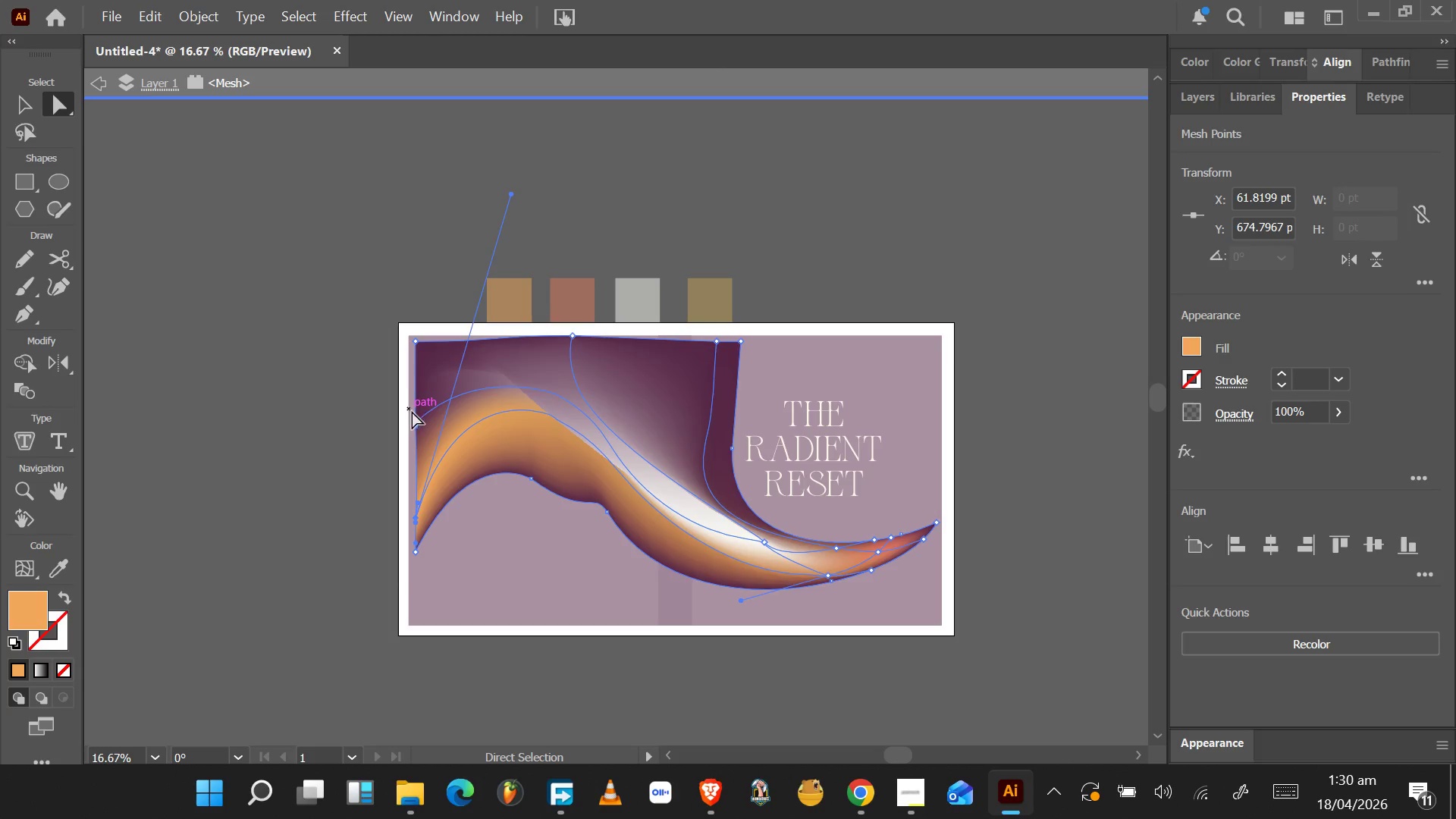 
left_click([418, 422])
 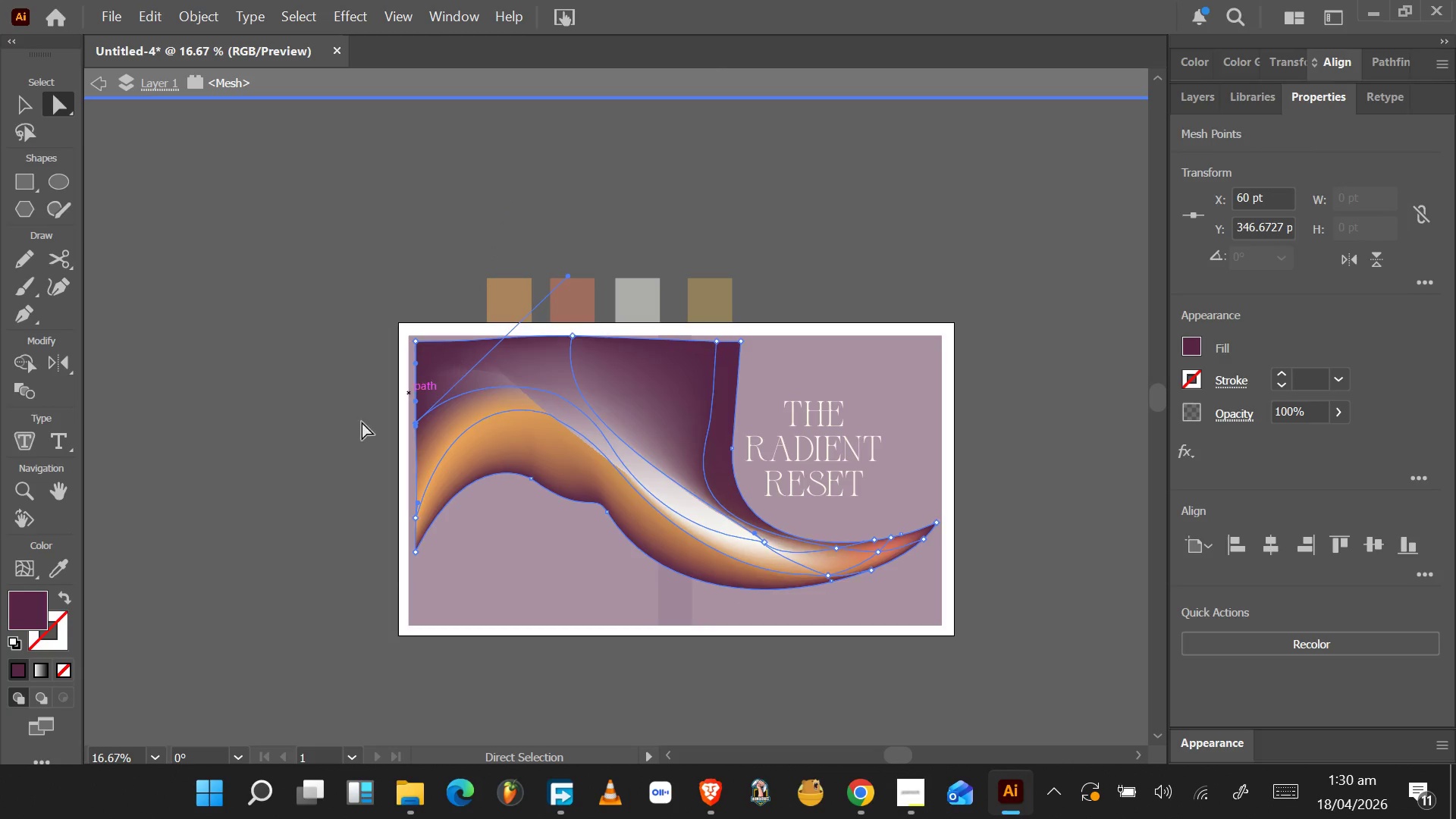 
left_click([61, 566])
 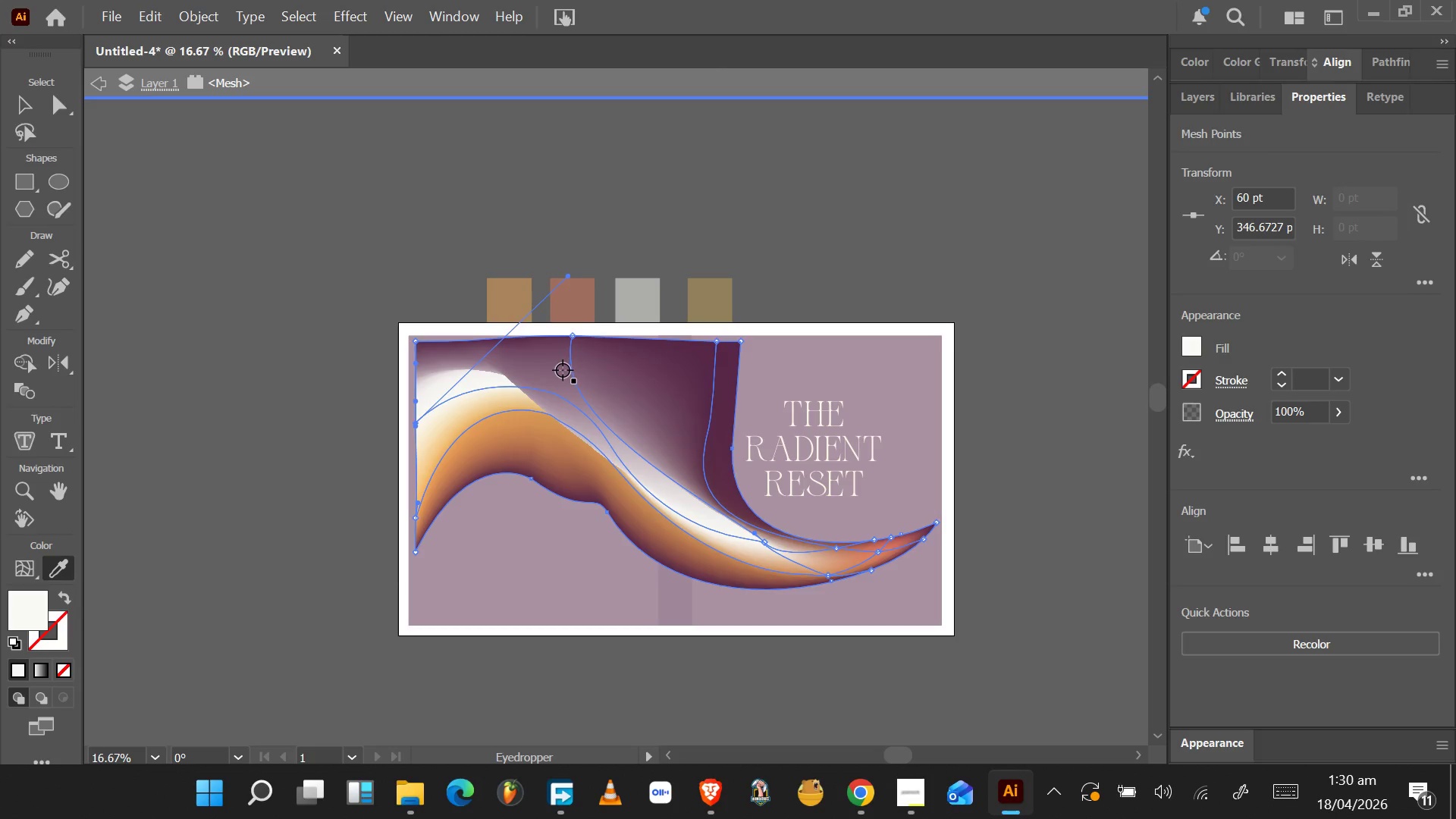 
wait(14.86)
 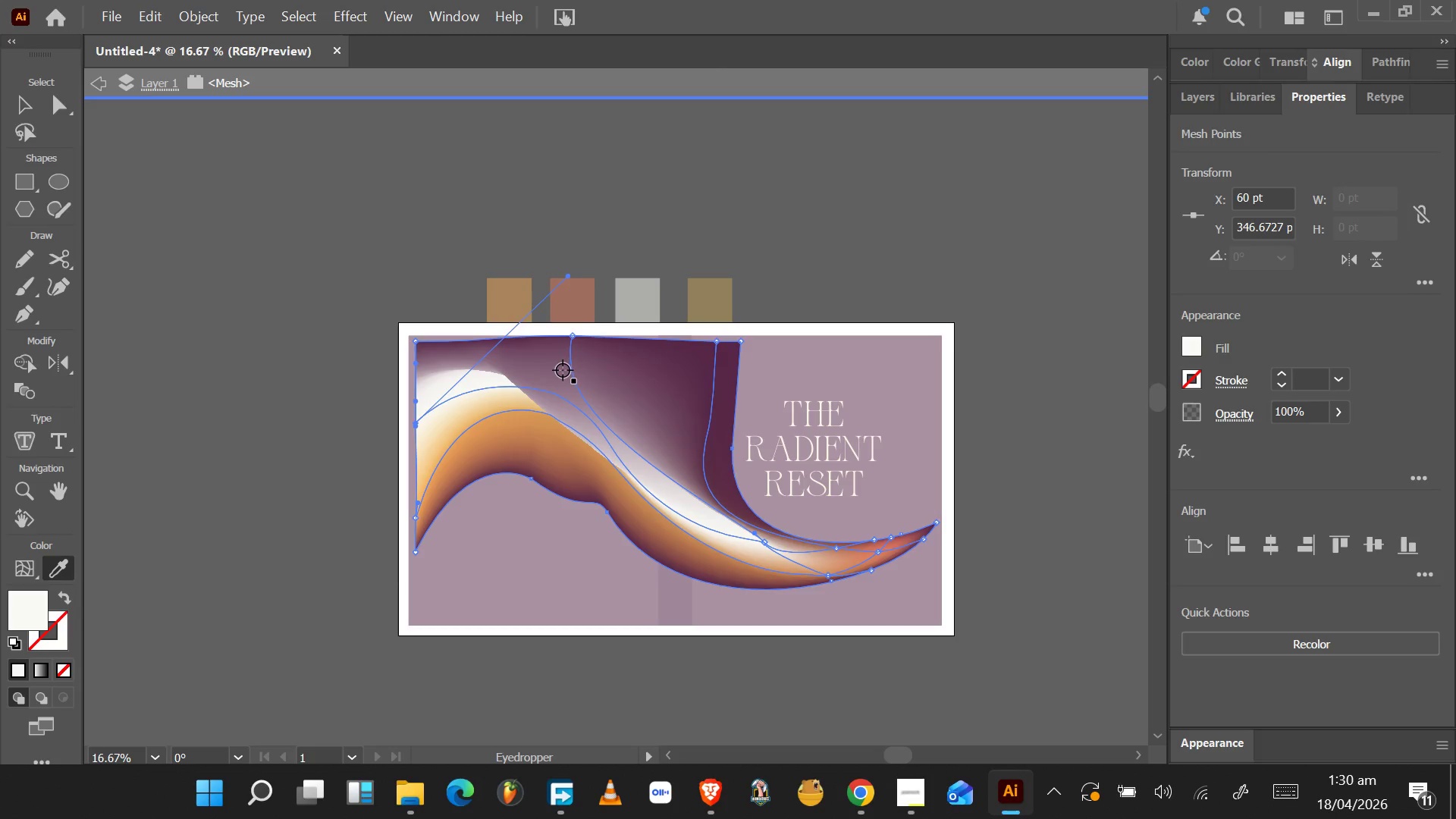 
left_click_drag(start_coordinate=[569, 275], to_coordinate=[574, 245])
 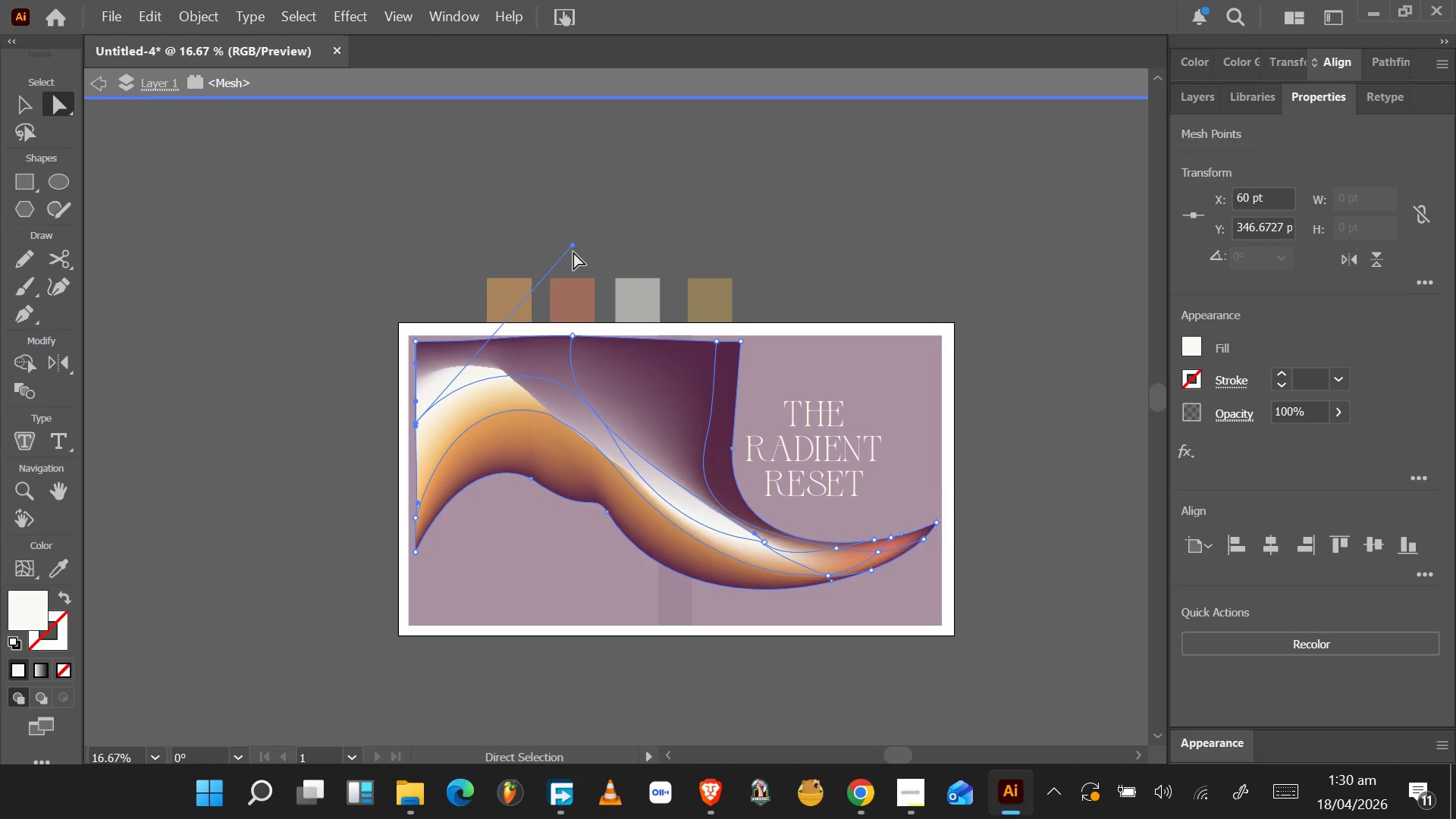 
left_click_drag(start_coordinate=[574, 246], to_coordinate=[540, 299])
 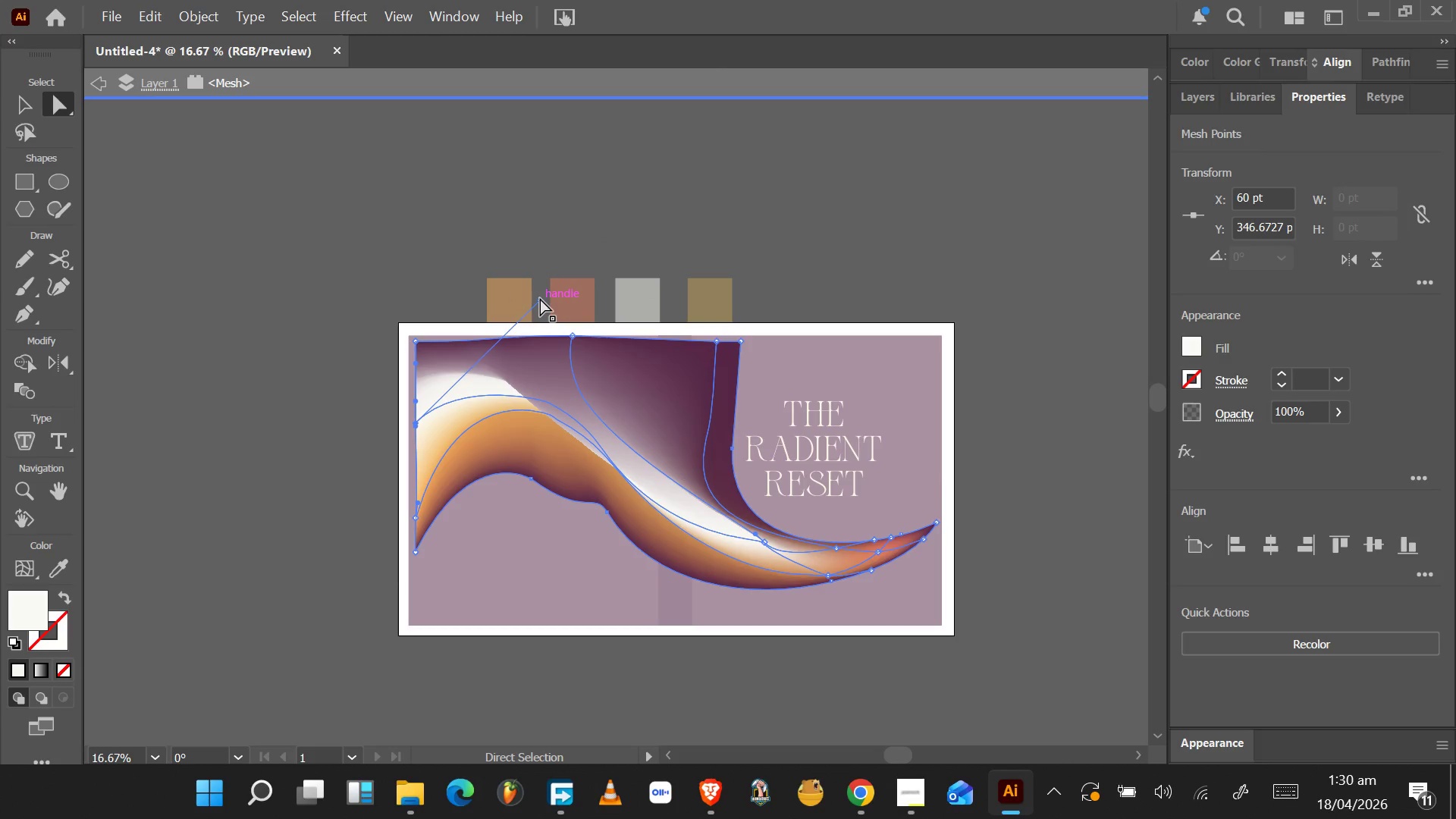 
left_click_drag(start_coordinate=[540, 298], to_coordinate=[504, 344])
 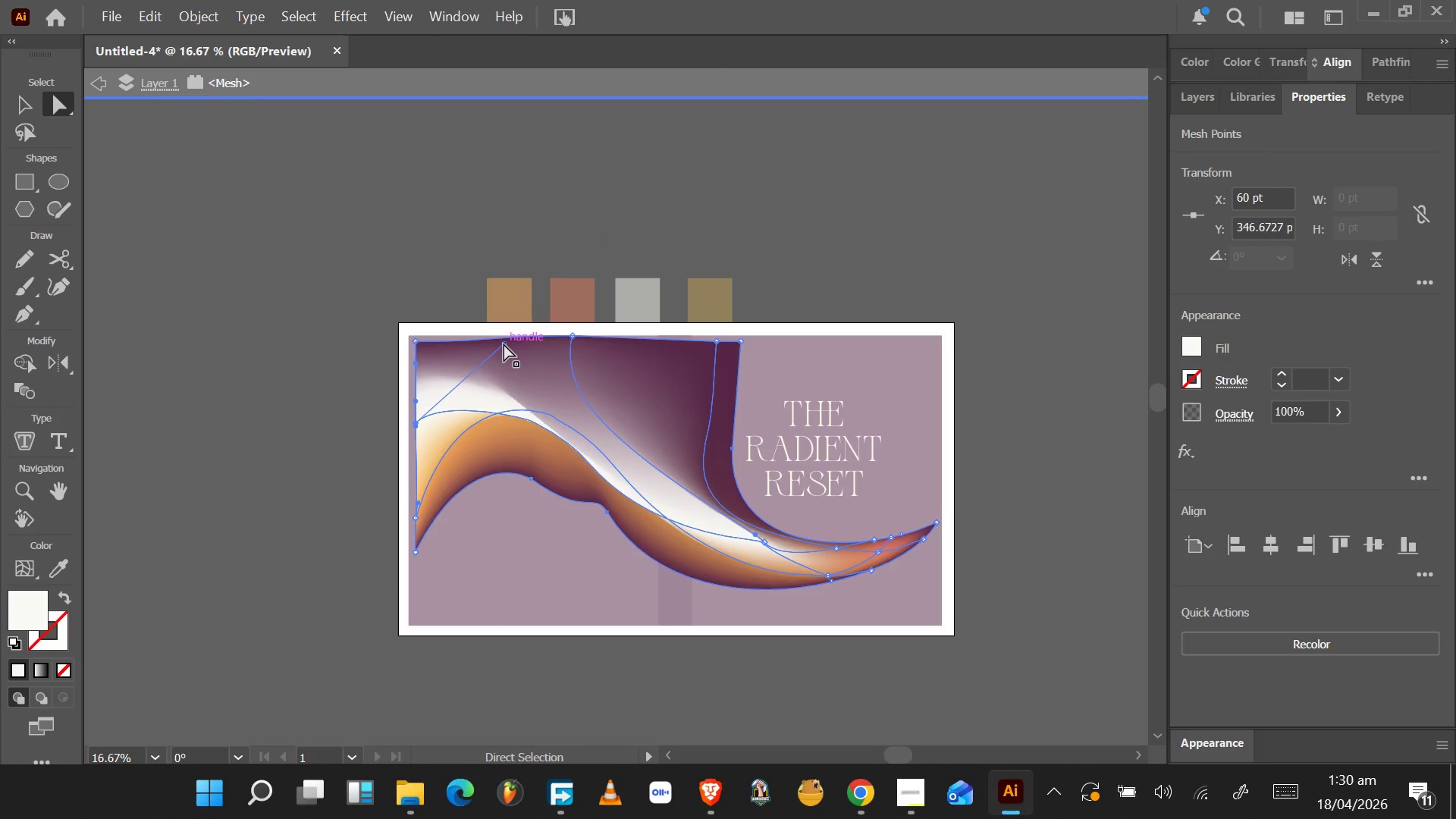 
left_click_drag(start_coordinate=[504, 344], to_coordinate=[492, 362])
 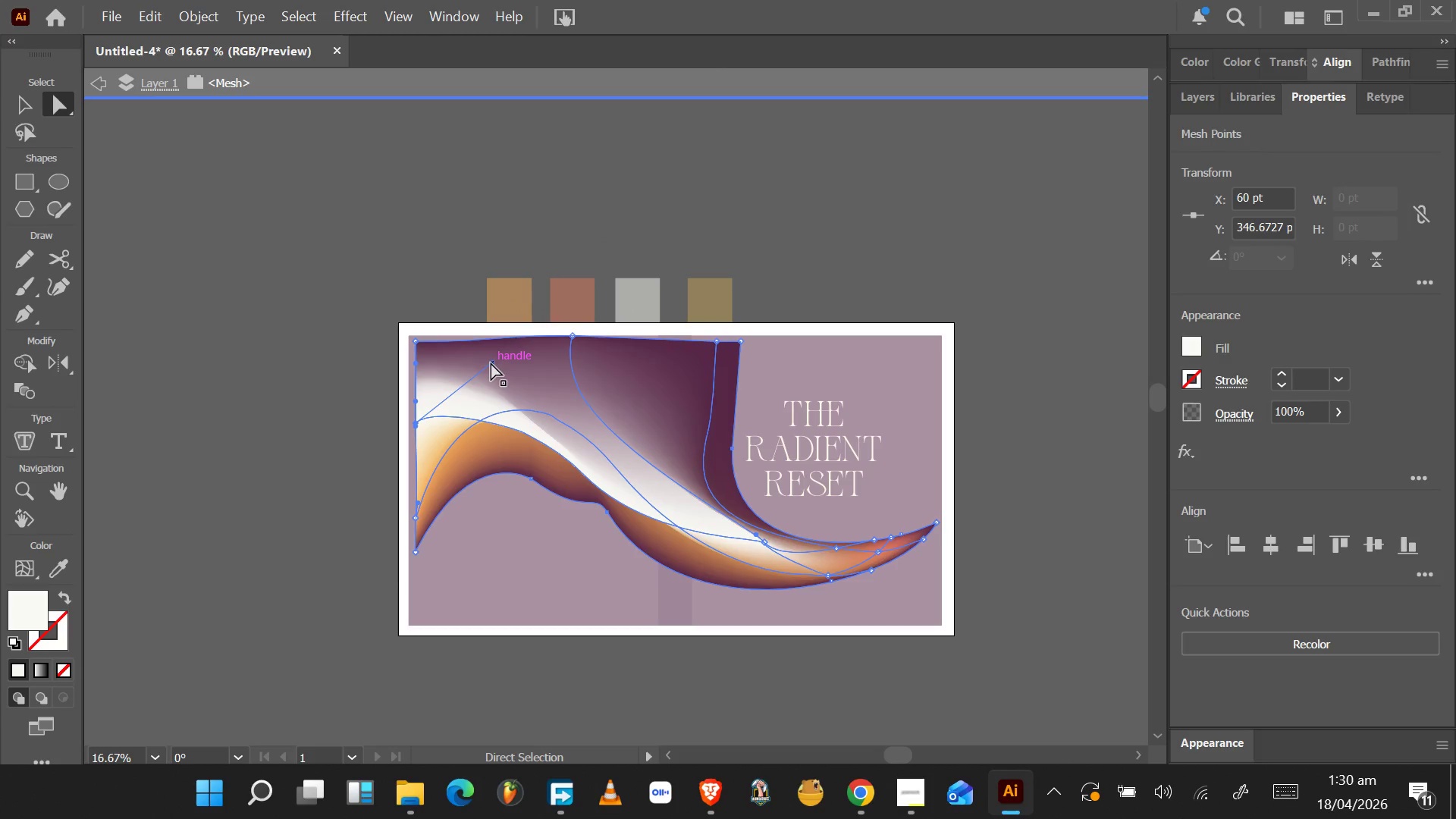 
left_click_drag(start_coordinate=[491, 362], to_coordinate=[484, 369])
 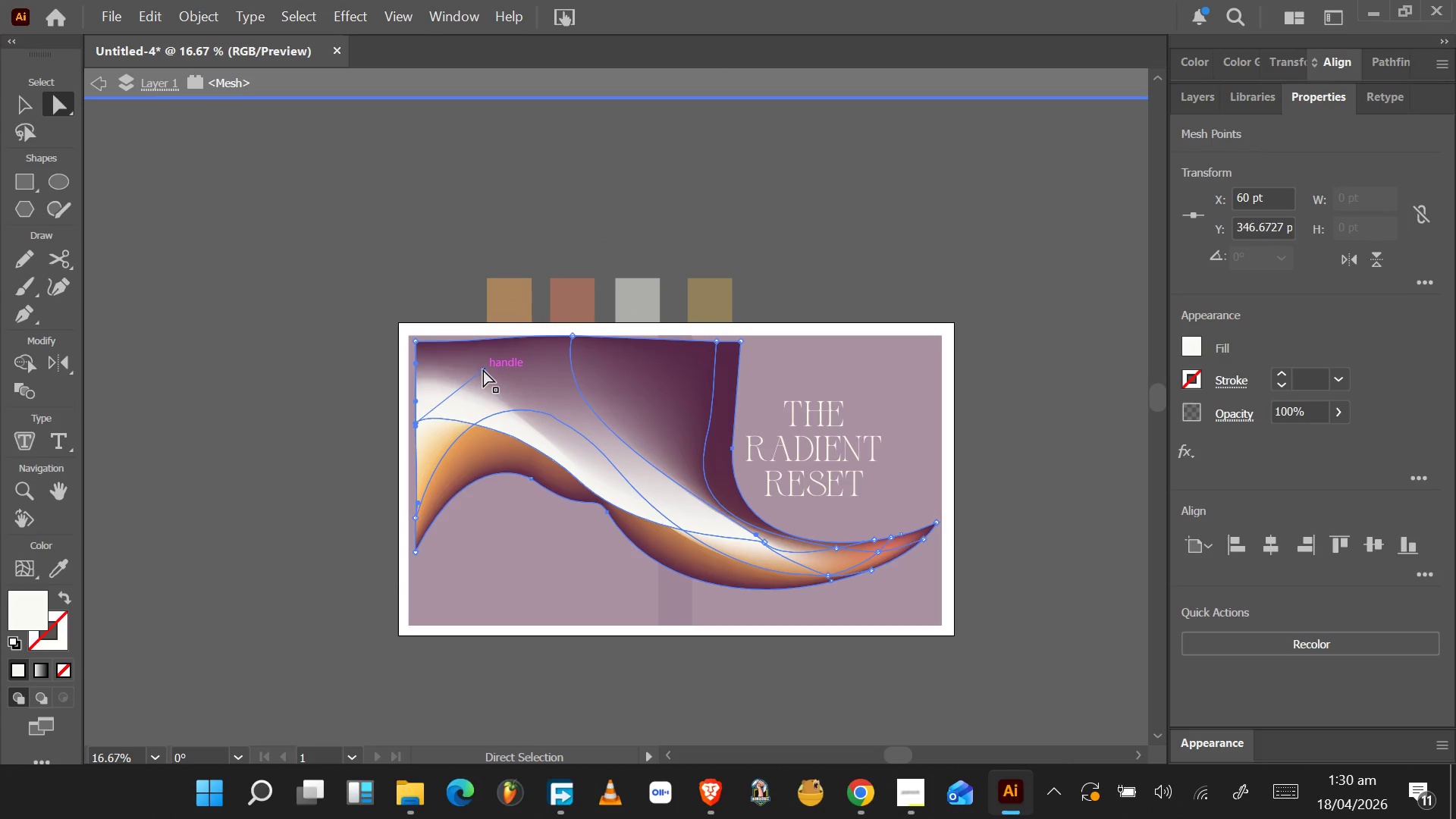 
left_click_drag(start_coordinate=[483, 369], to_coordinate=[513, 334])
 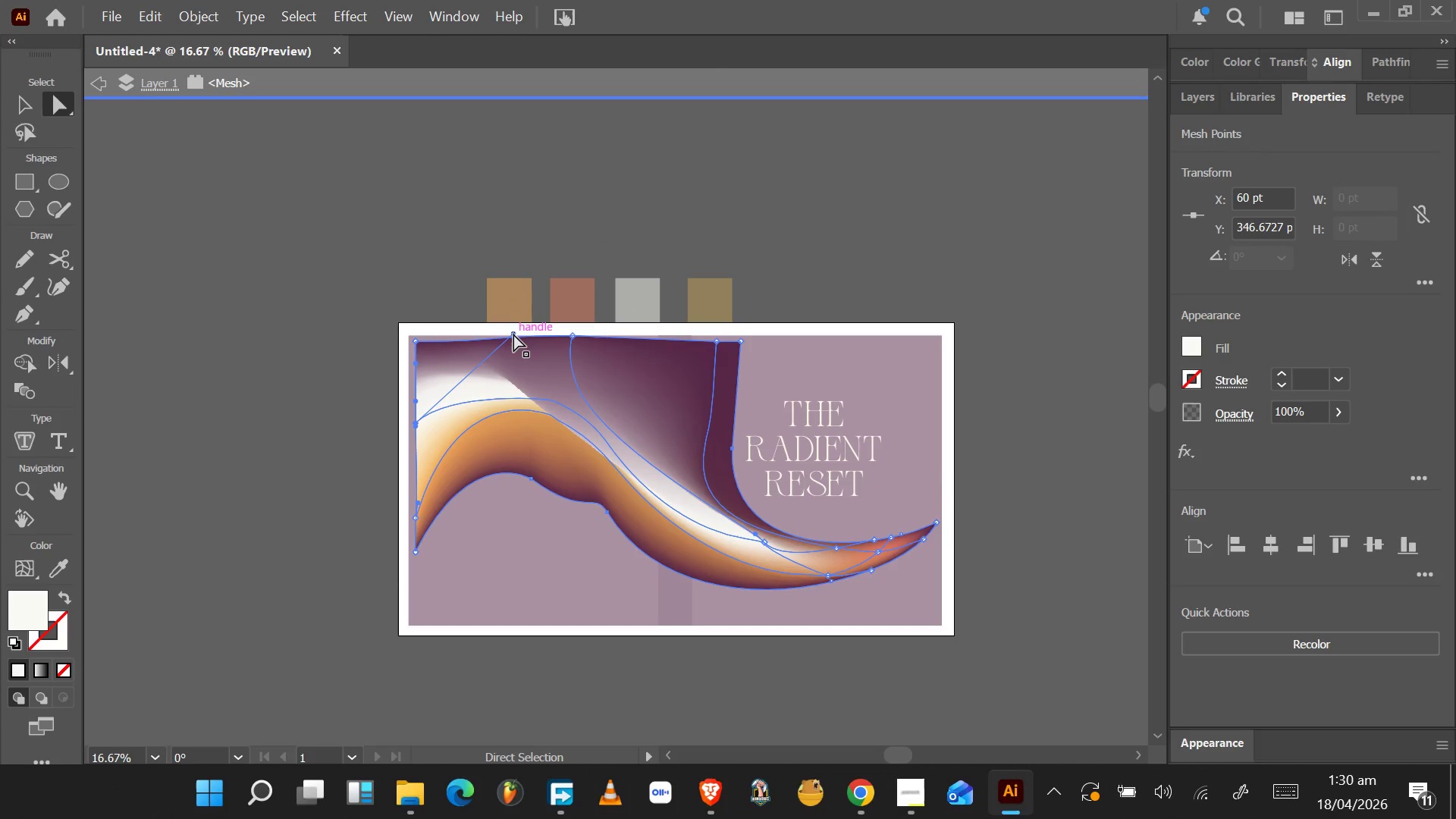 
left_click_drag(start_coordinate=[513, 334], to_coordinate=[538, 265])
 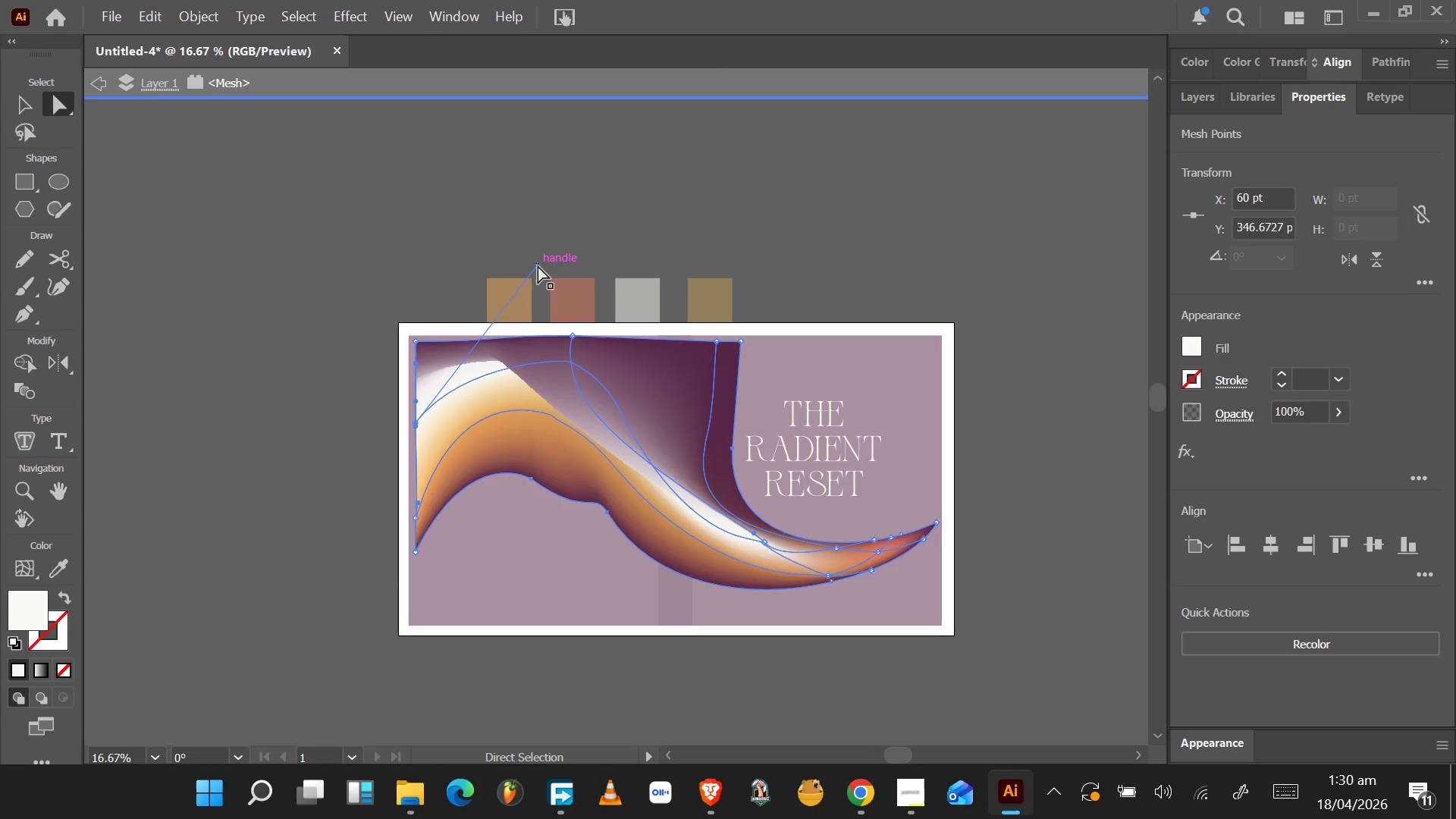 
left_click_drag(start_coordinate=[538, 266], to_coordinate=[517, 293])
 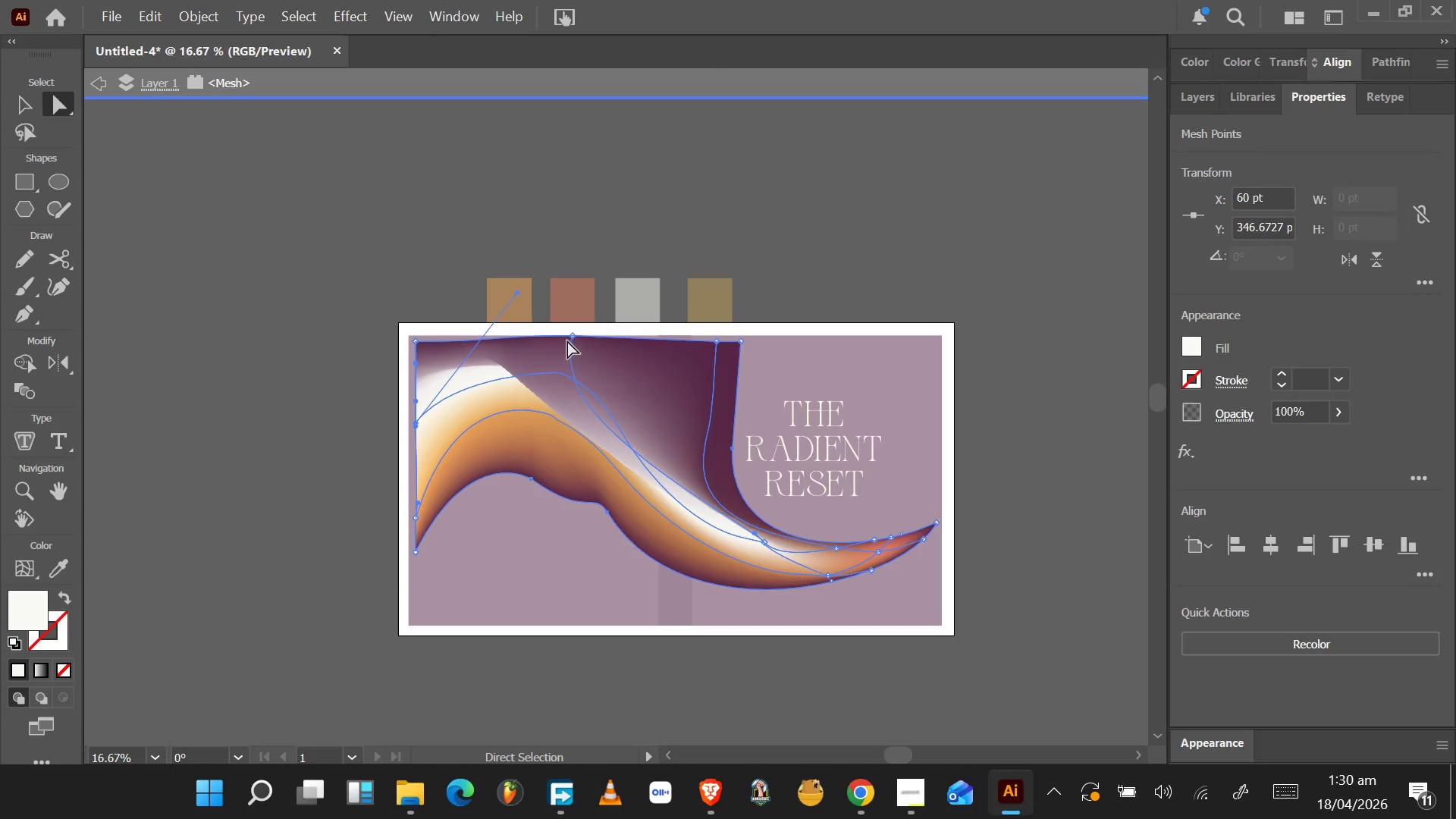 
left_click([574, 335])
 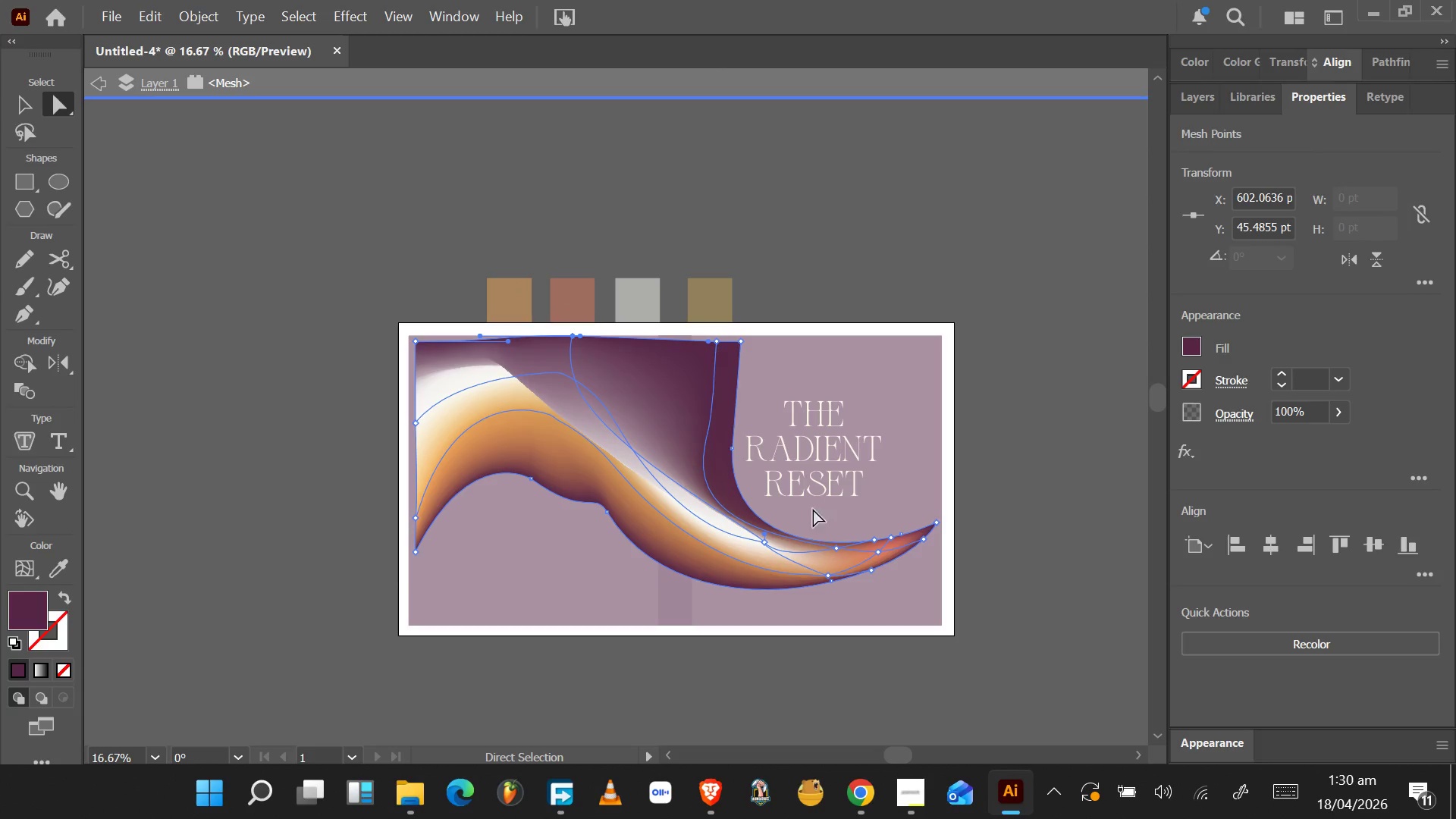 
wait(5.45)
 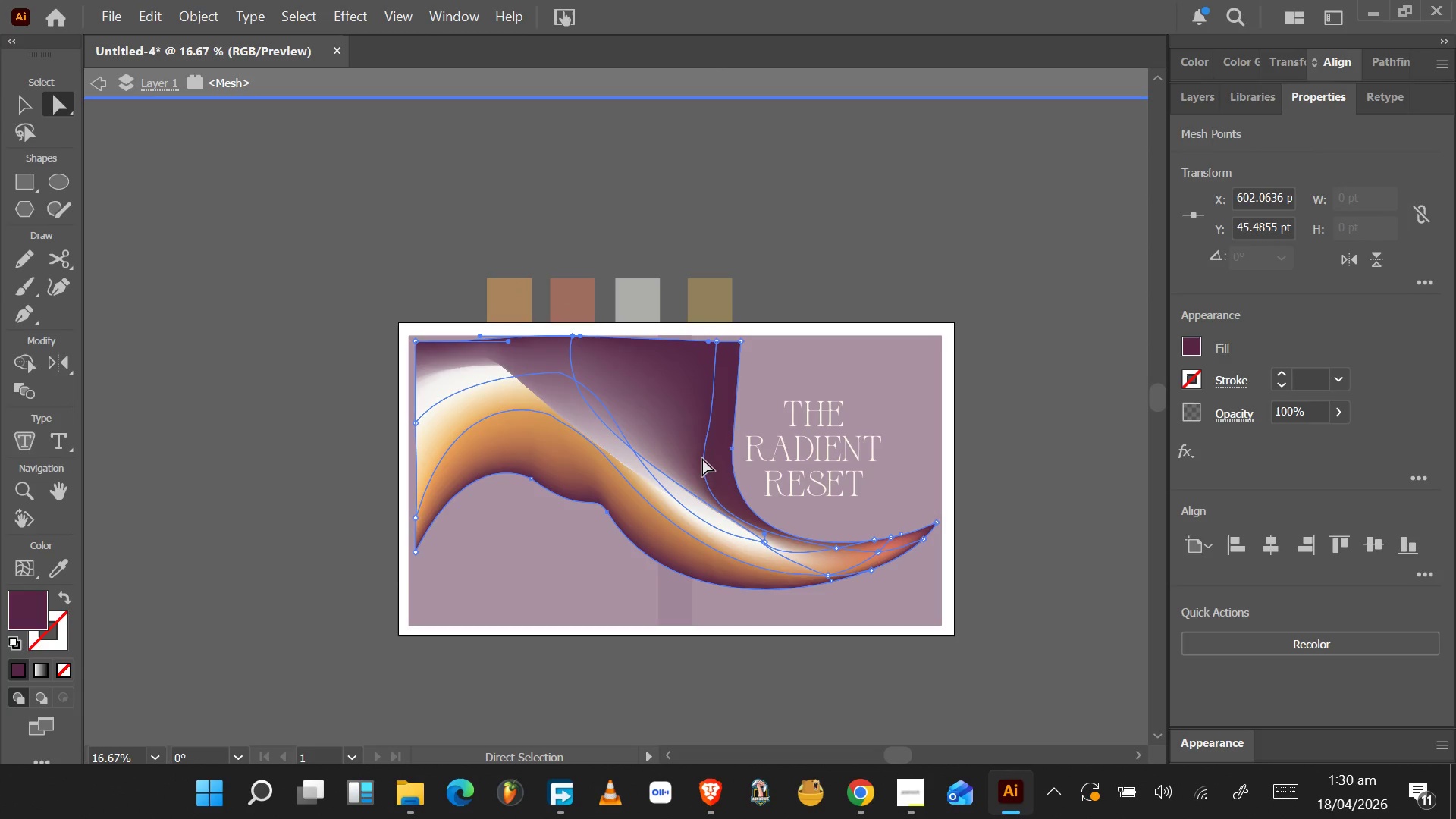 
left_click([39, 604])
 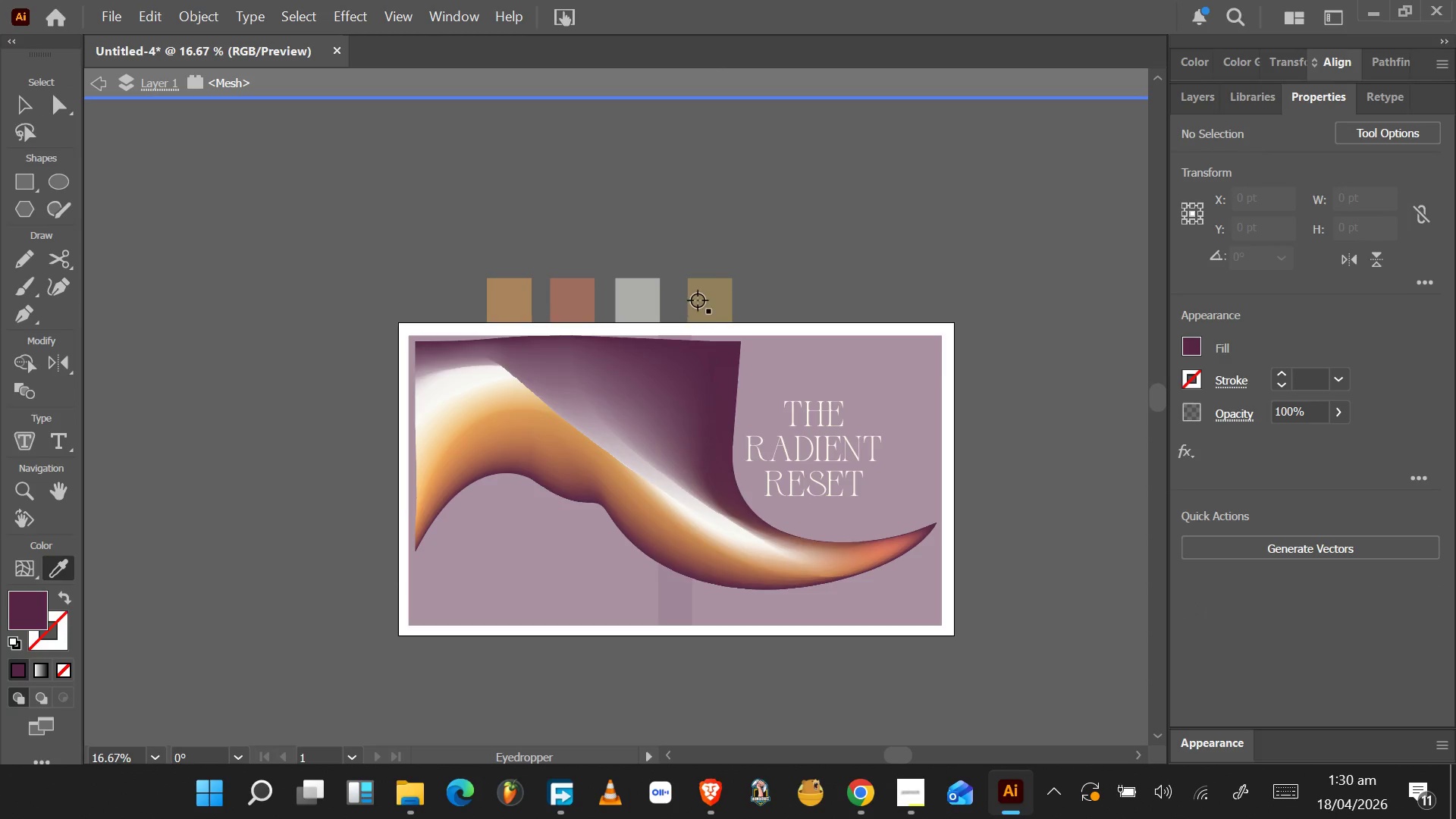 
wait(10.27)
 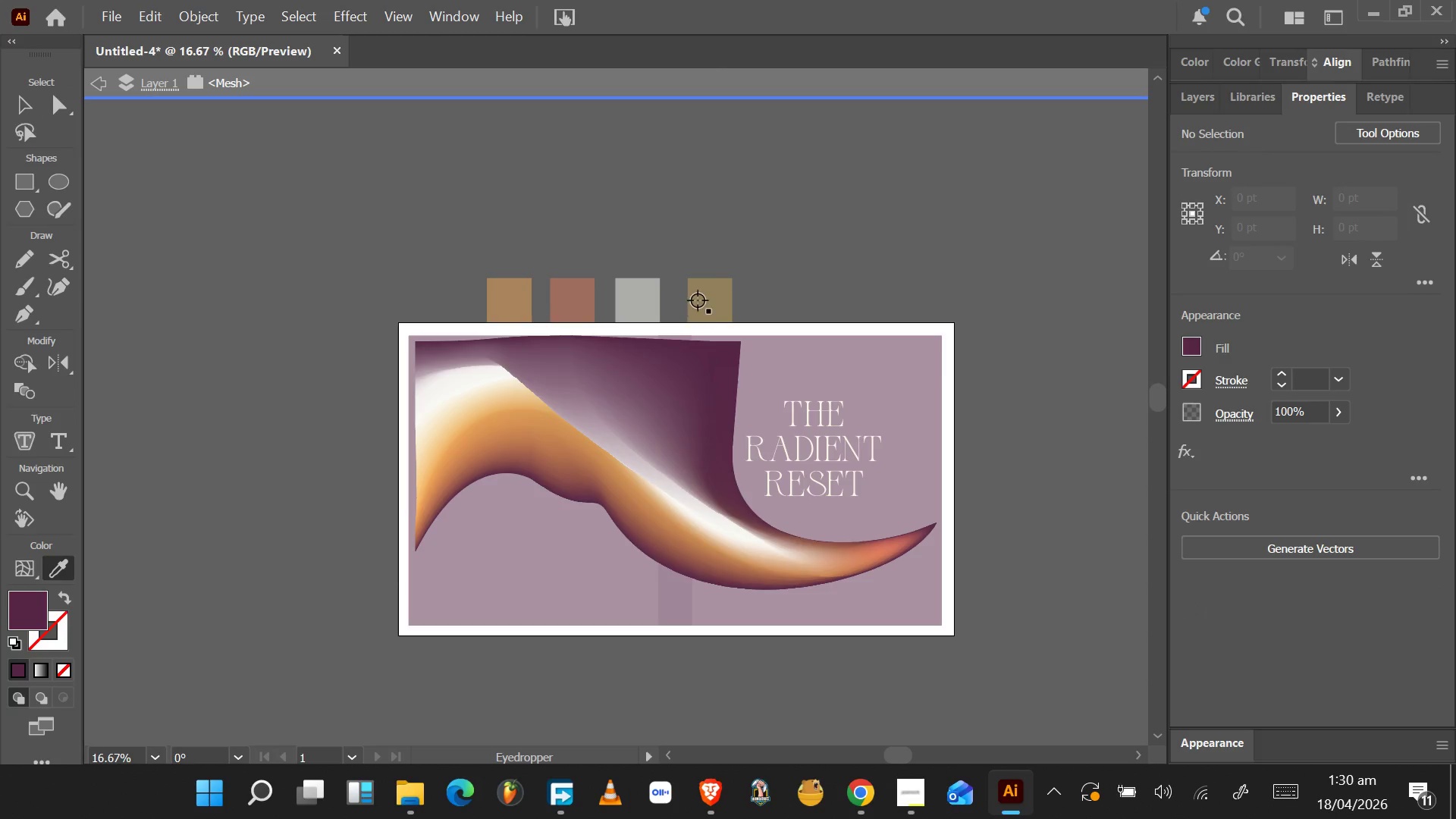 
left_click([574, 338])
 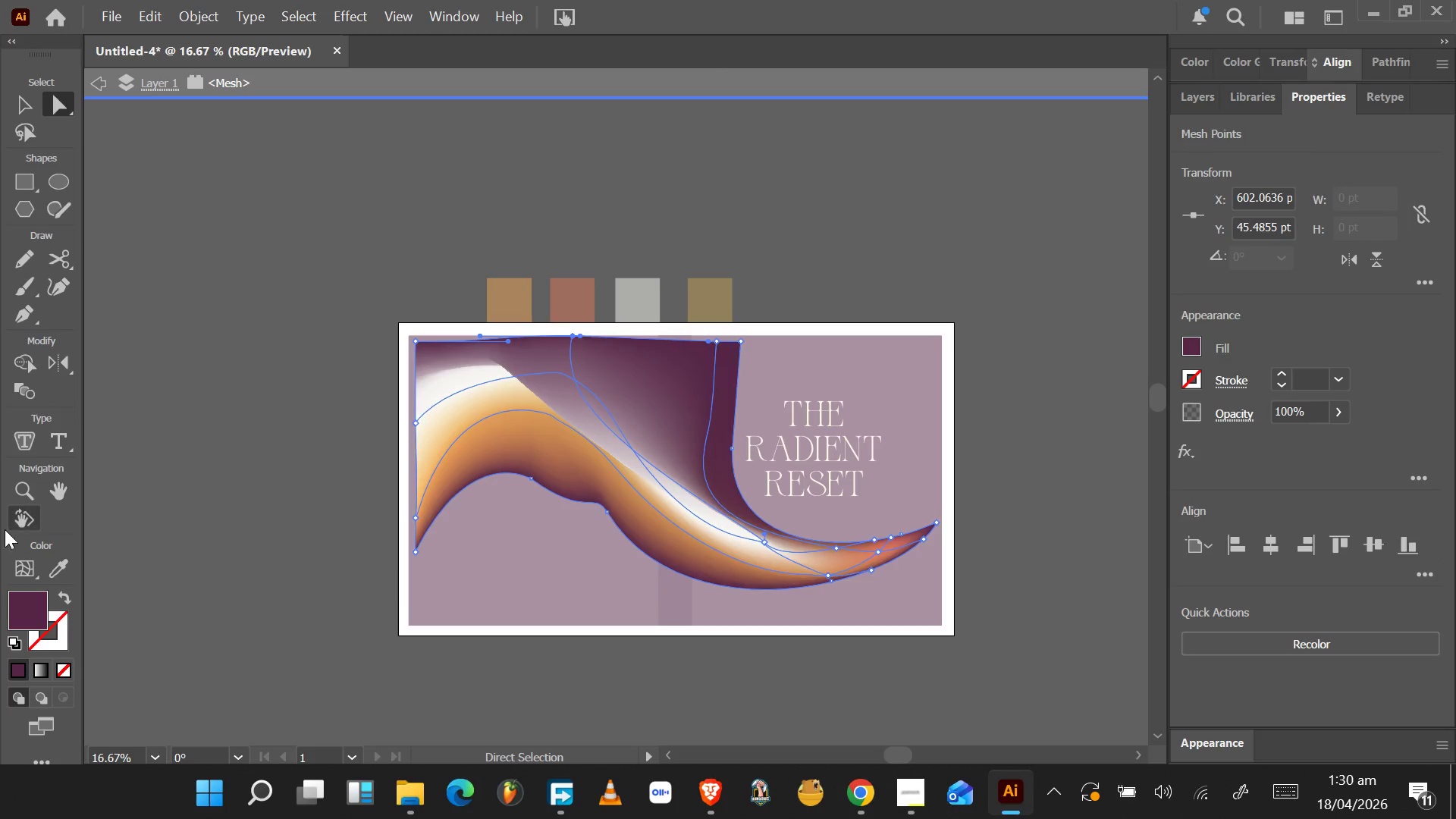 
left_click([58, 576])
 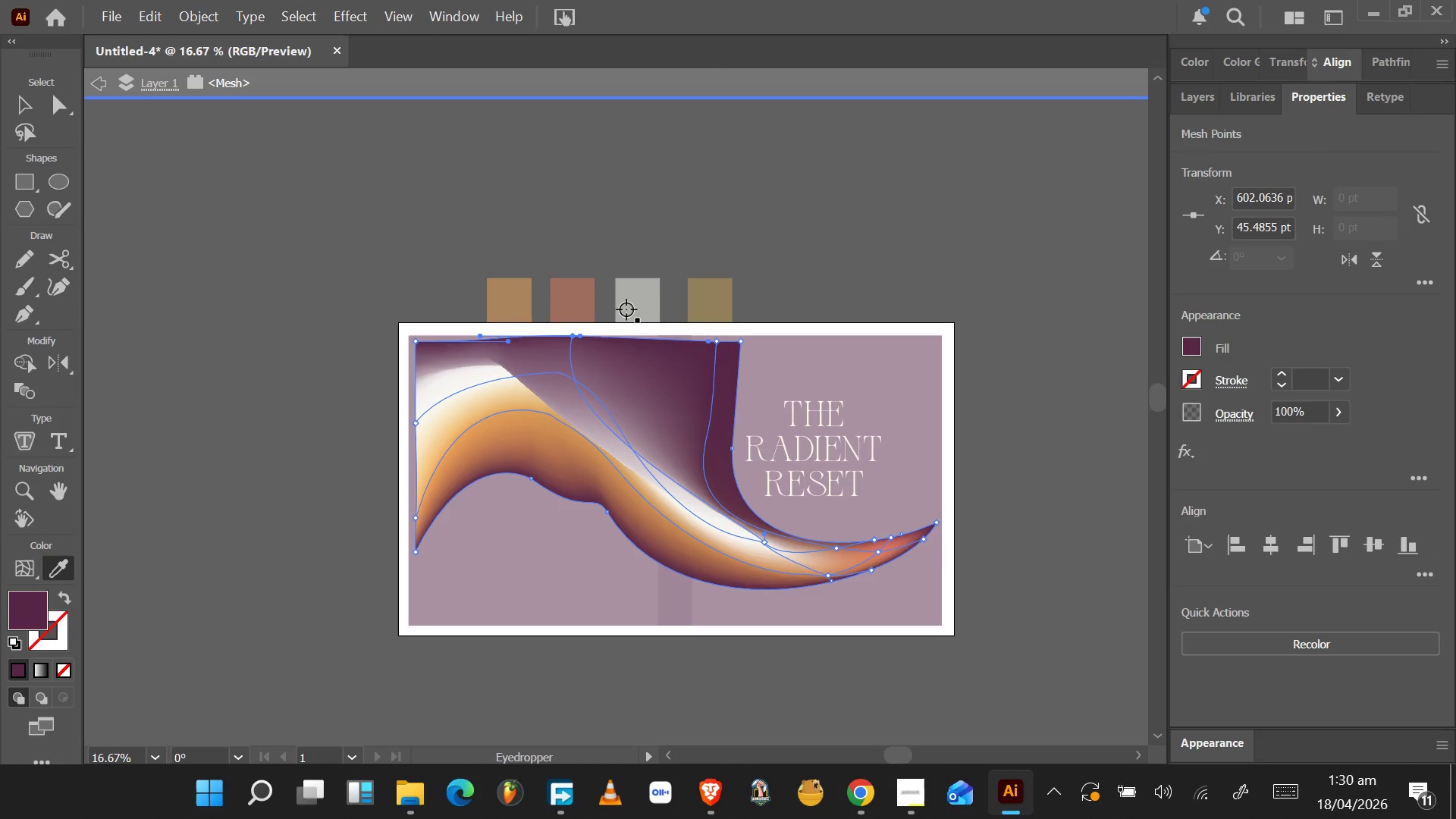 
left_click([645, 304])
 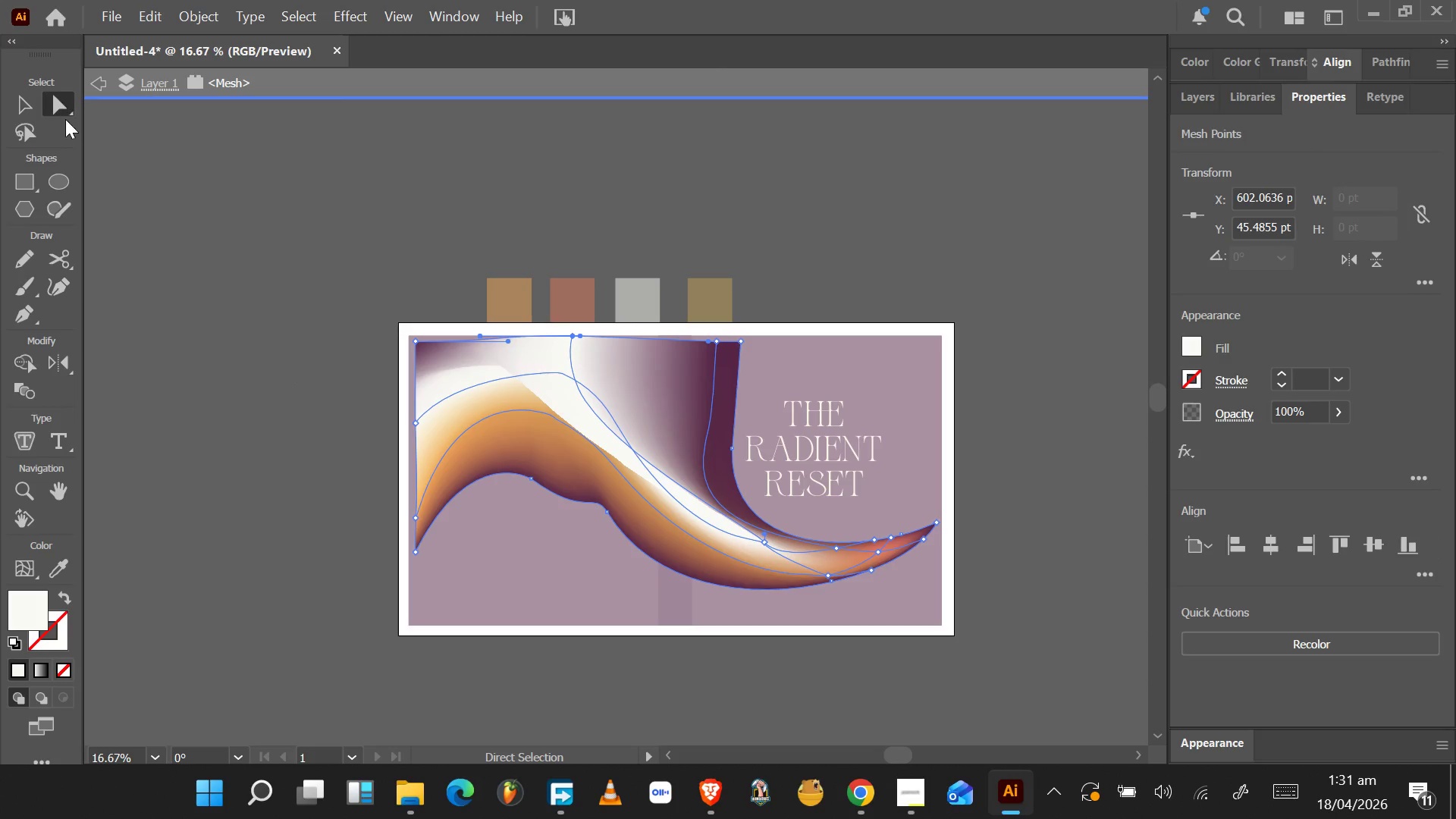 
wait(5.88)
 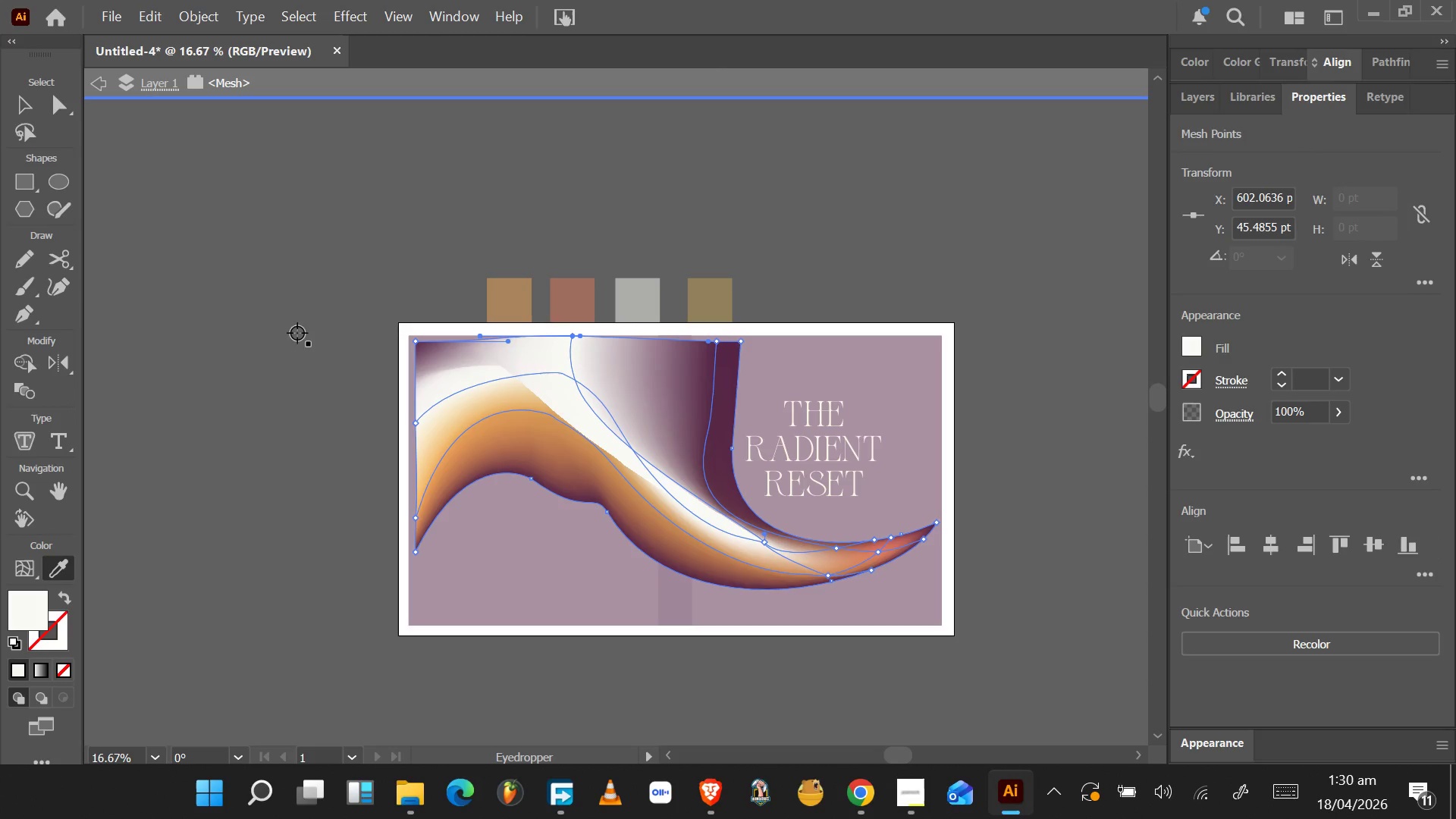 
left_click_drag(start_coordinate=[588, 402], to_coordinate=[598, 403])
 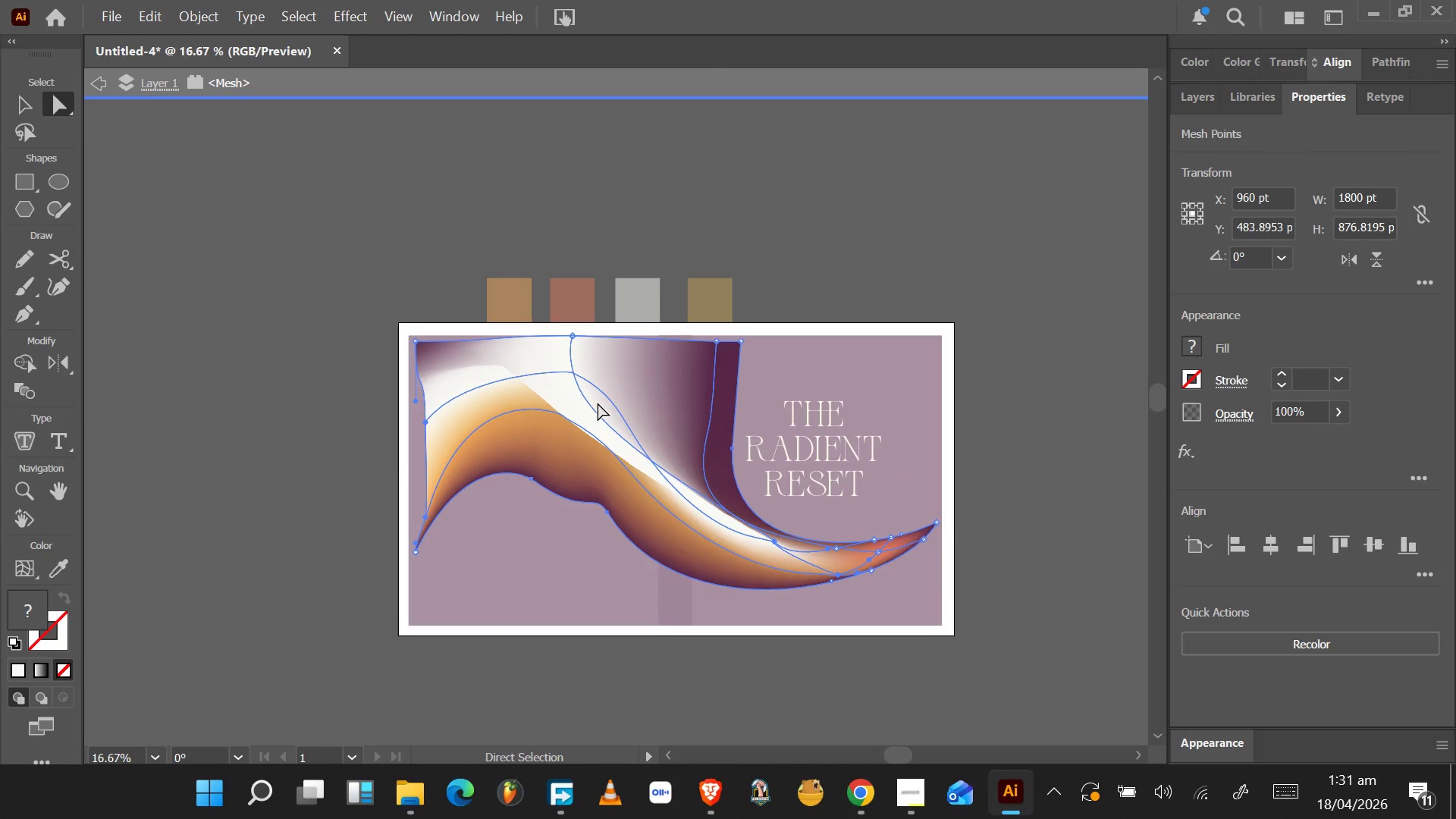 
key(Control+Break)
 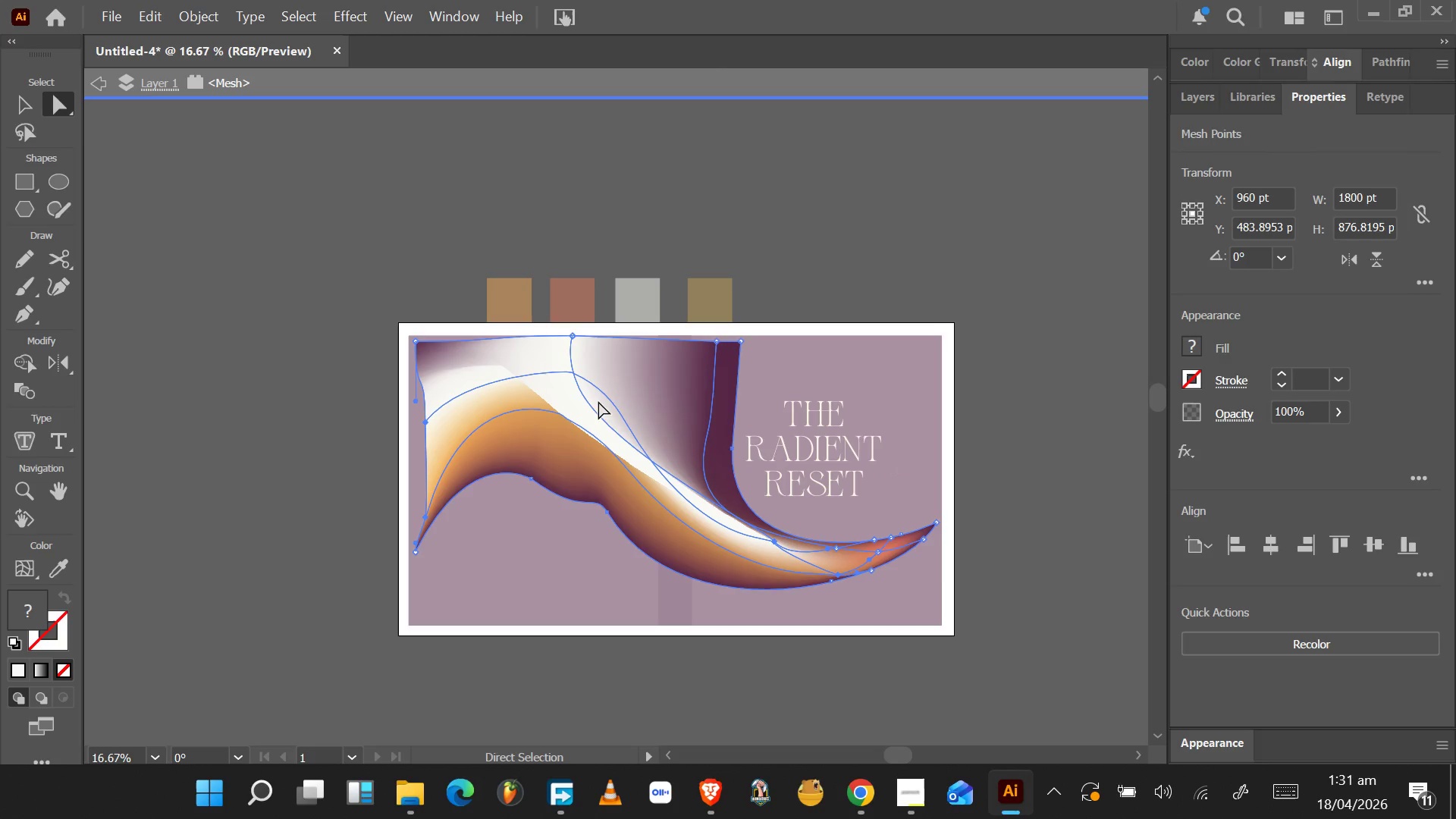 
key(Control+Z)
 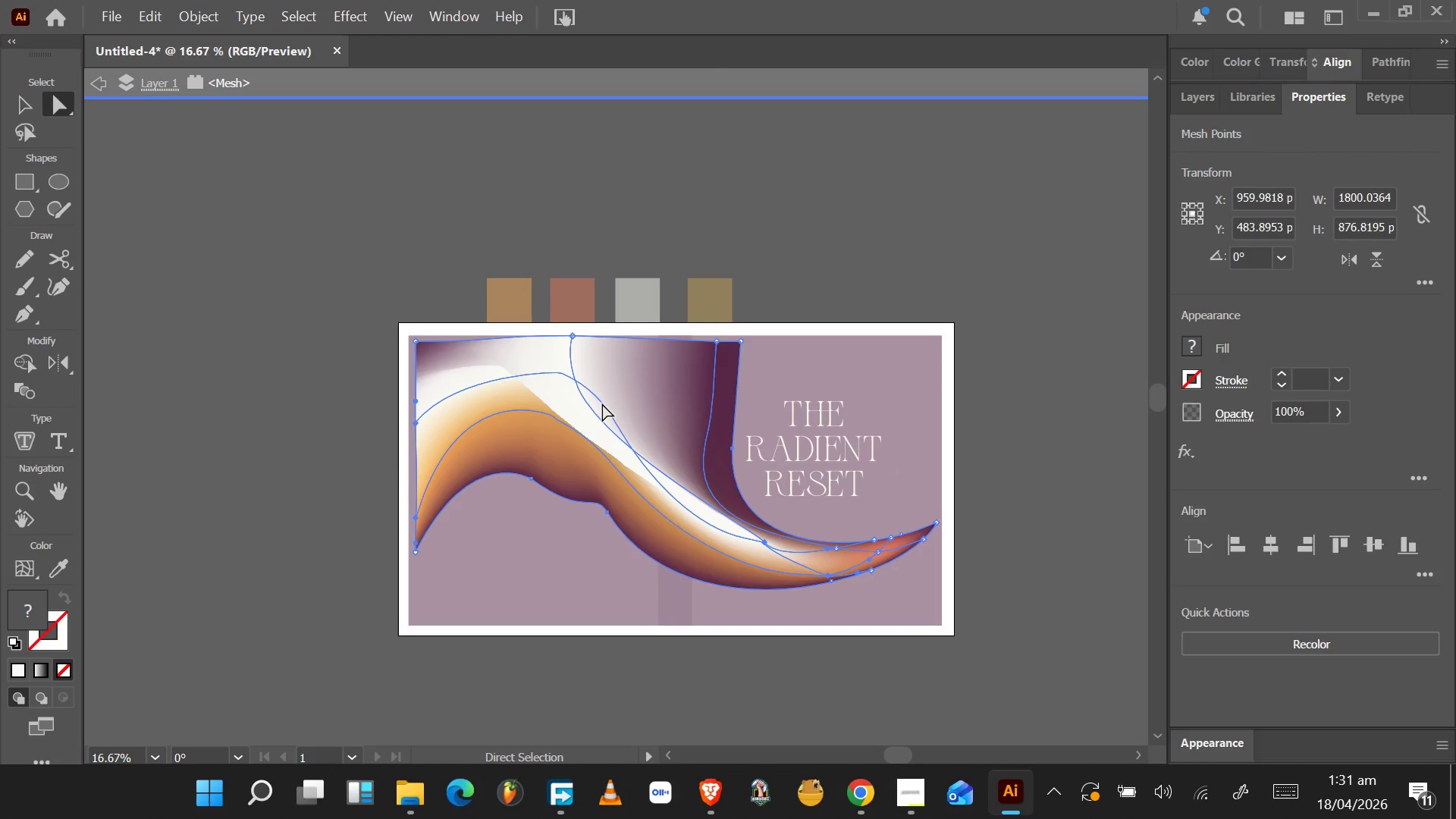 
left_click([602, 403])
 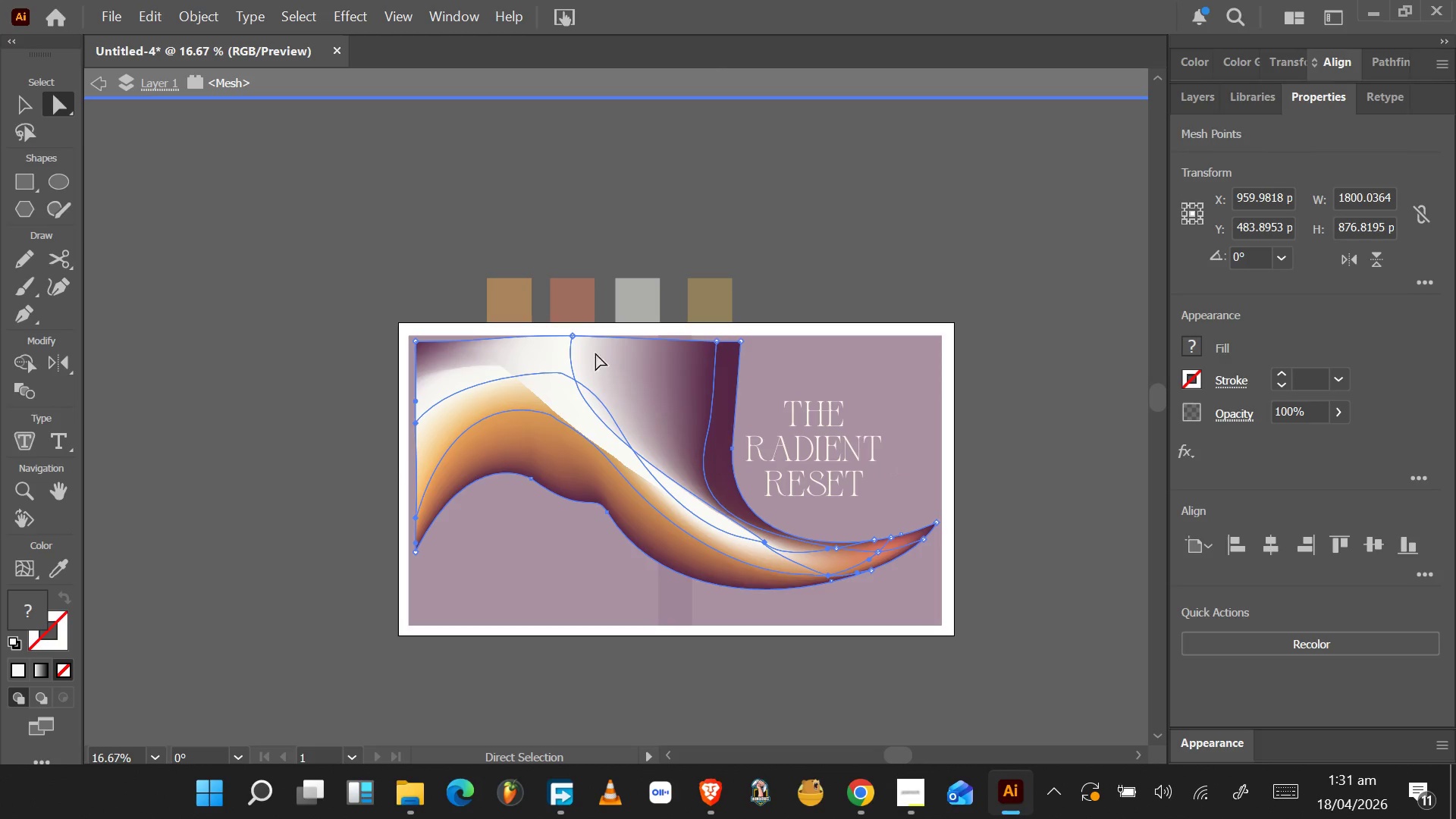 
left_click_drag(start_coordinate=[572, 336], to_coordinate=[595, 350])
 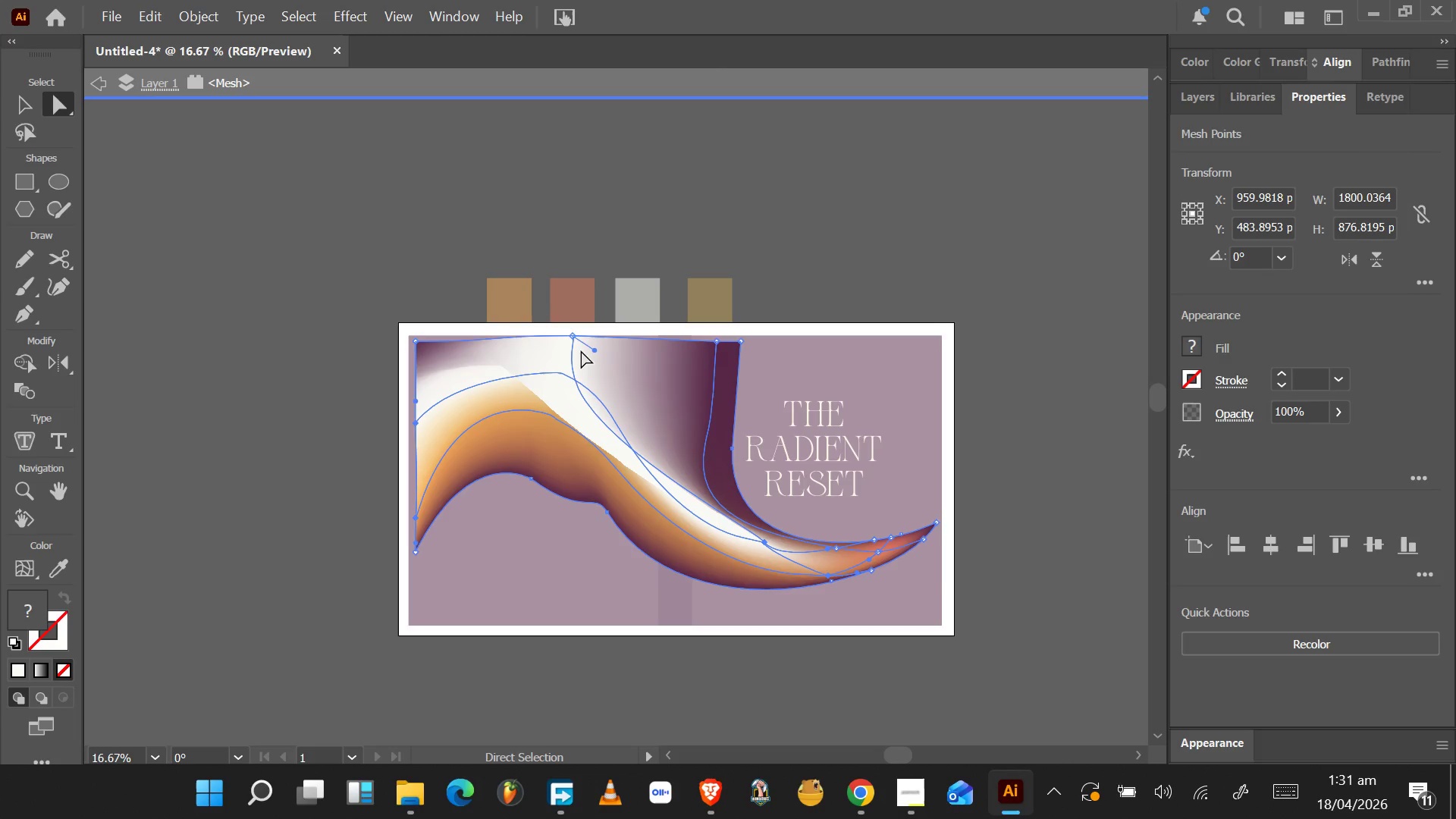 
key(Control+Z)
 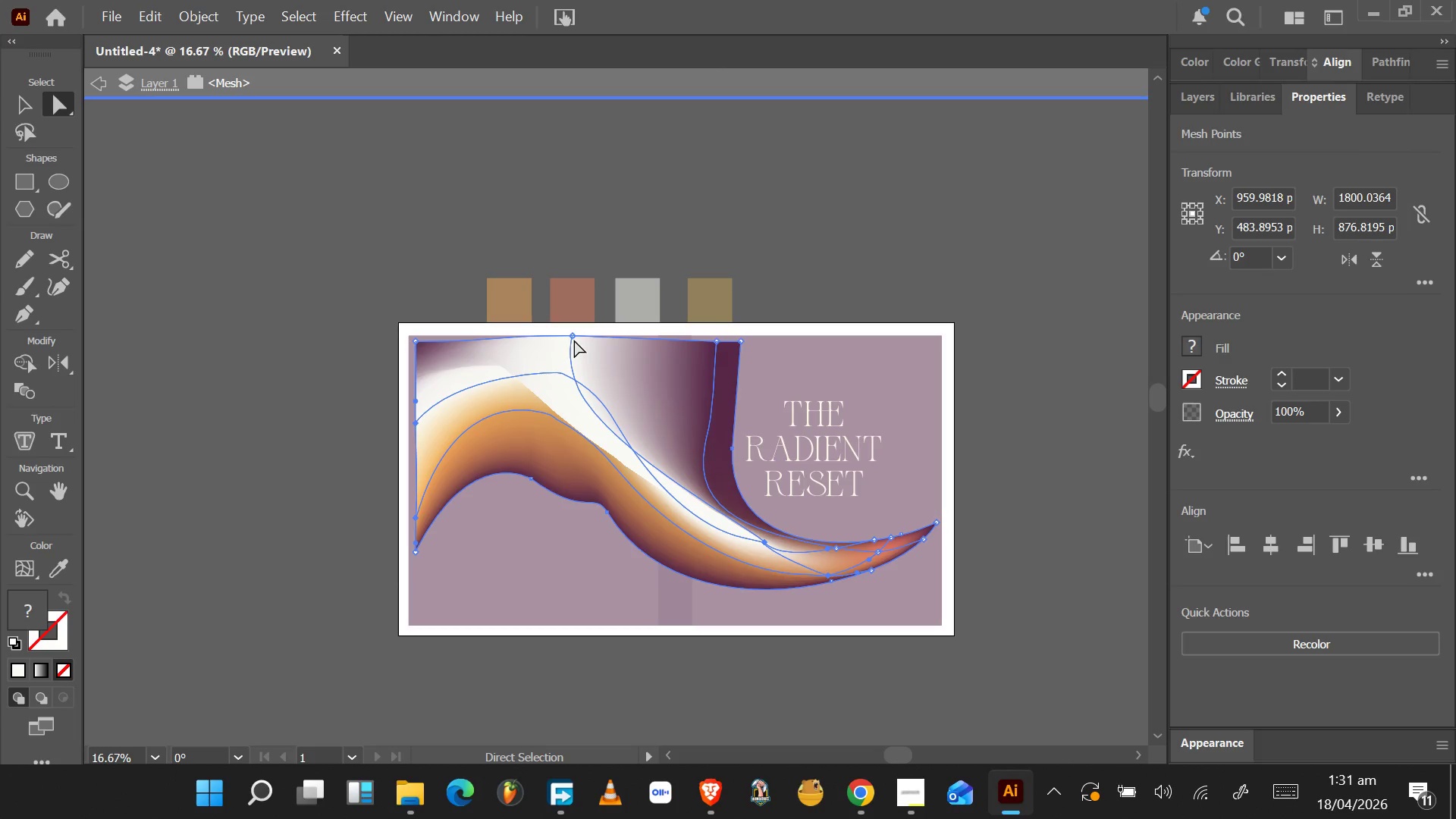 
hold_key(key=AltLeft, duration=0.55)
scroll: coordinate [572, 336], scroll_direction: up, amount: 2.0
 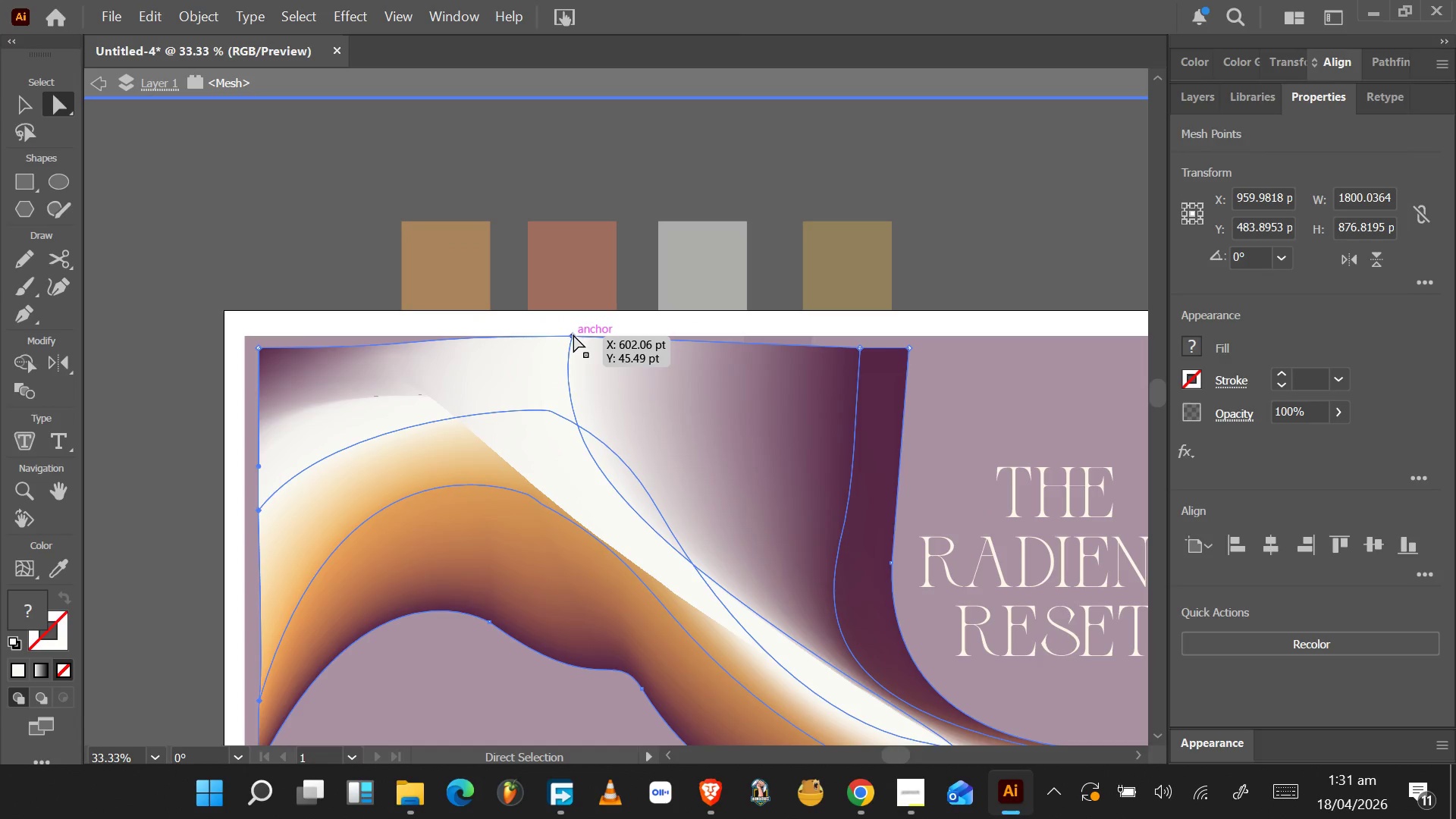 
left_click_drag(start_coordinate=[573, 334], to_coordinate=[510, 384])
 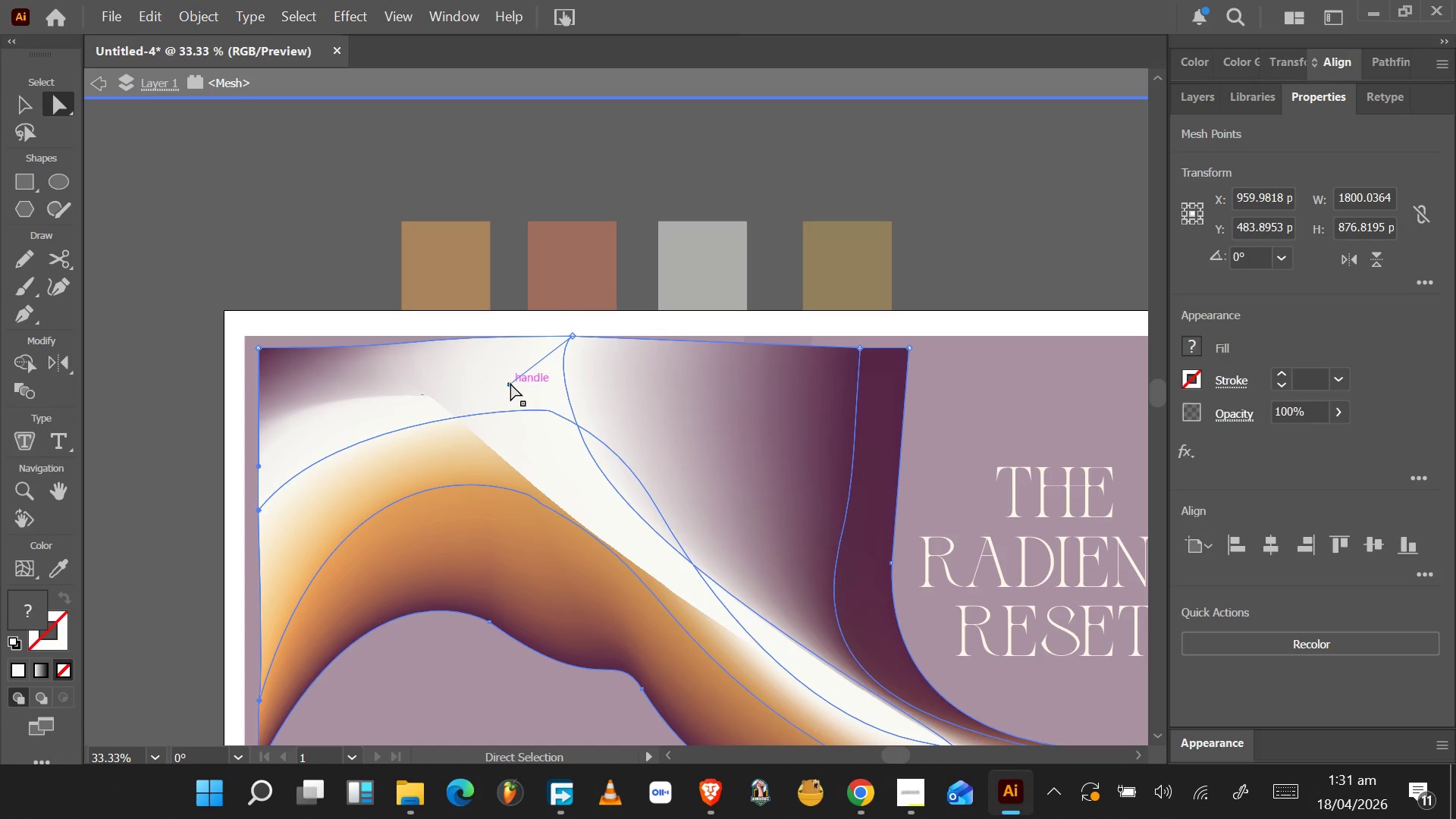 
left_click_drag(start_coordinate=[510, 383], to_coordinate=[664, 437])
 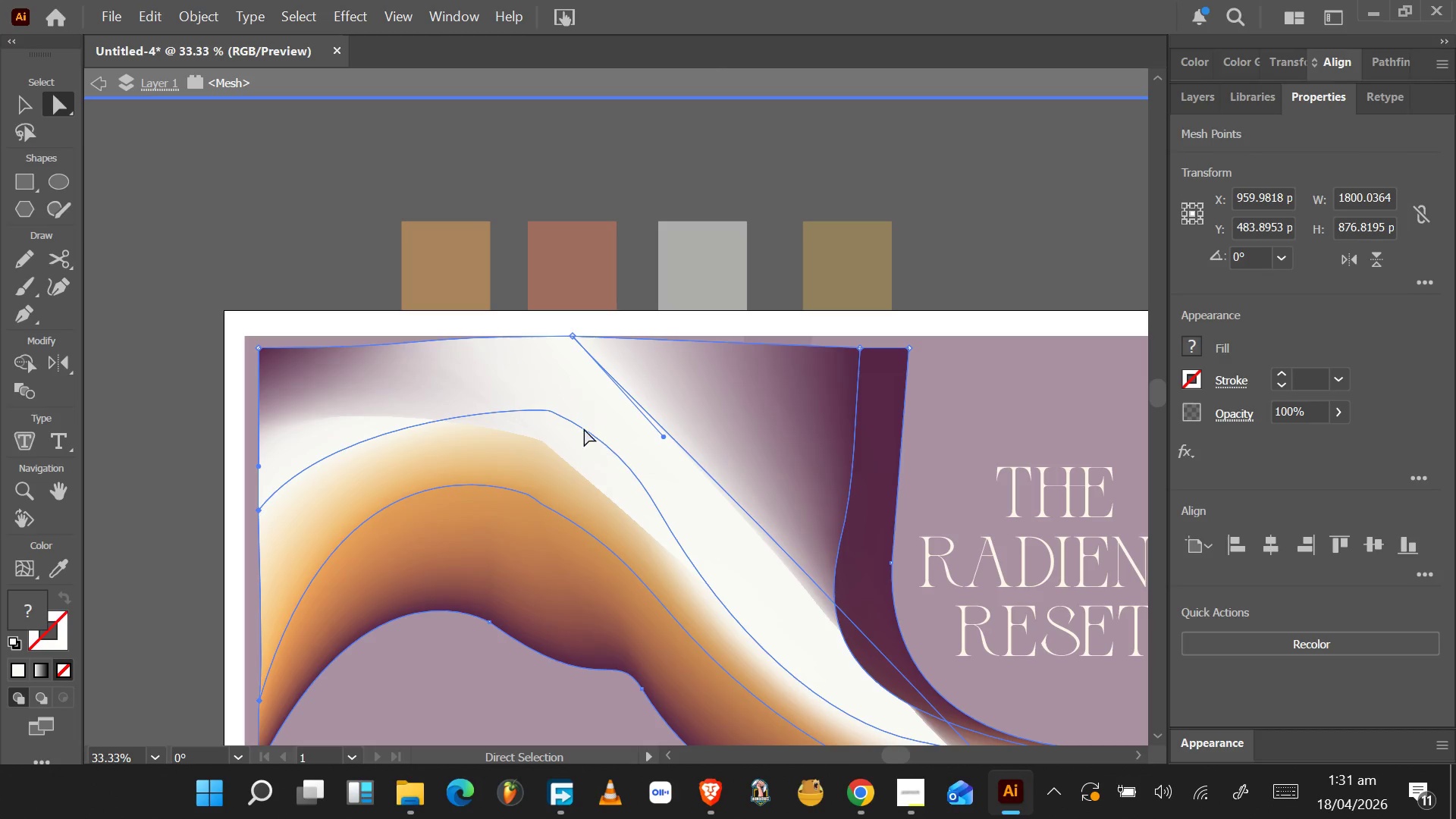 
left_click([567, 419])
 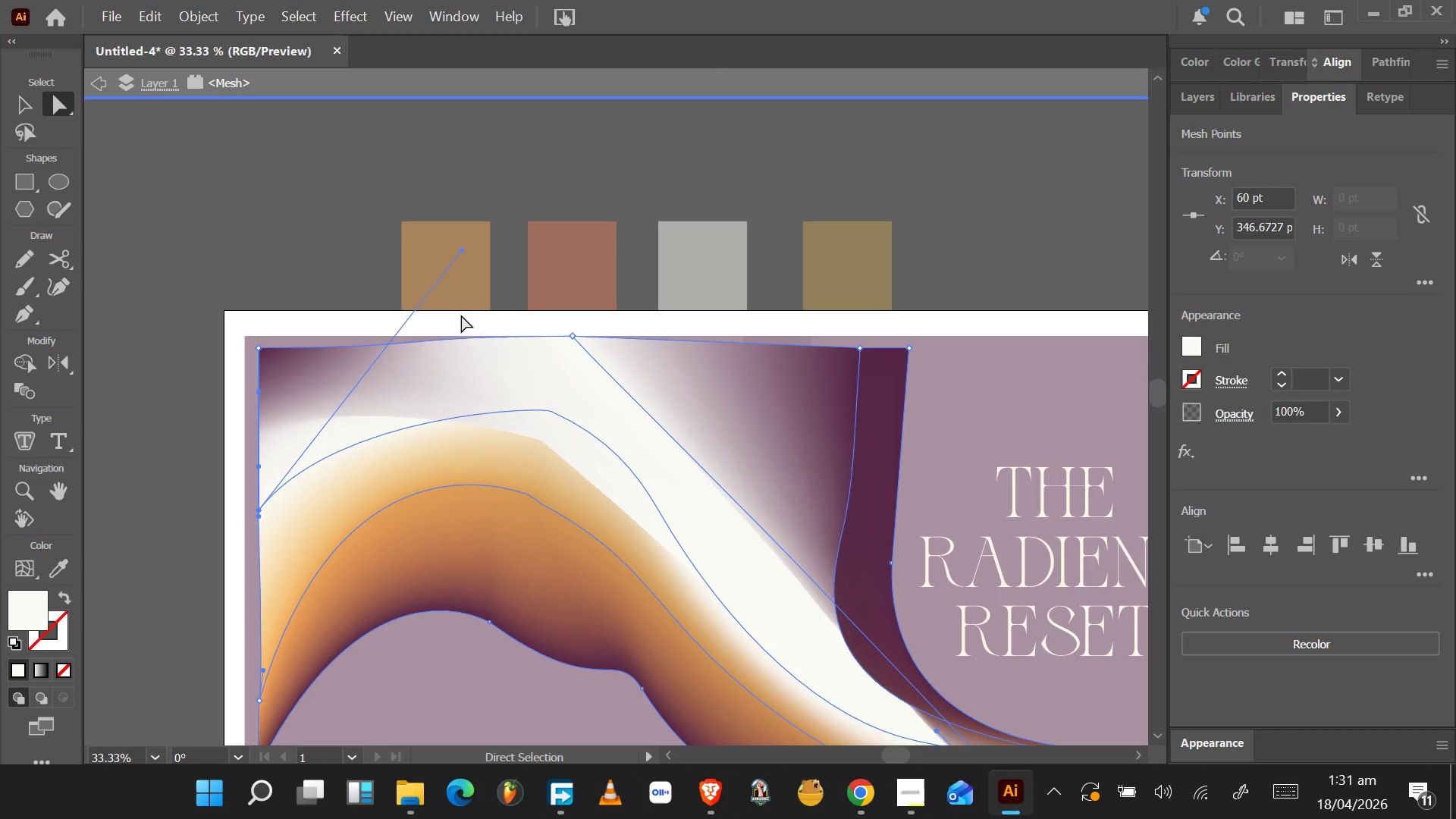 
left_click_drag(start_coordinate=[465, 251], to_coordinate=[350, 215])
 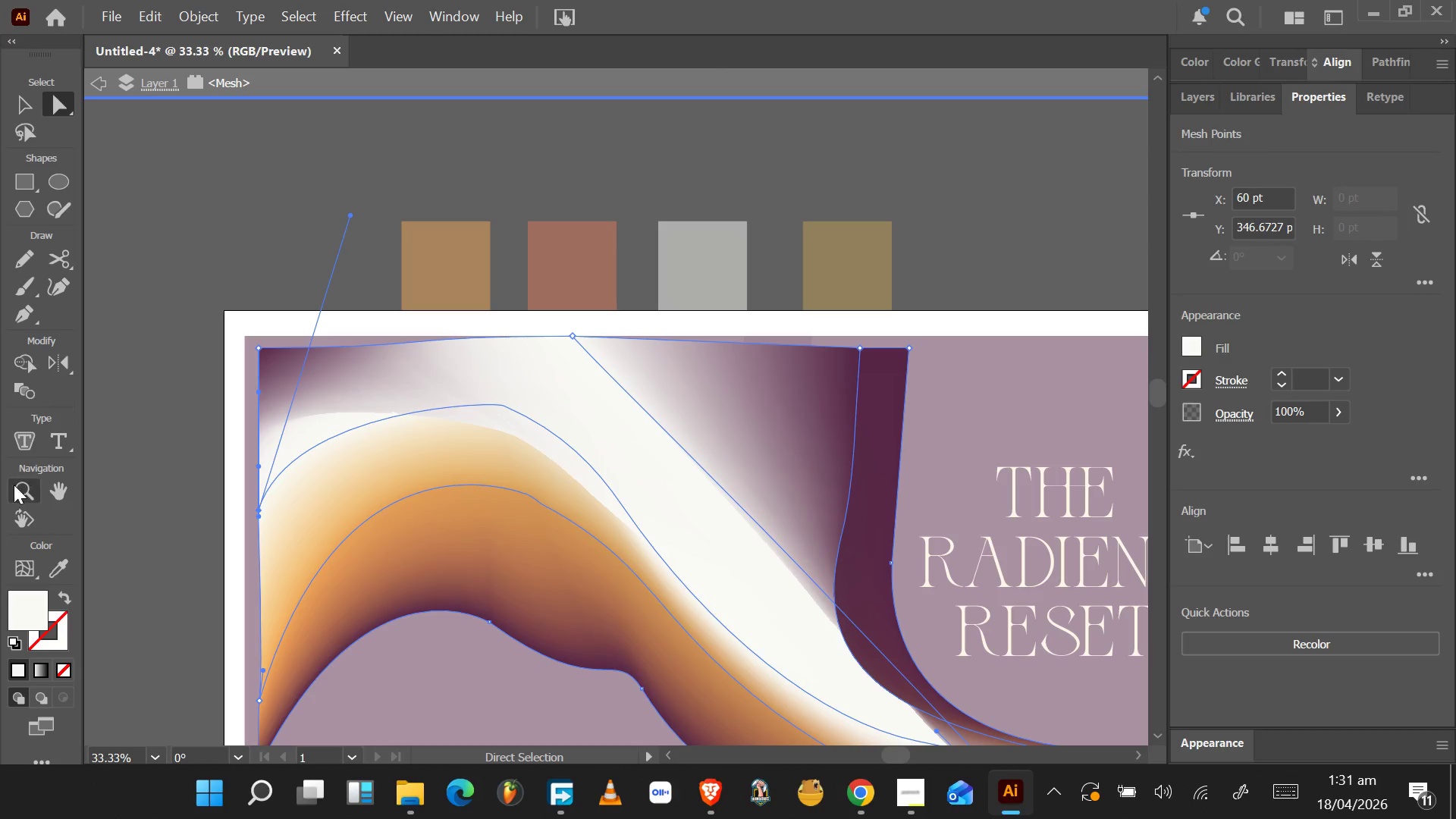 
wait(6.7)
 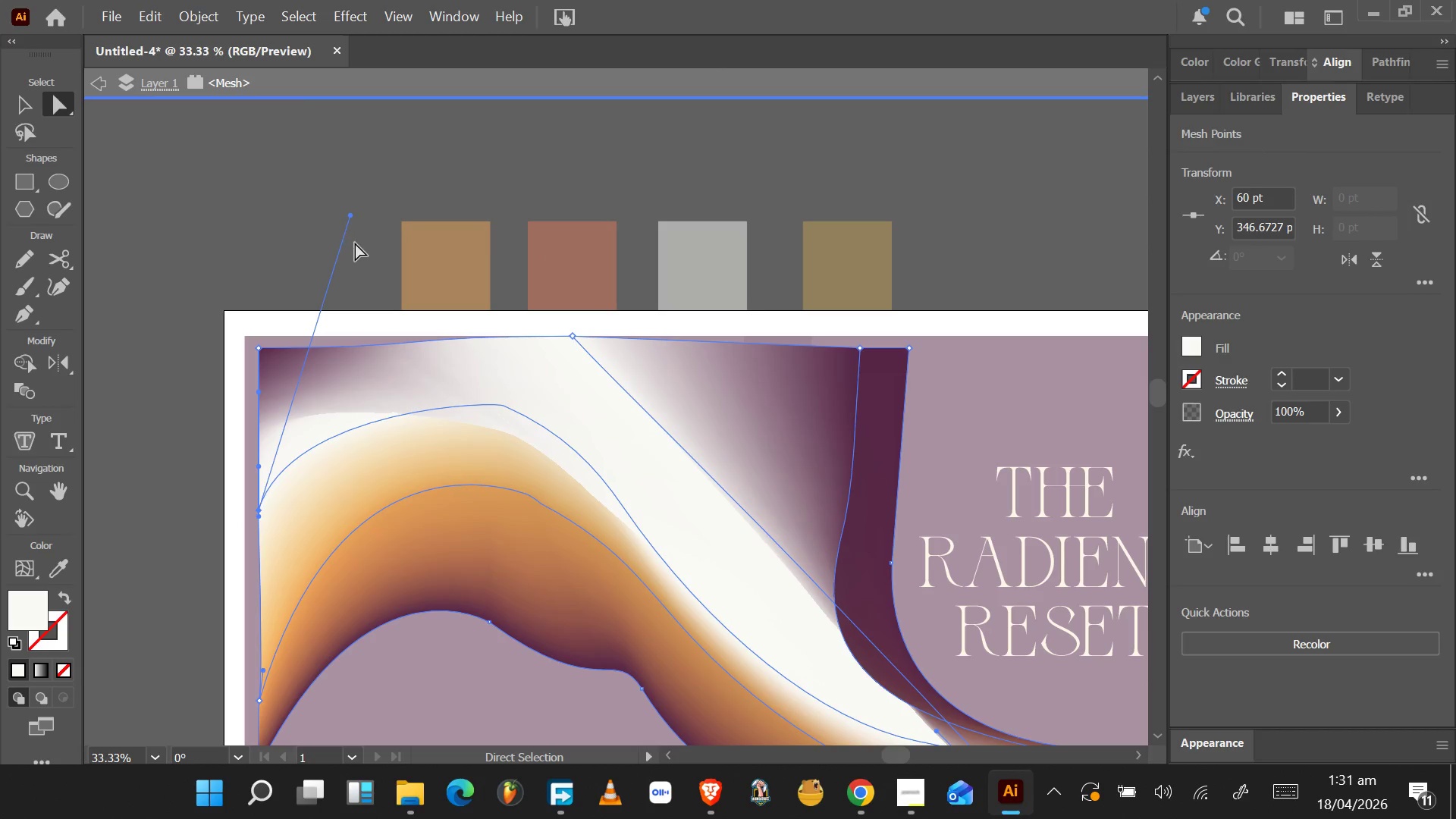 
left_click([34, 388])
 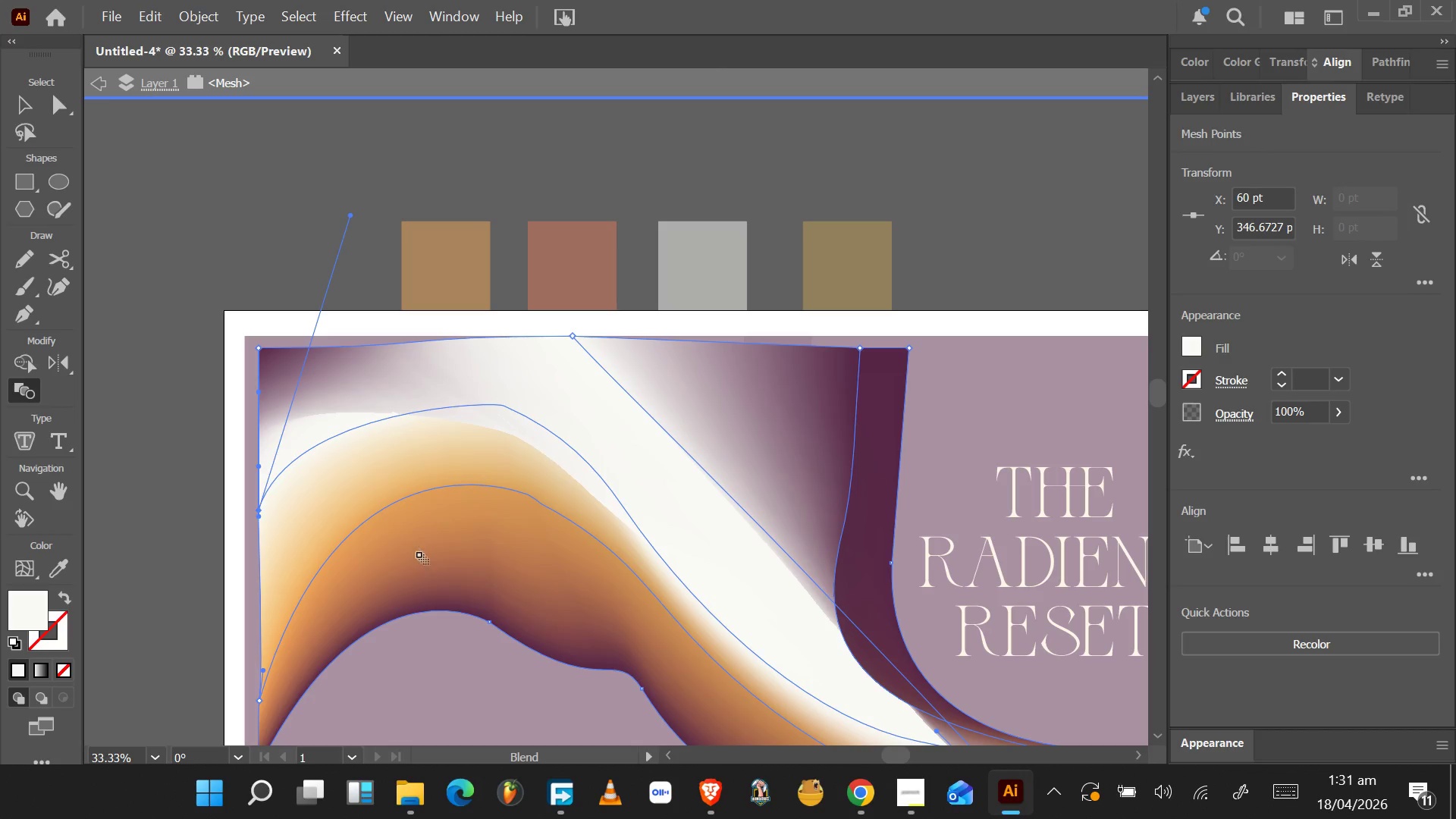 
left_click_drag(start_coordinate=[453, 561], to_coordinate=[552, 378])
 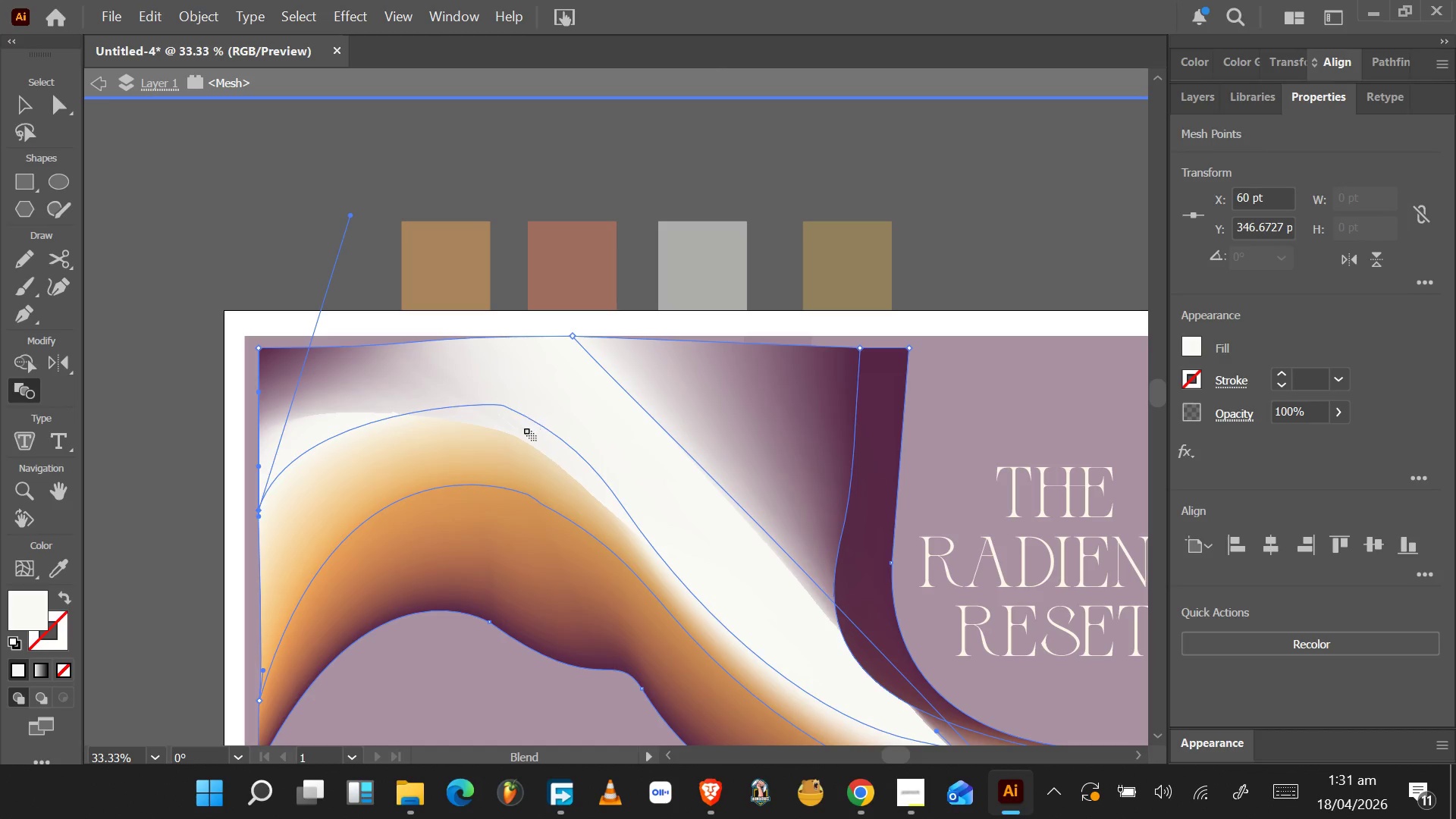 
hold_key(key=AltLeft, duration=0.7)
scroll: coordinate [532, 444], scroll_direction: down, amount: 4.0
 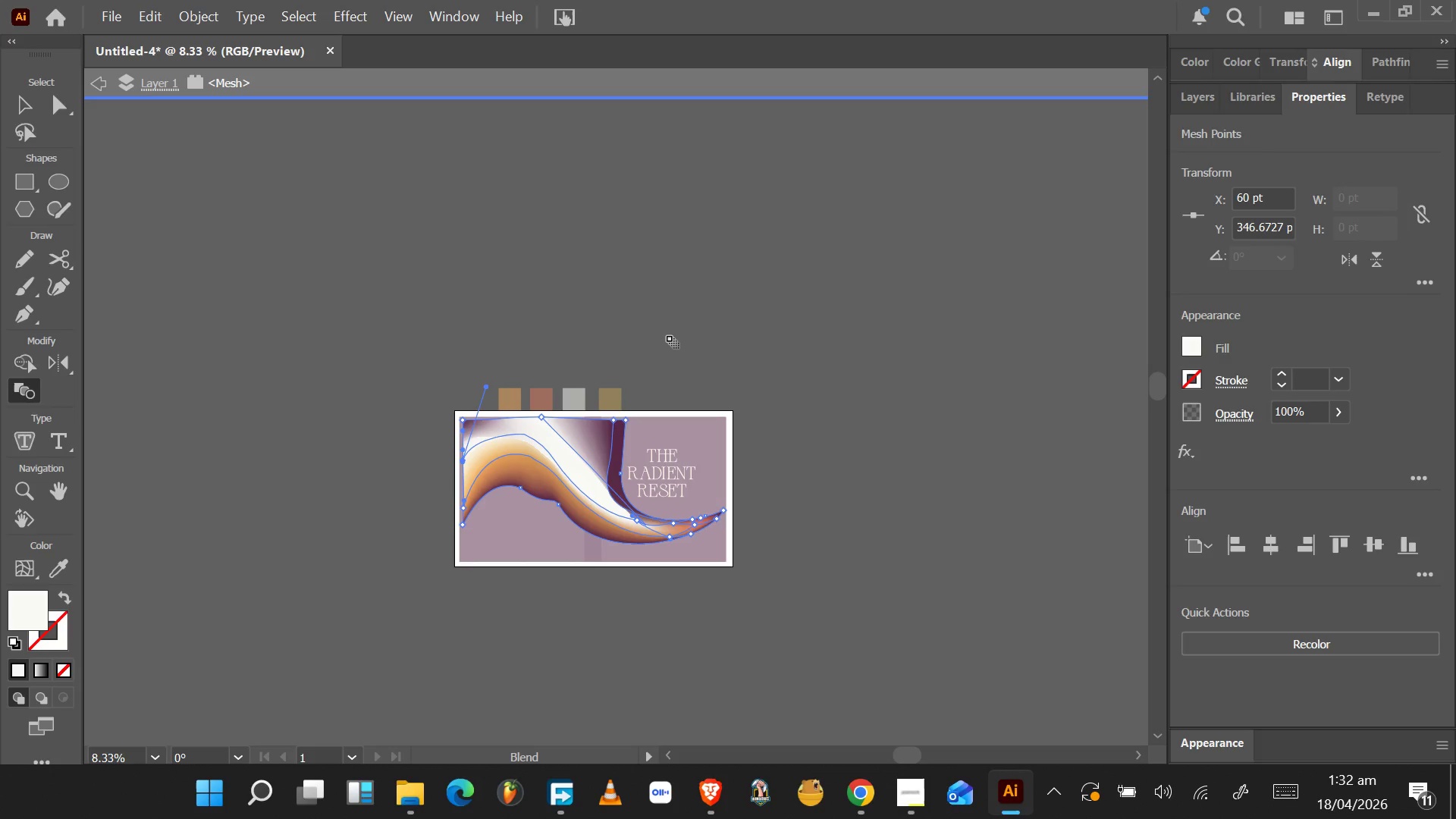 
wait(39.43)
 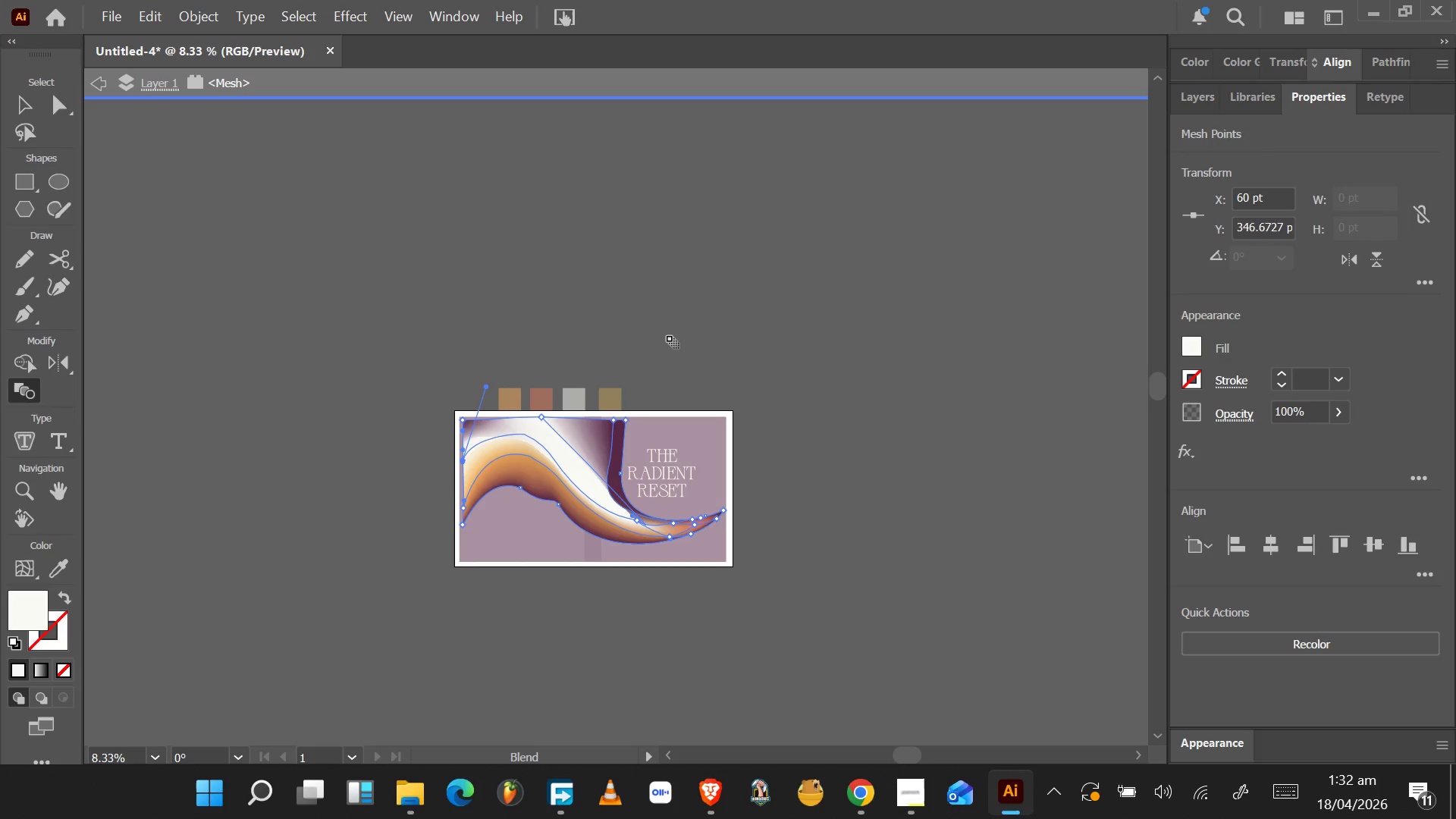 
left_click([27, 109])
 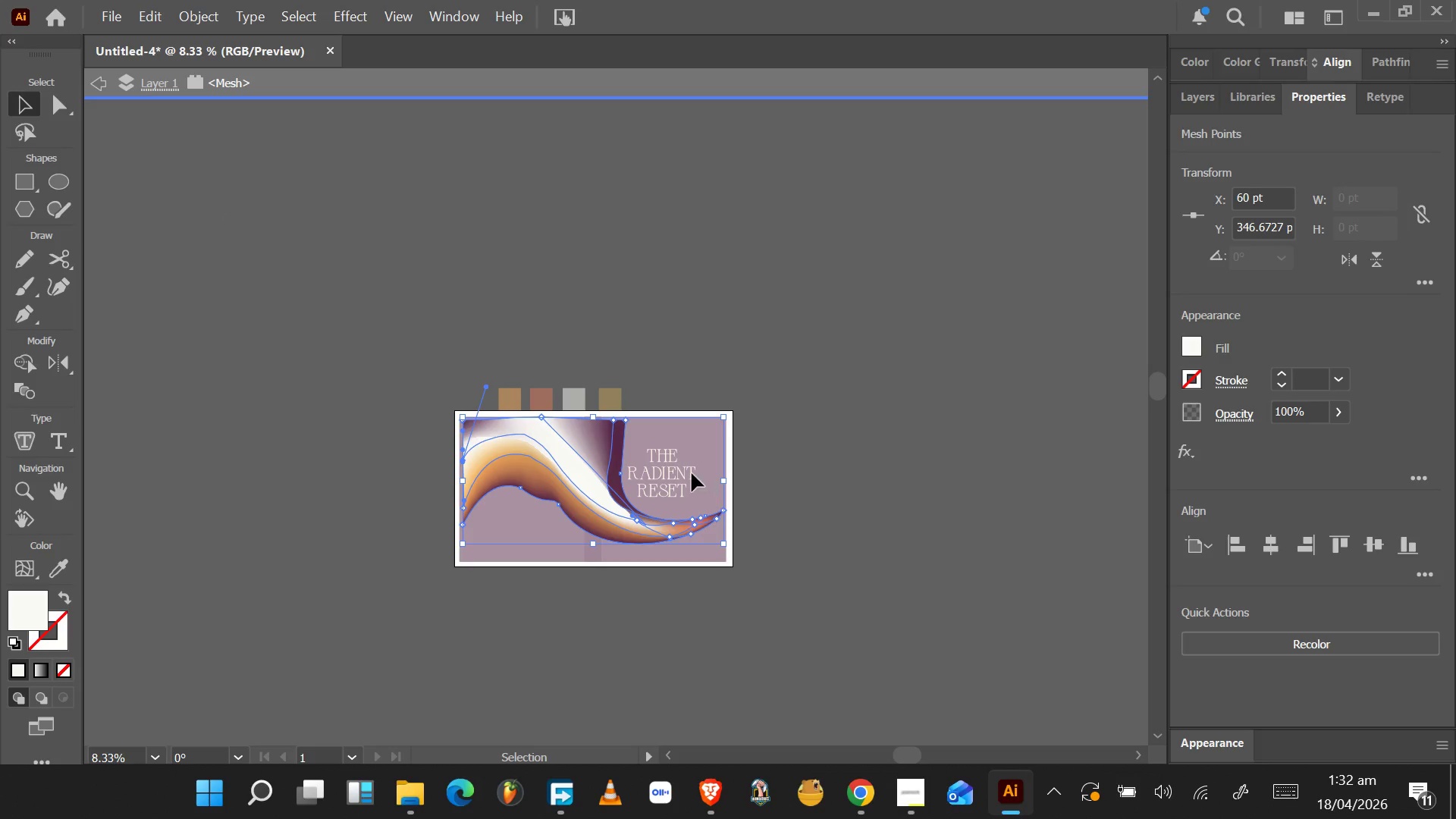 
double_click([692, 472])
 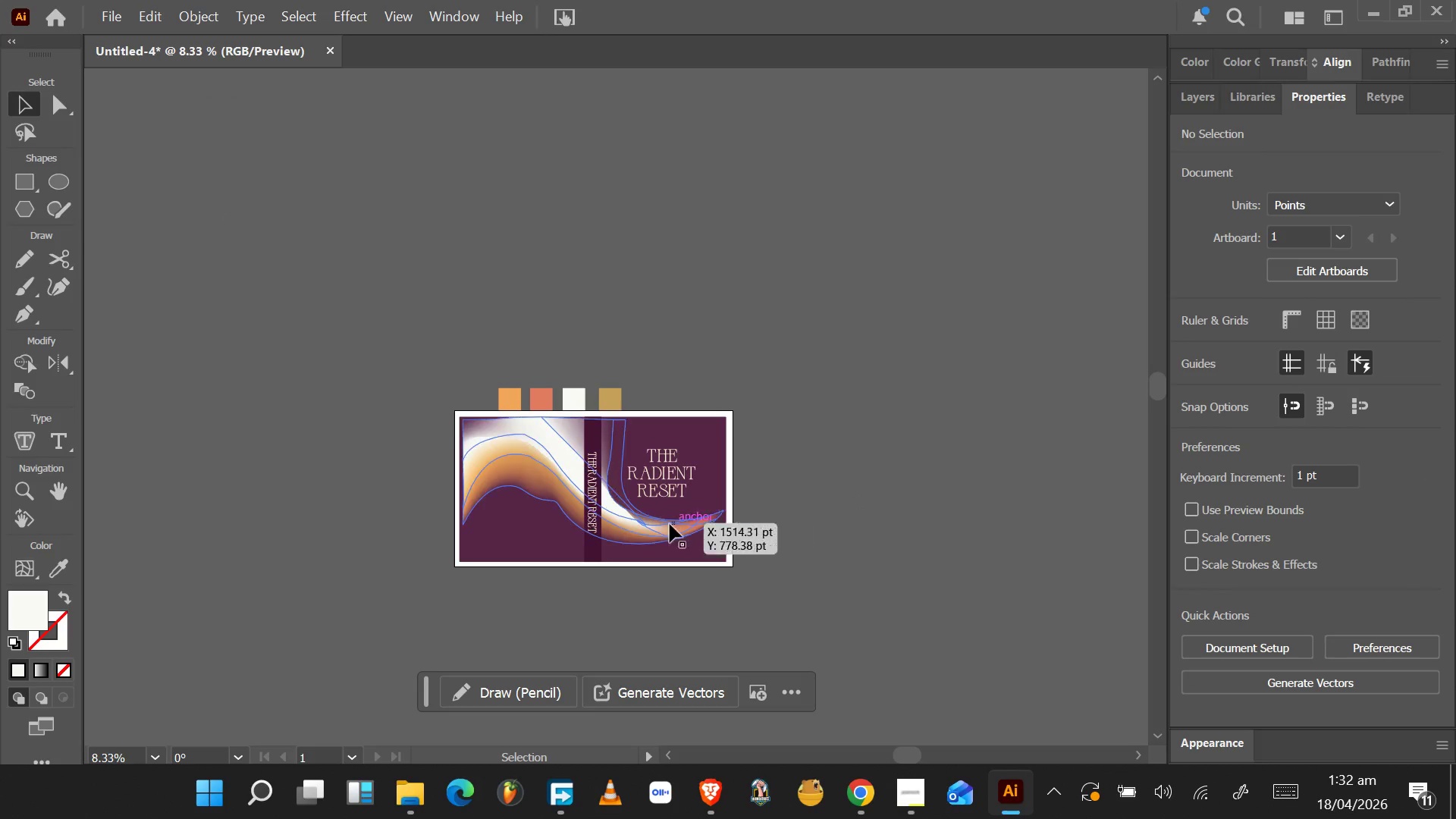 
left_click([630, 517])
 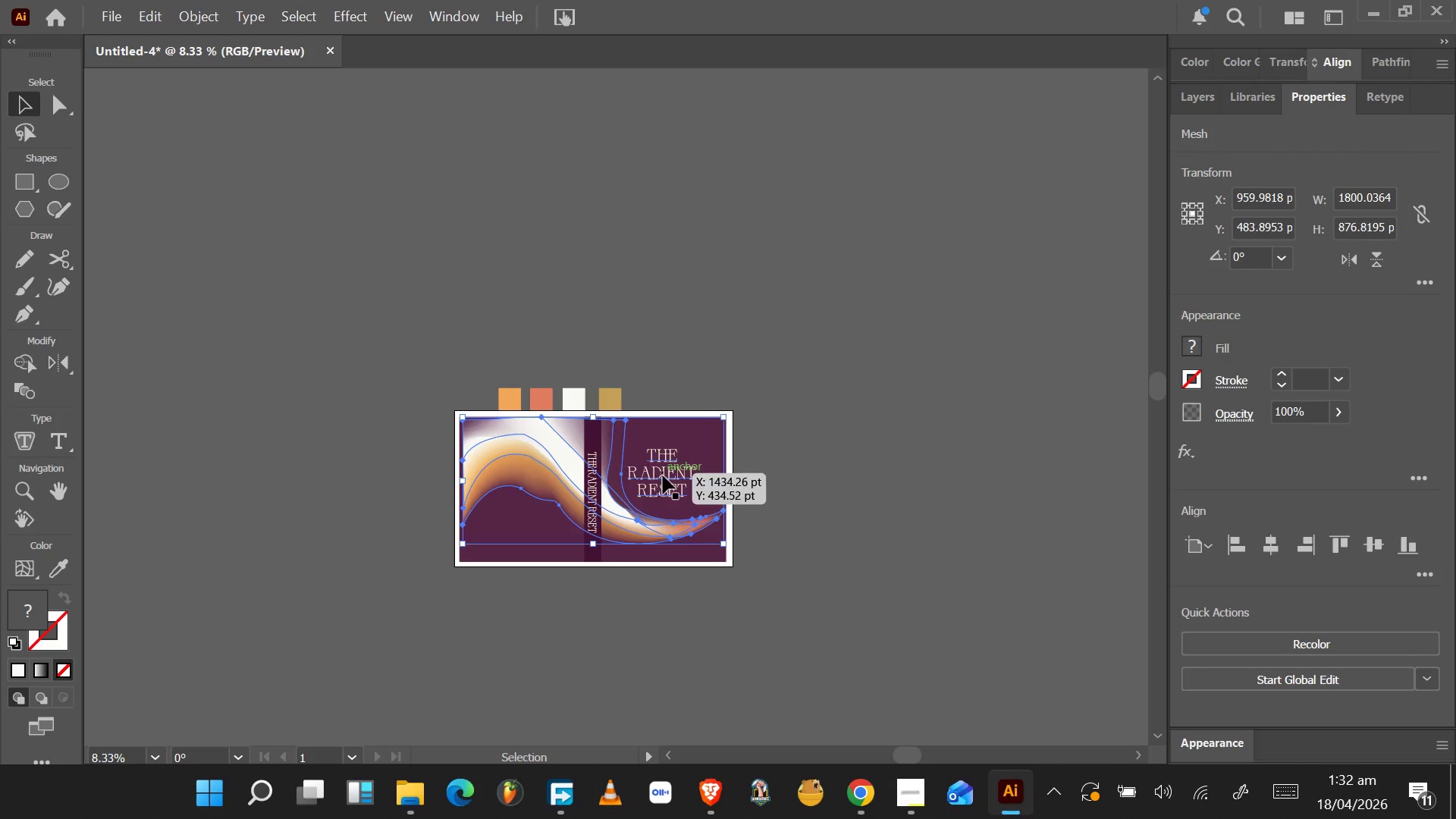 
wait(11.3)
 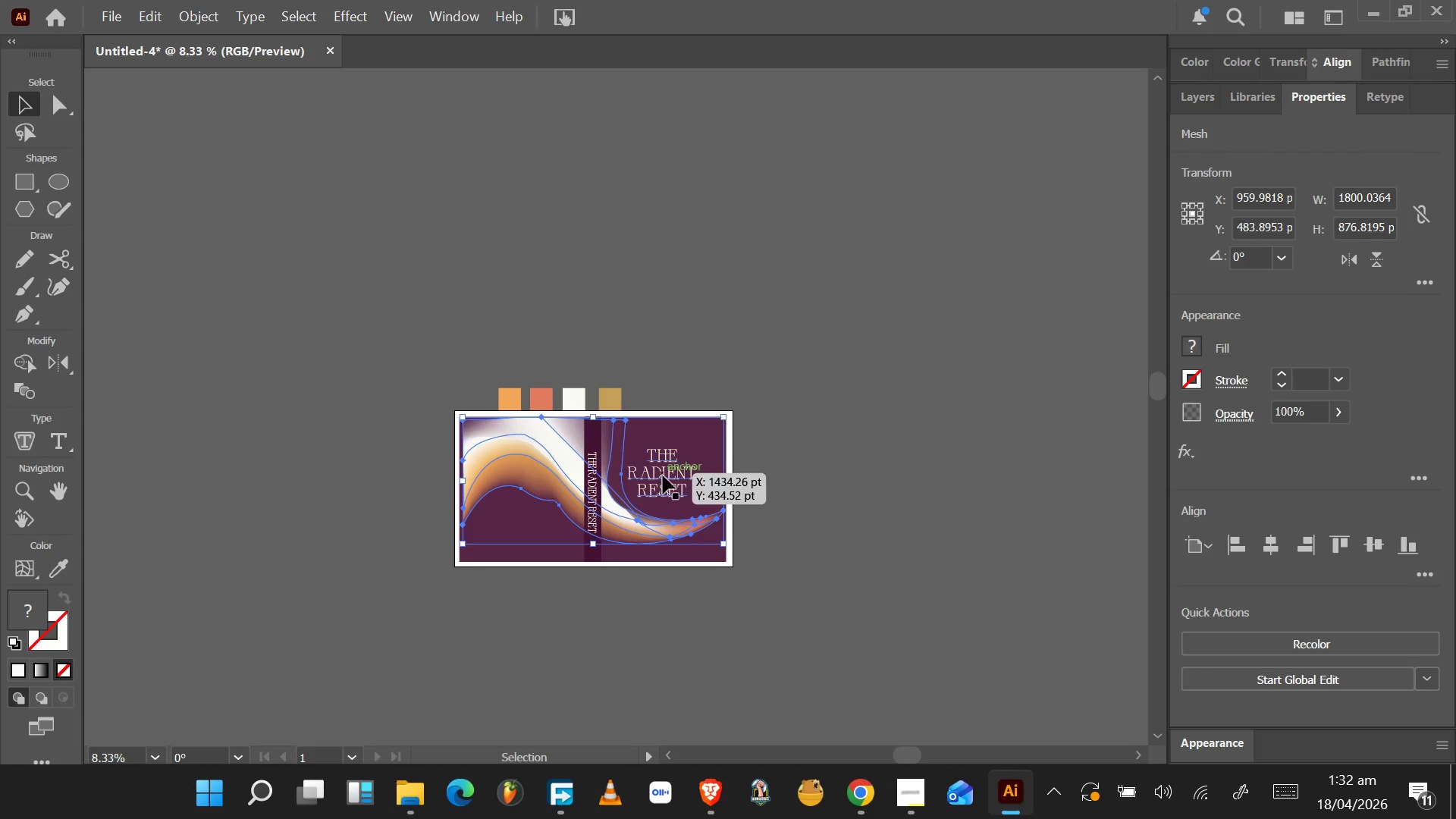 
left_click_drag(start_coordinate=[623, 526], to_coordinate=[846, 358])
 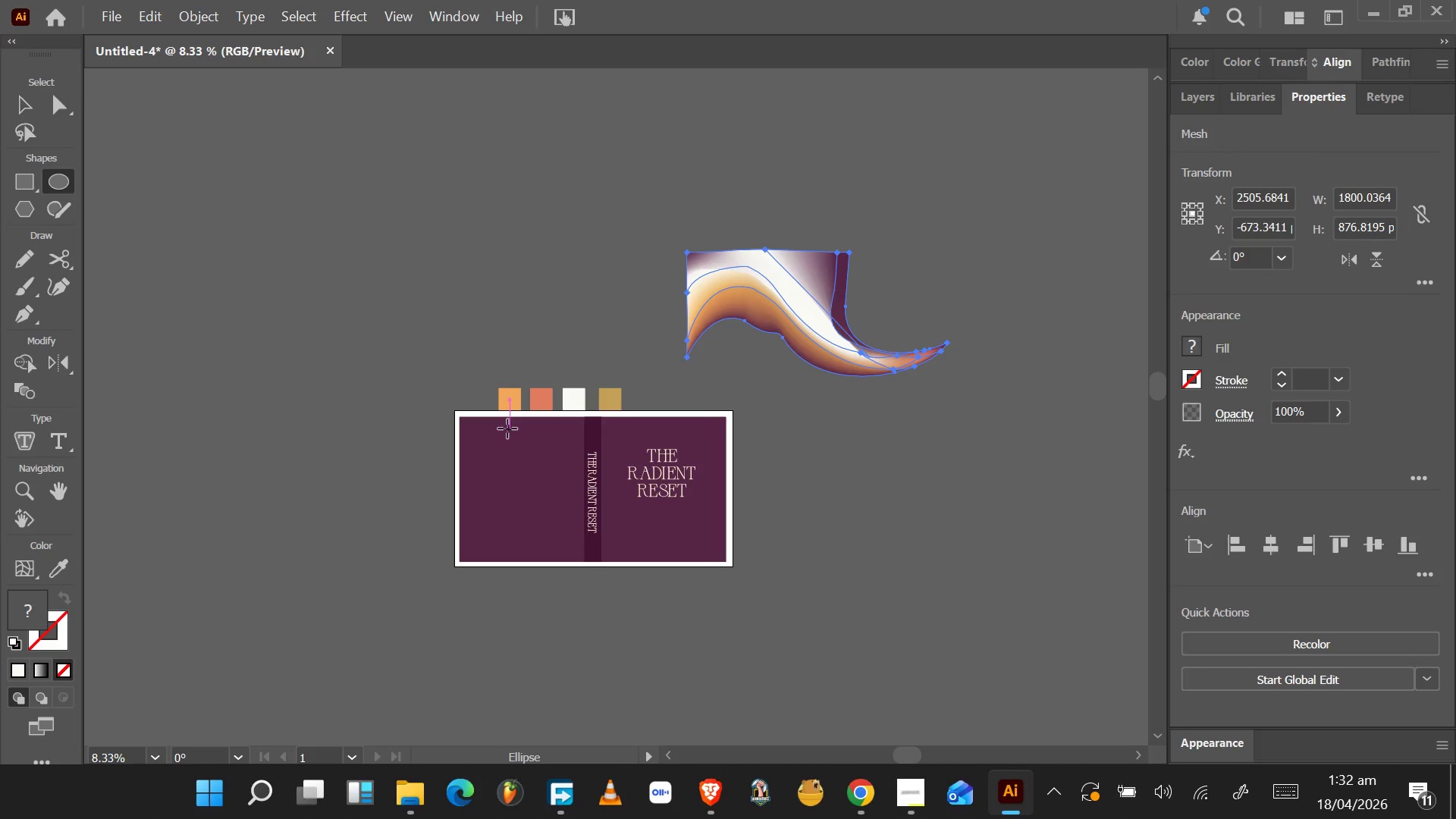 
wait(6.69)
 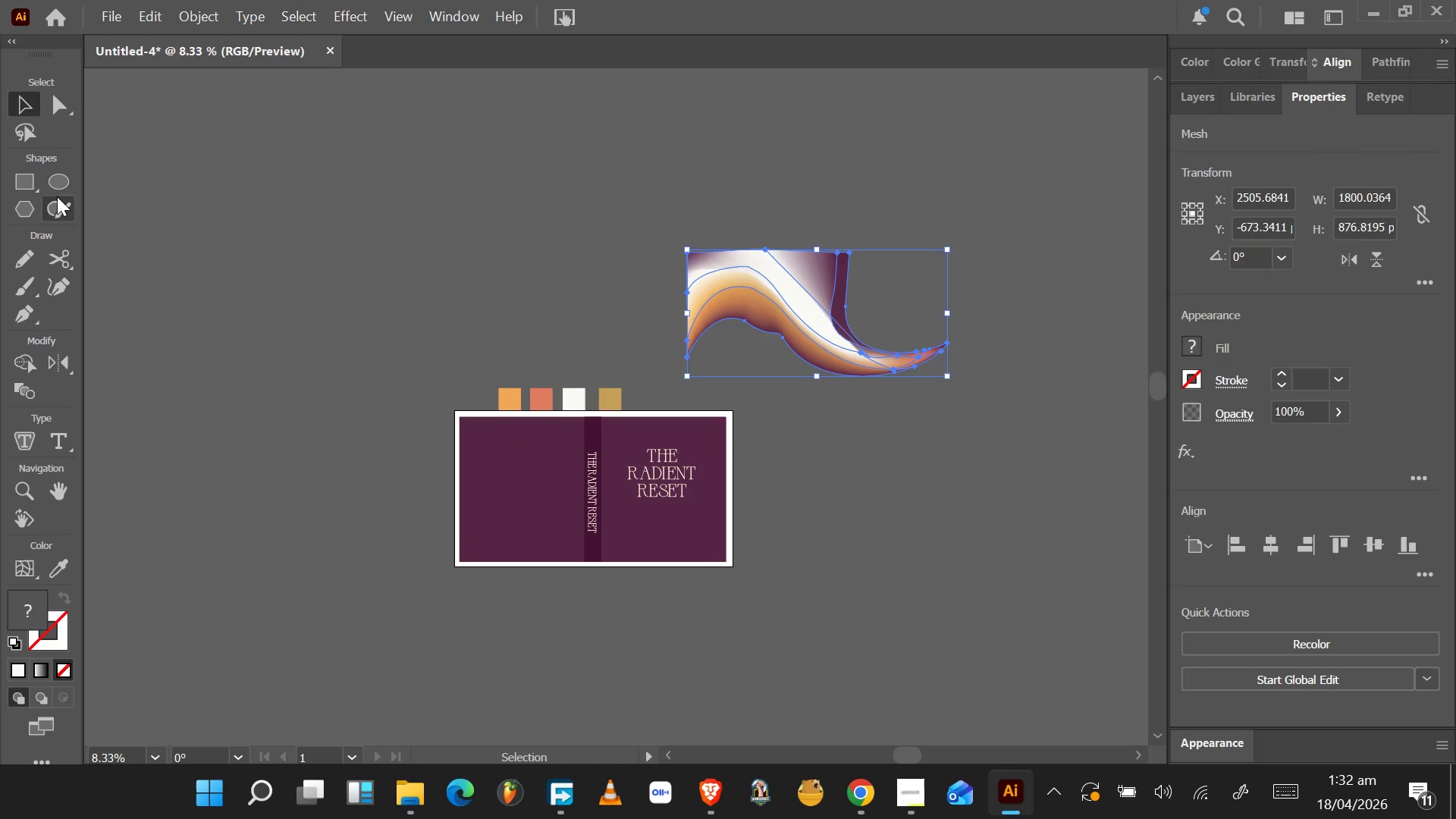 
left_click_drag(start_coordinate=[506, 428], to_coordinate=[444, 489])
 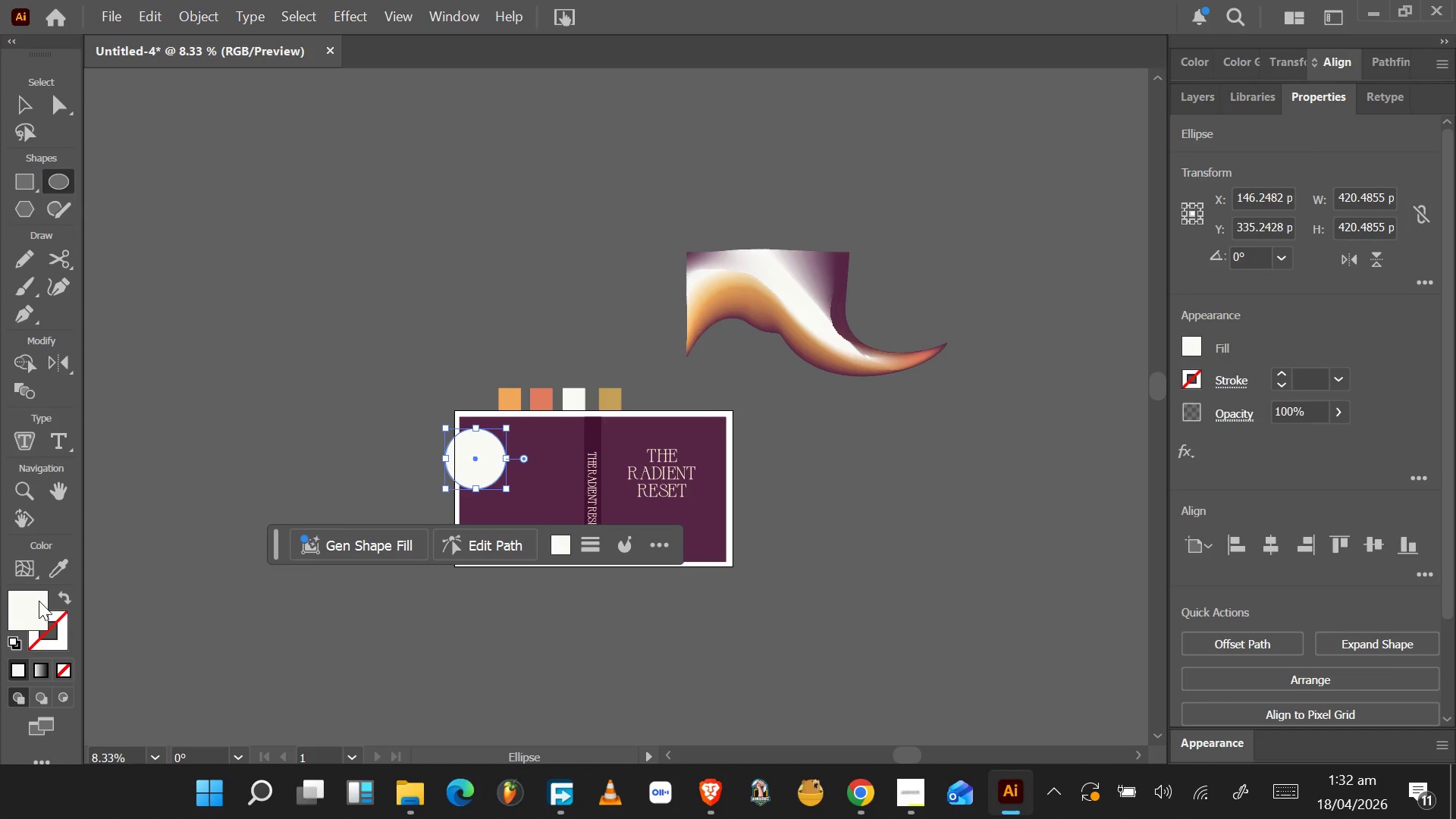 
left_click([40, 668])
 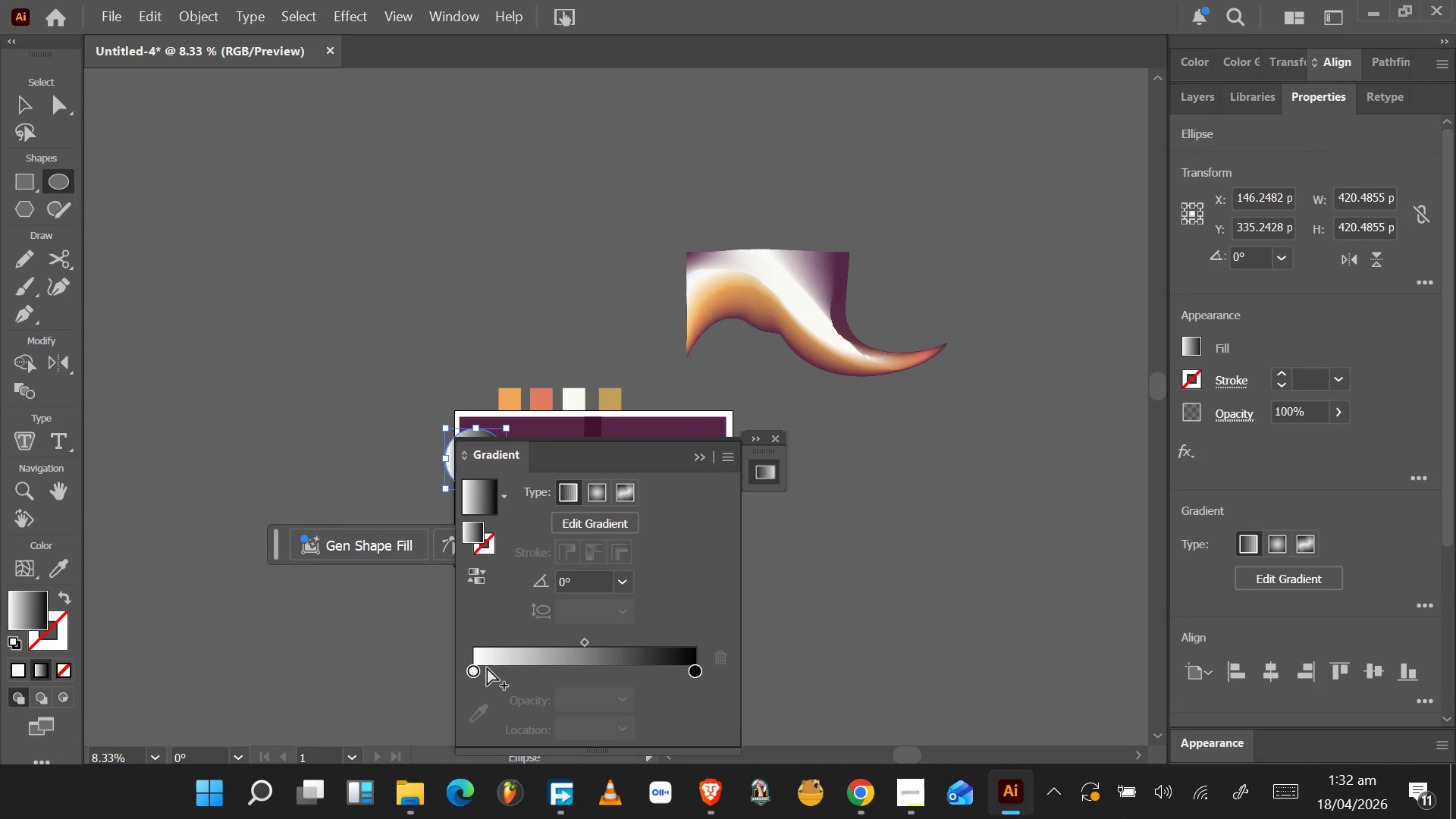 
double_click([475, 667])
 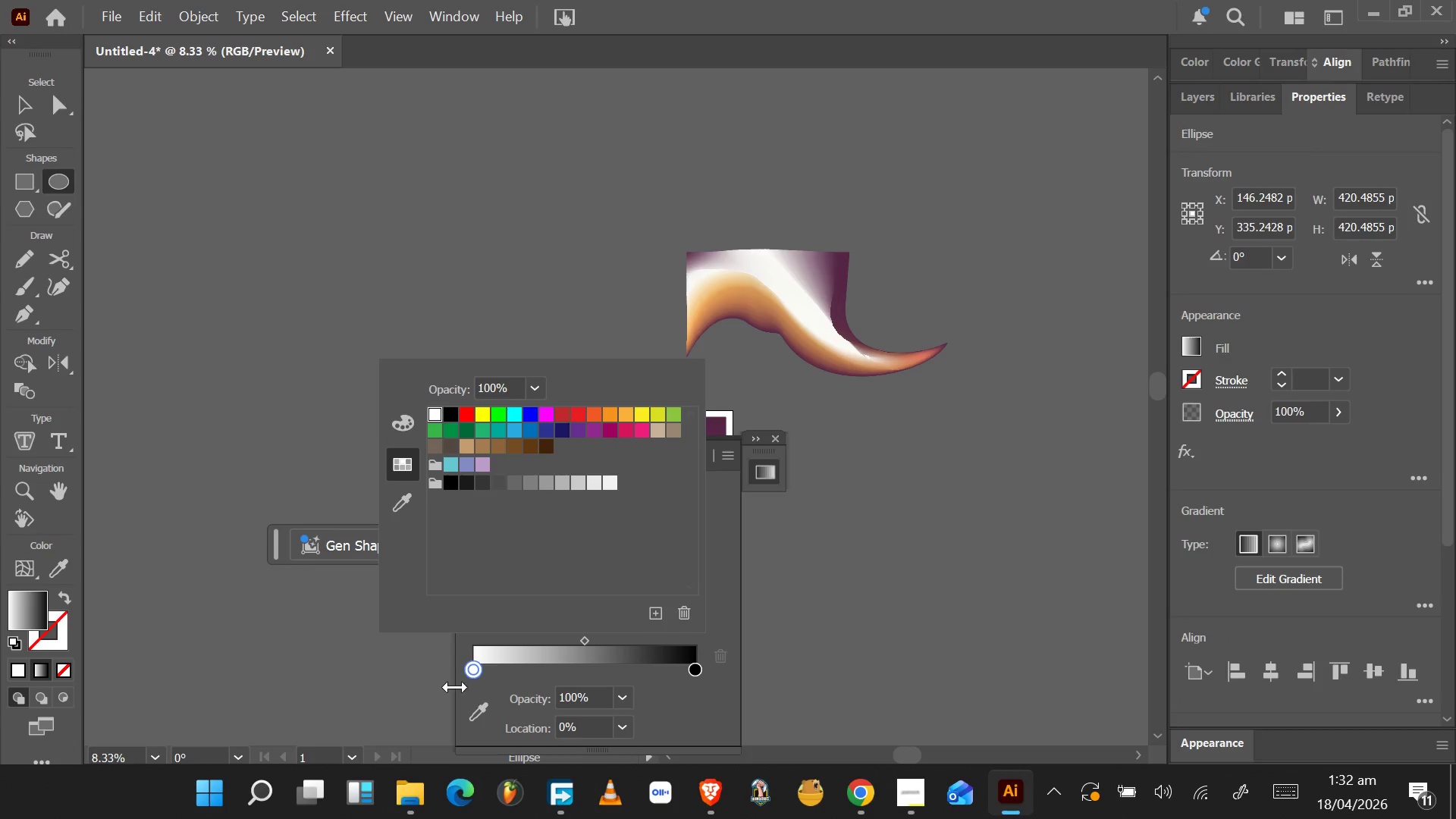 
left_click([451, 686])
 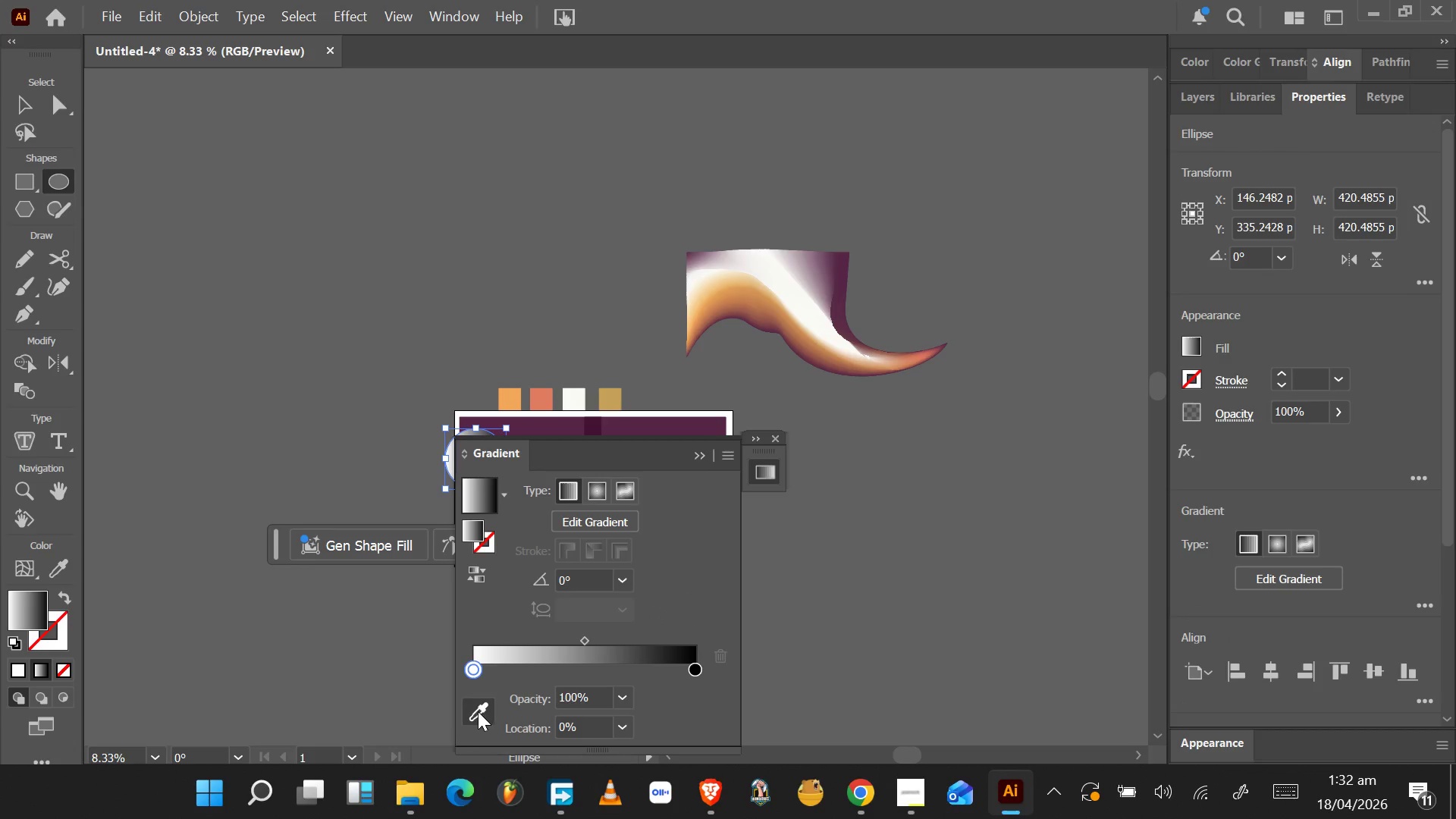 
left_click([475, 712])
 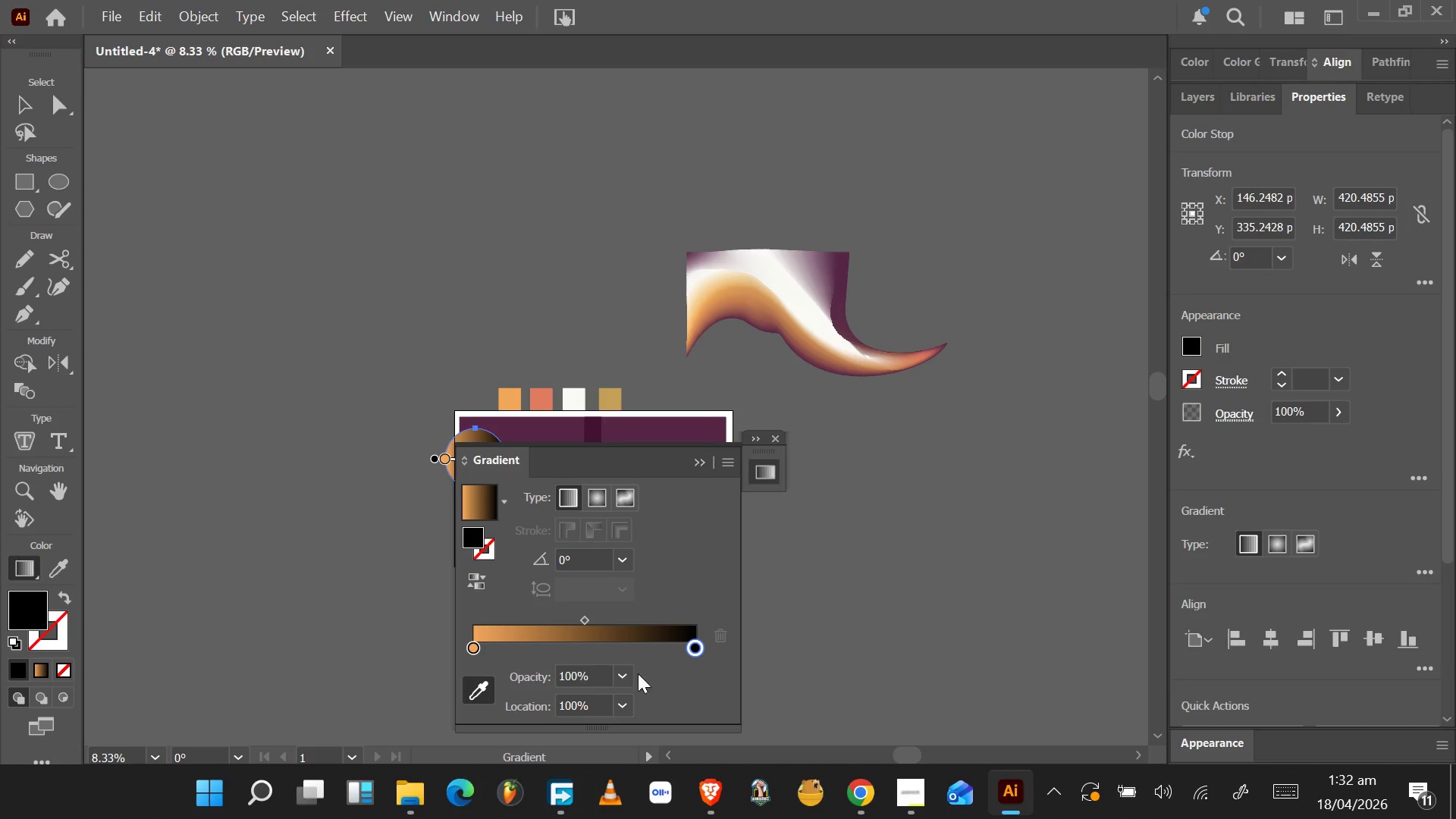 
wait(5.38)
 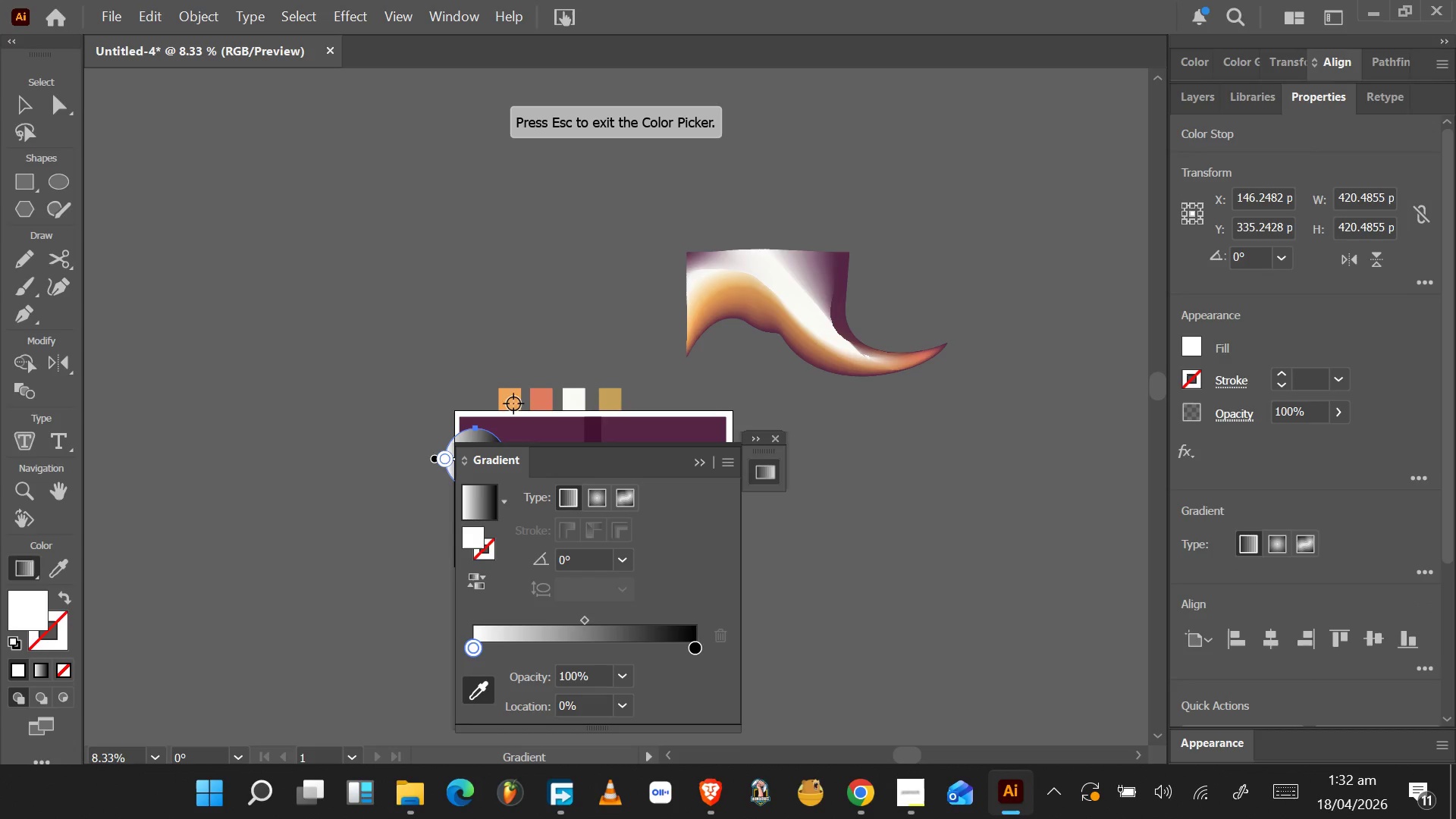 
left_click([481, 692])
 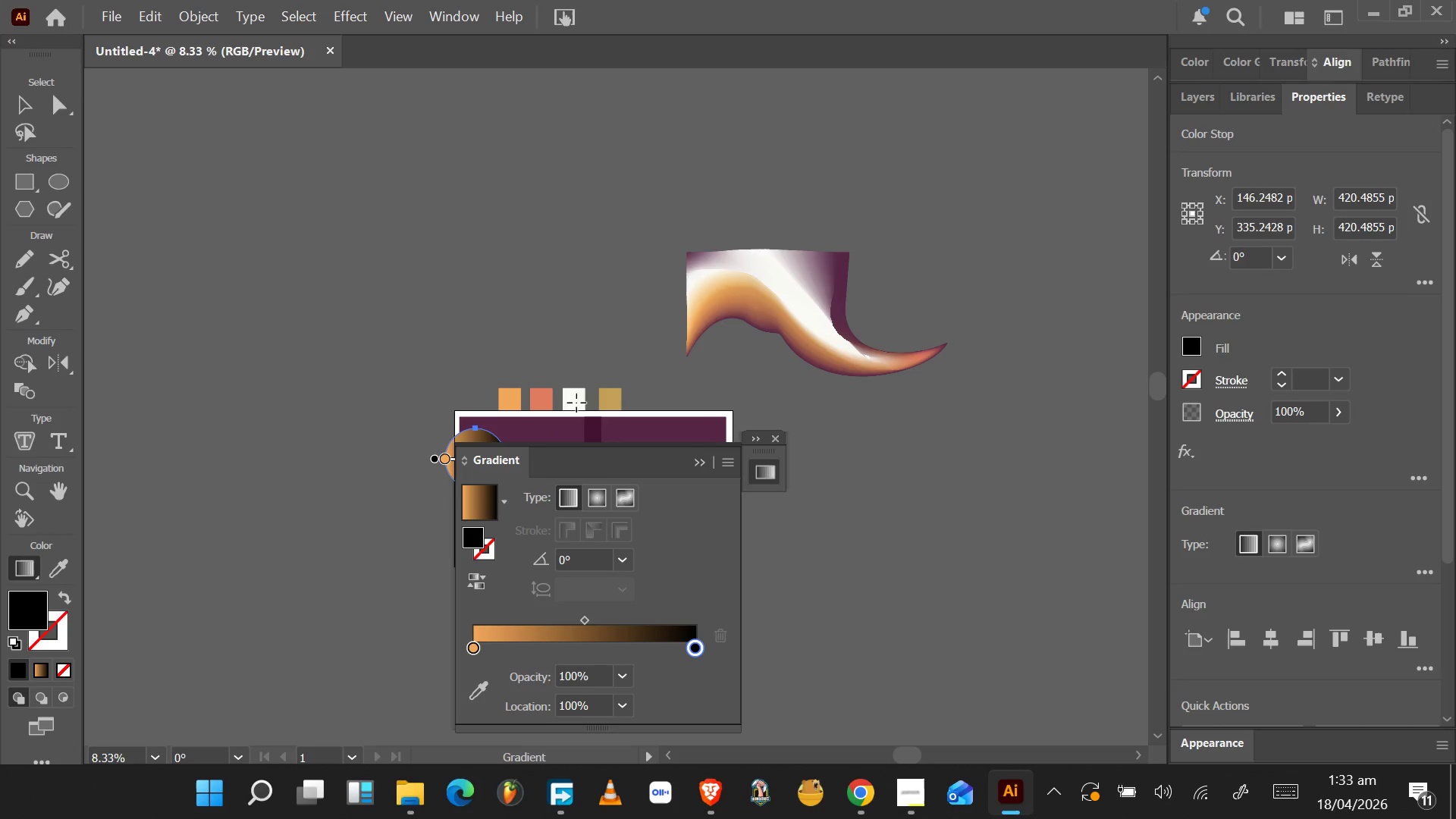 
left_click([579, 403])
 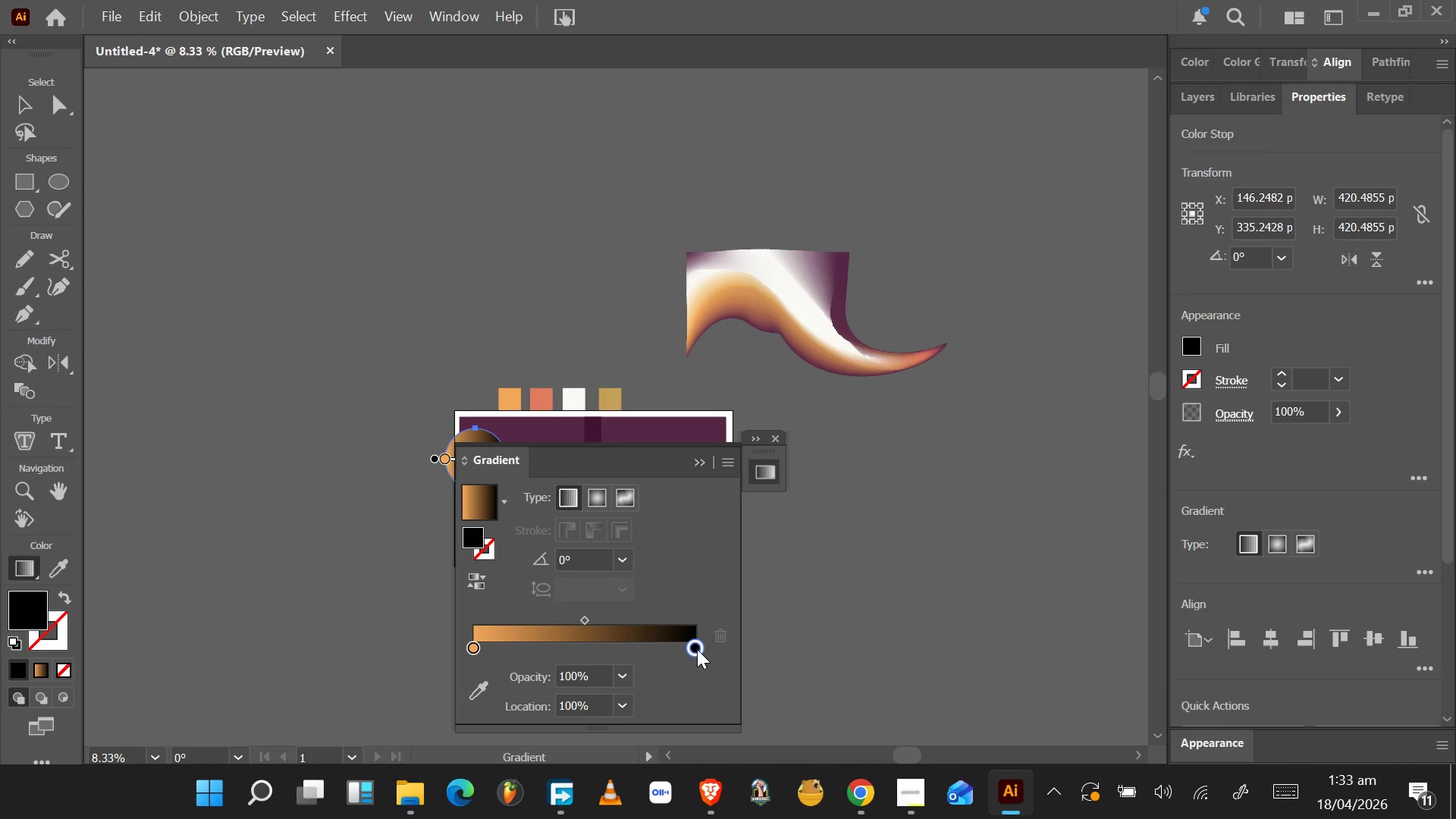 
double_click([697, 649])
 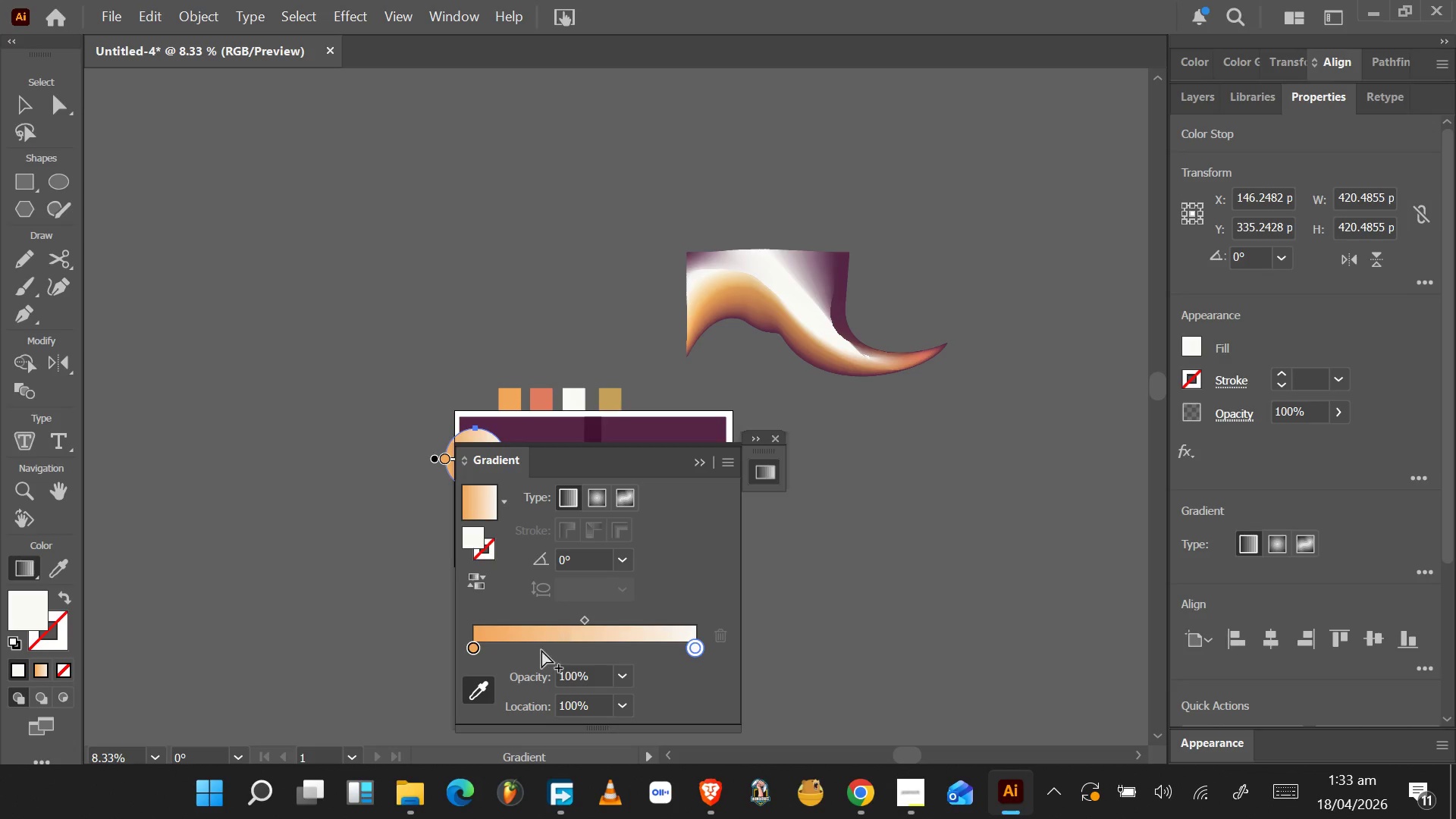 
wait(6.03)
 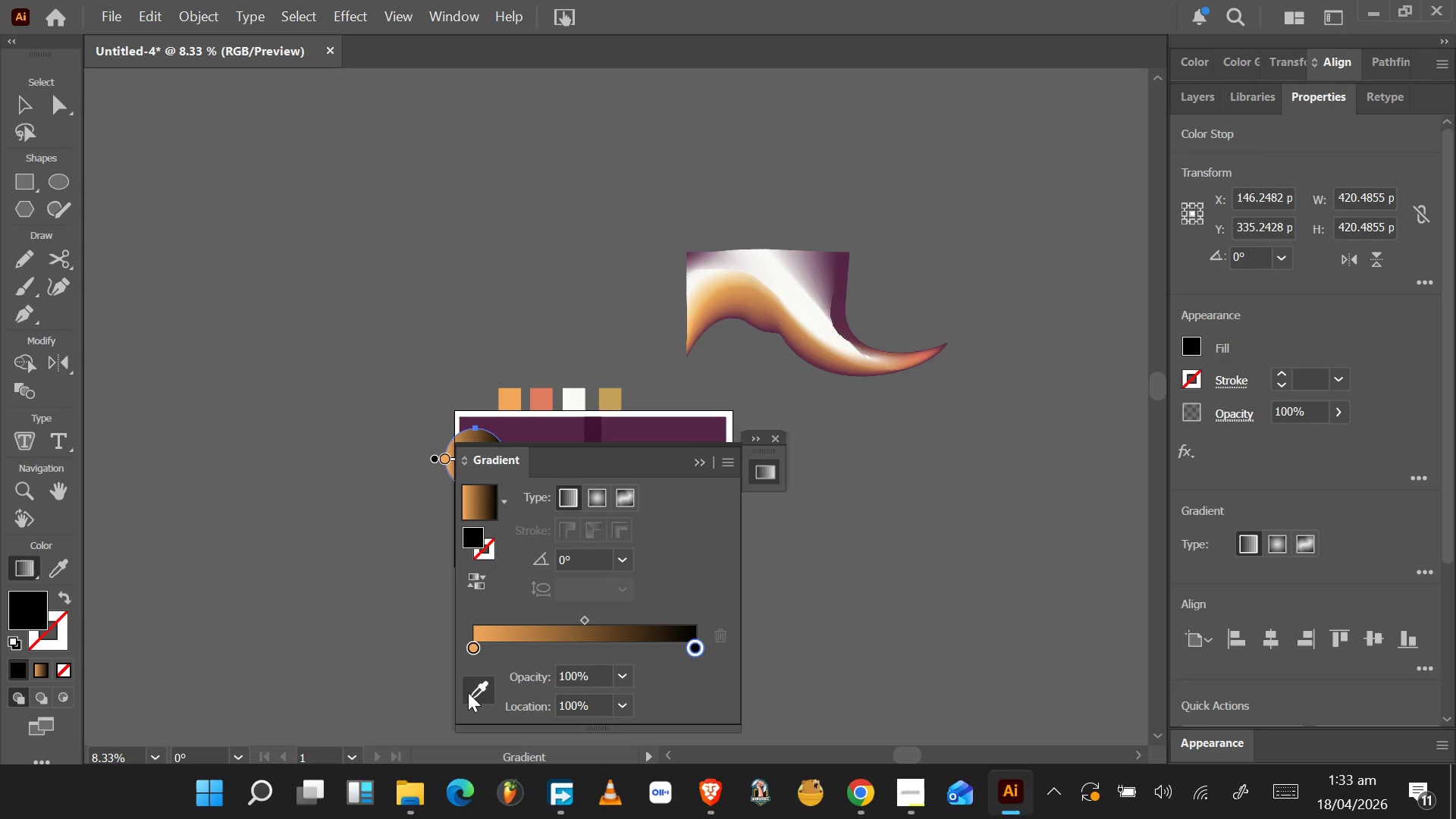 
left_click_drag(start_coordinate=[477, 653], to_coordinate=[500, 652])
 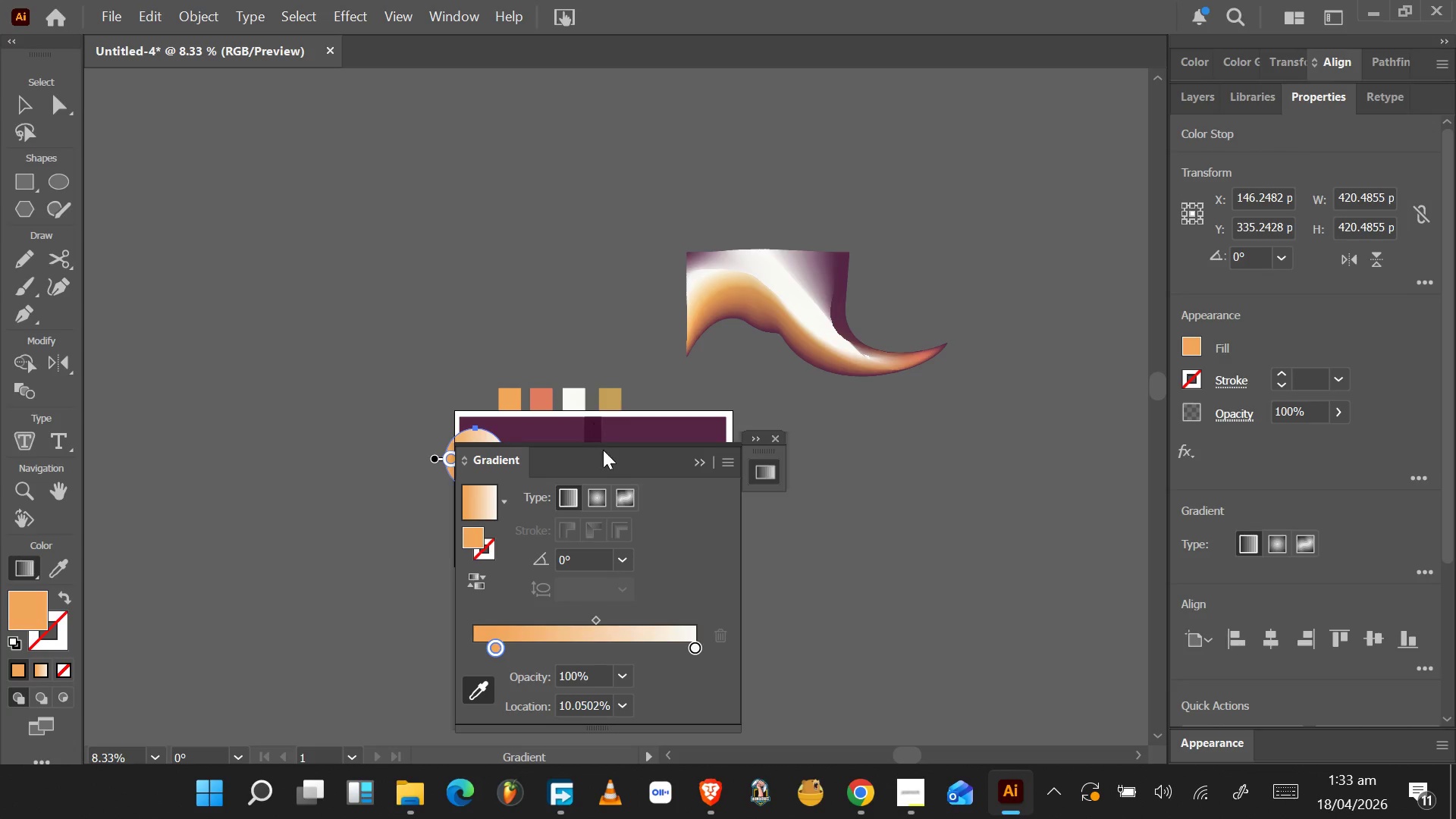 
left_click_drag(start_coordinate=[598, 454], to_coordinate=[786, 443])
 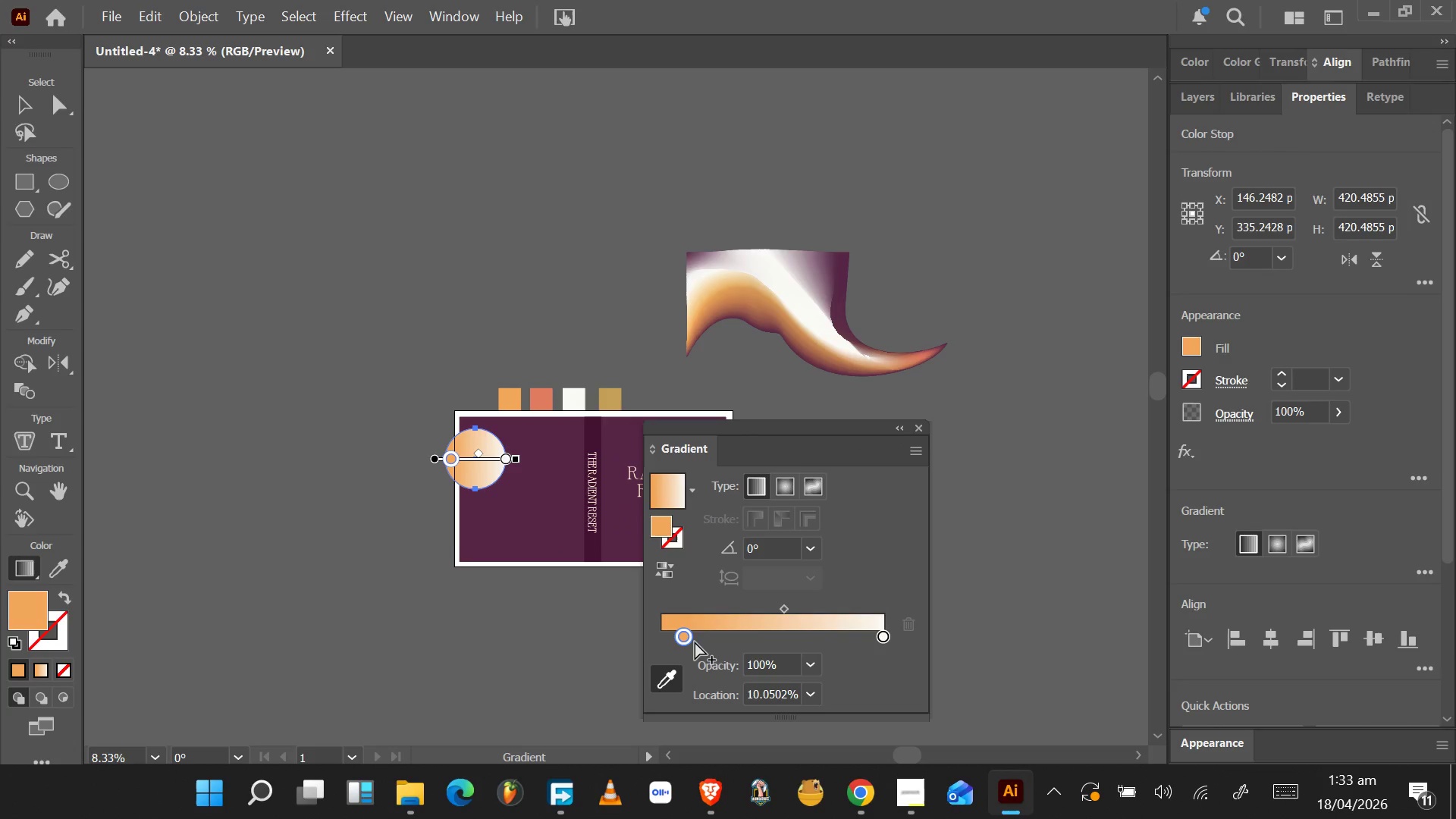 
left_click_drag(start_coordinate=[689, 639], to_coordinate=[726, 635])
 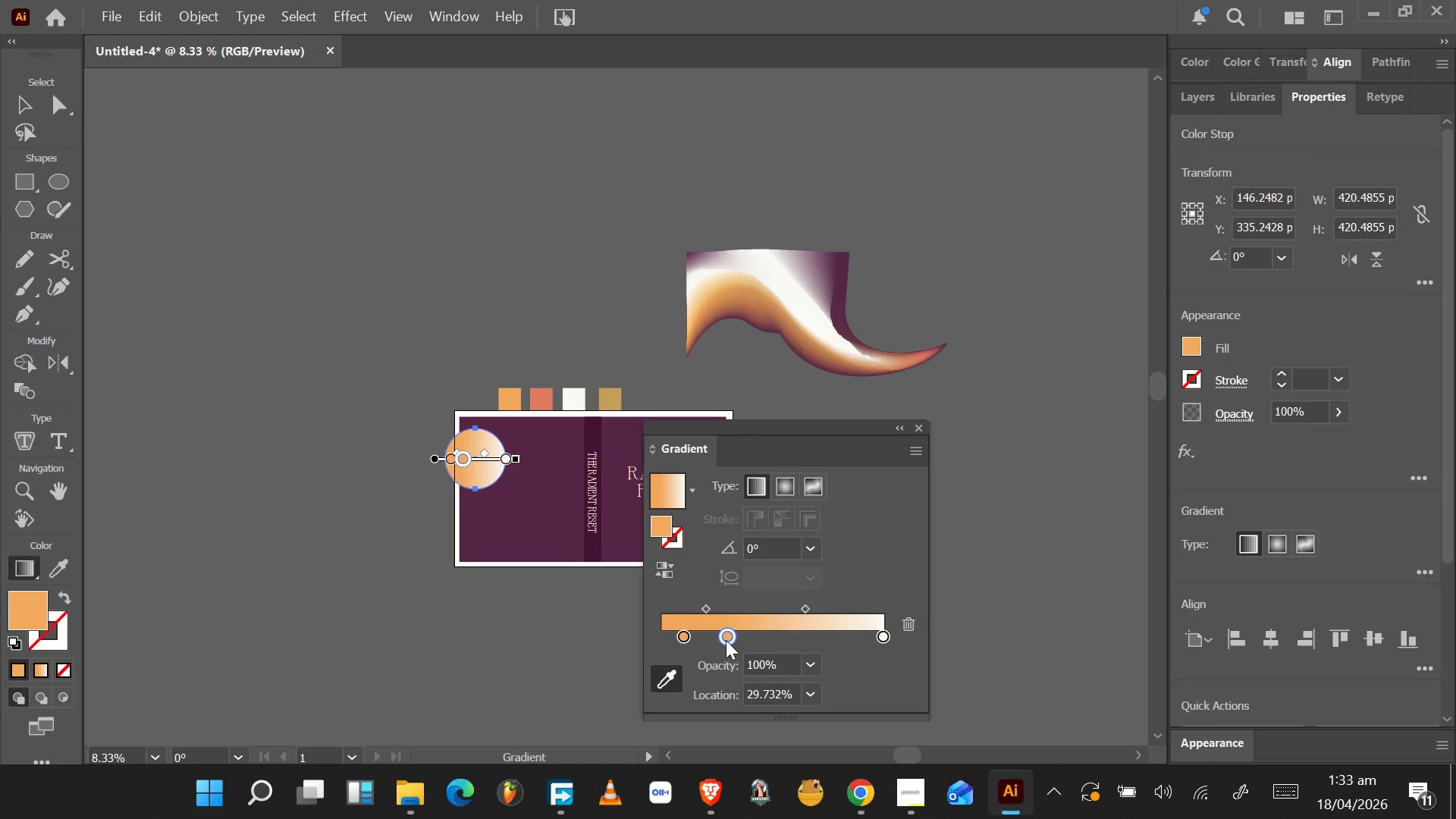 
left_click_drag(start_coordinate=[728, 638], to_coordinate=[726, 688])
 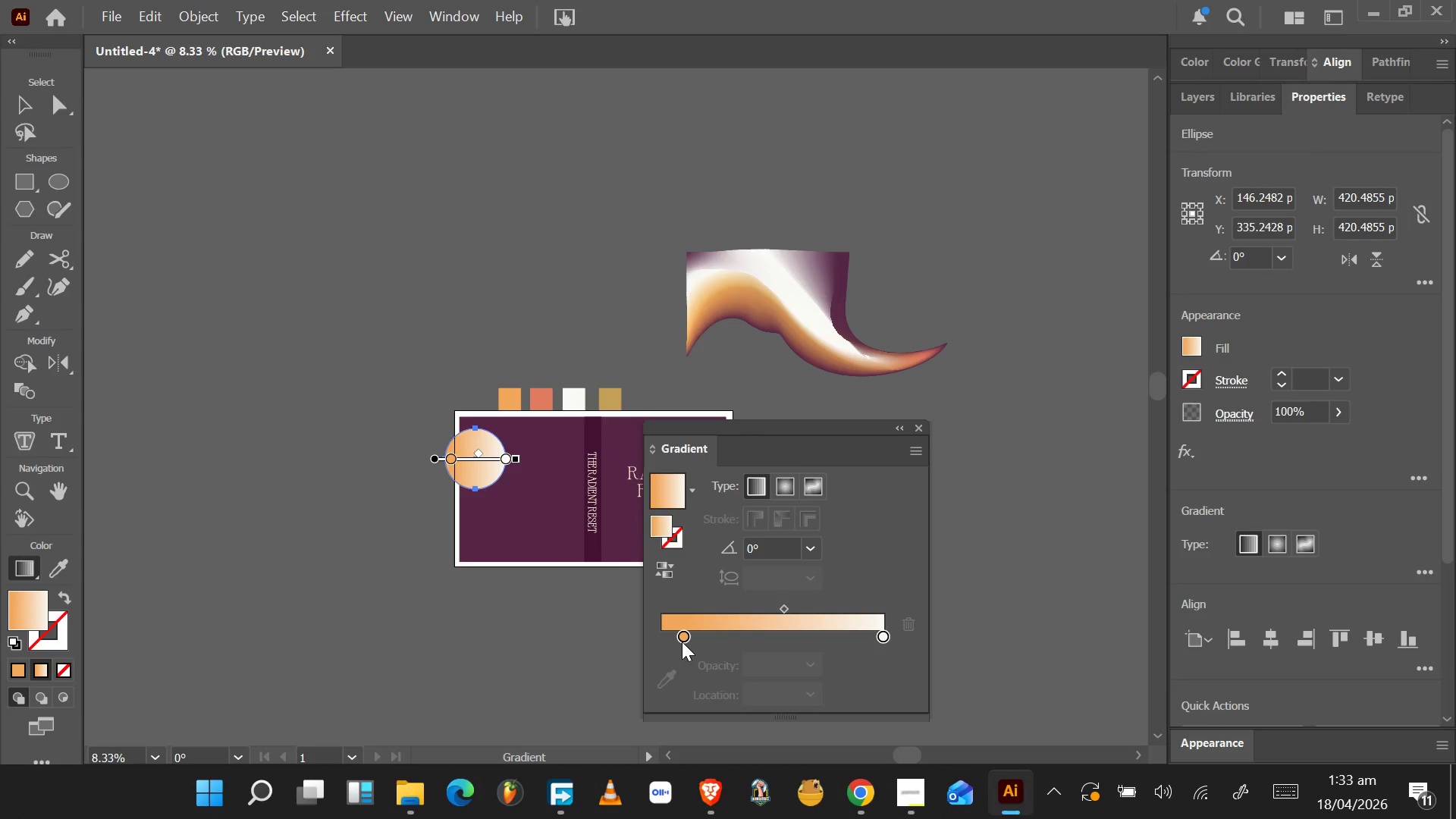 
left_click_drag(start_coordinate=[683, 639], to_coordinate=[723, 642])
 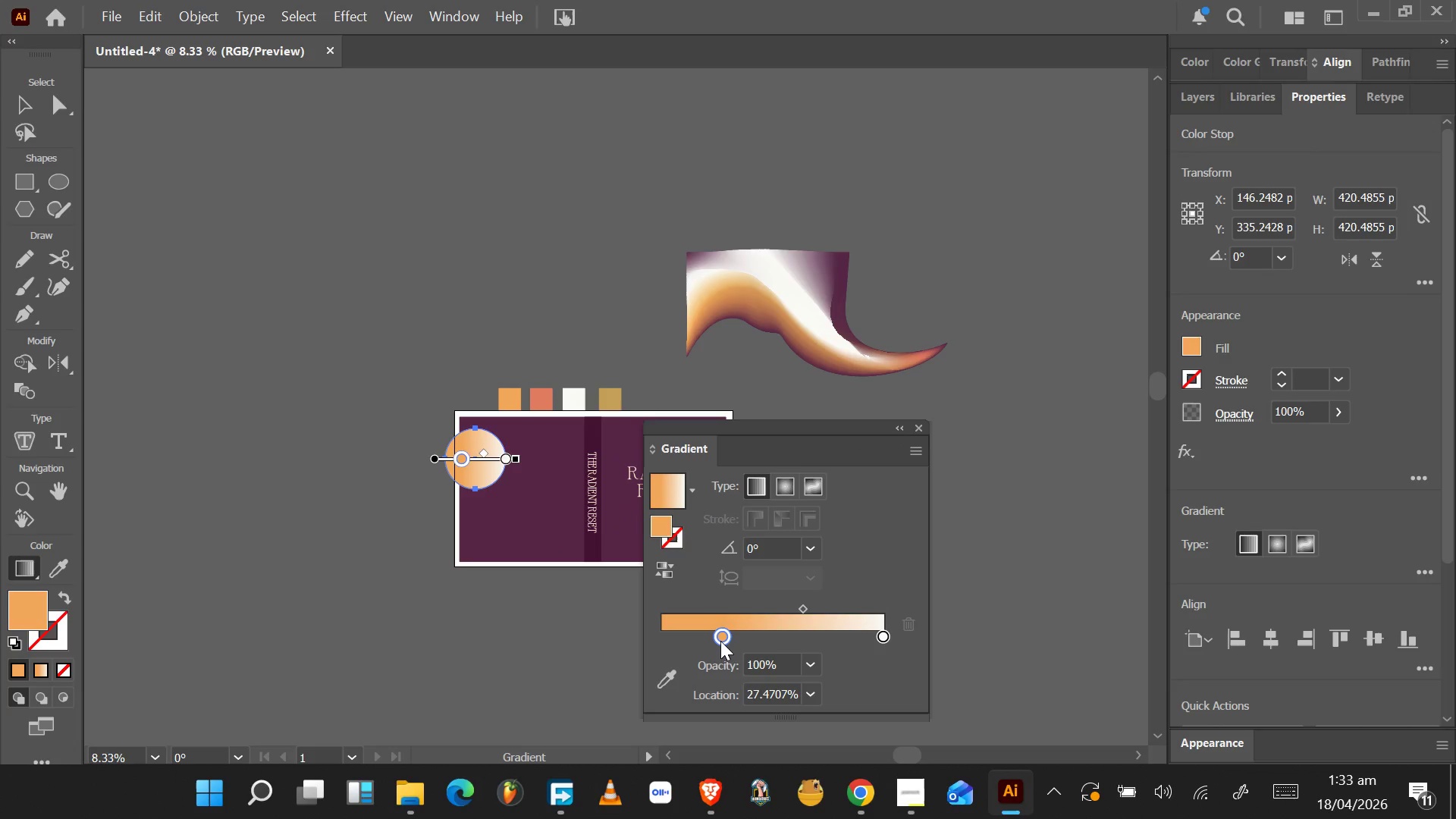 
left_click_drag(start_coordinate=[720, 641], to_coordinate=[728, 642])
 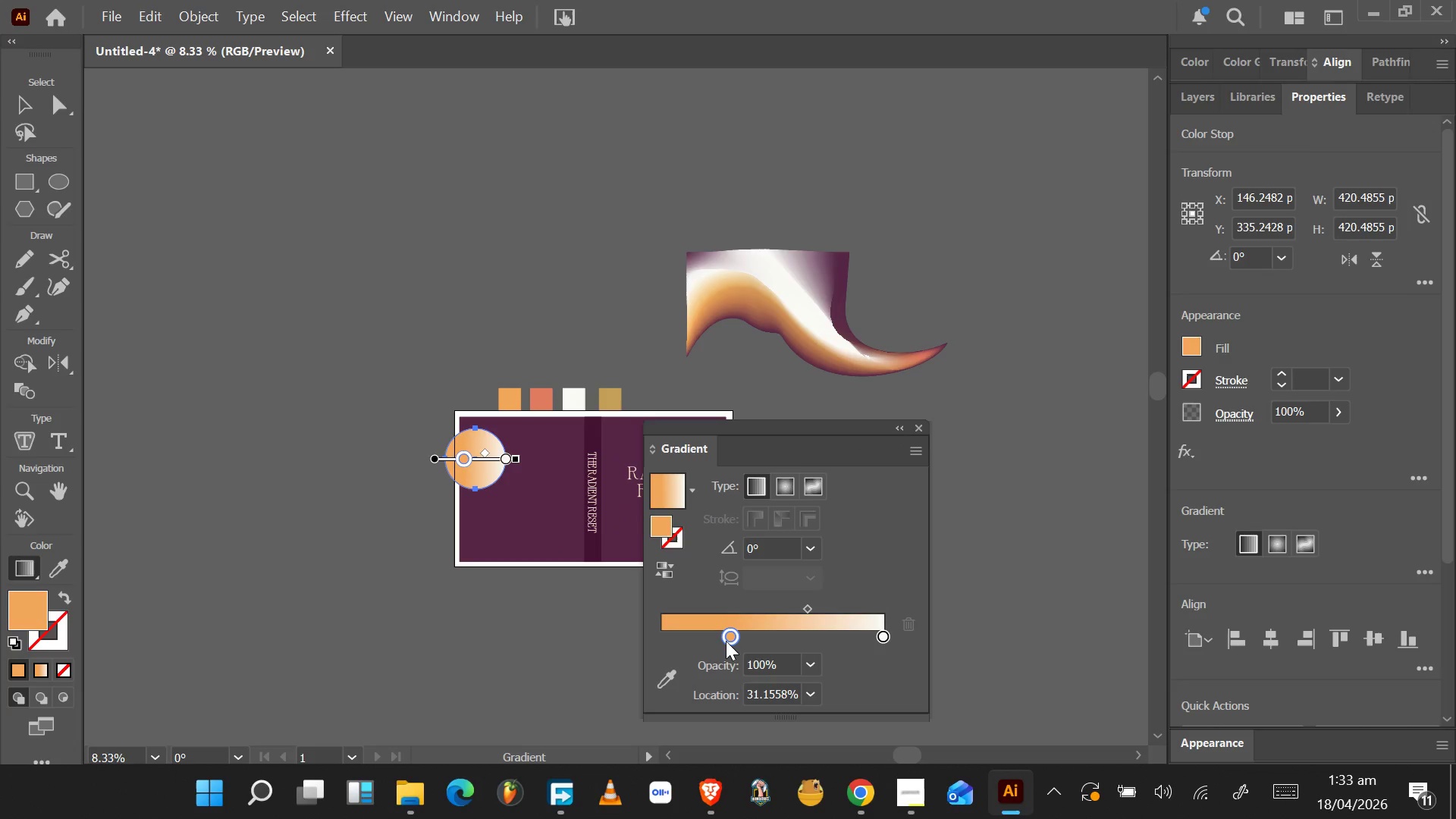 
left_click_drag(start_coordinate=[726, 641], to_coordinate=[737, 639])
 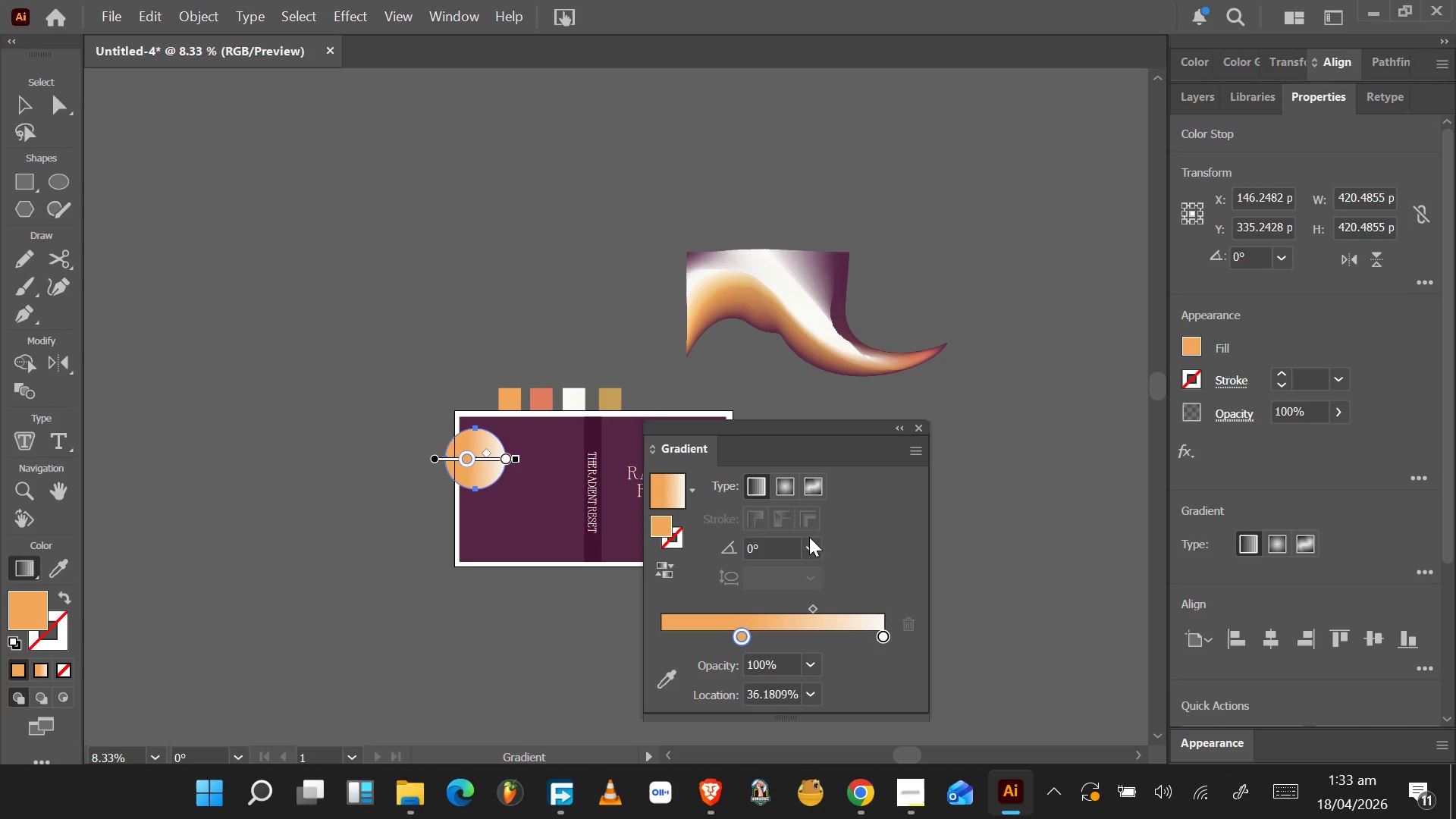 
left_click_drag(start_coordinate=[773, 549], to_coordinate=[723, 554])
 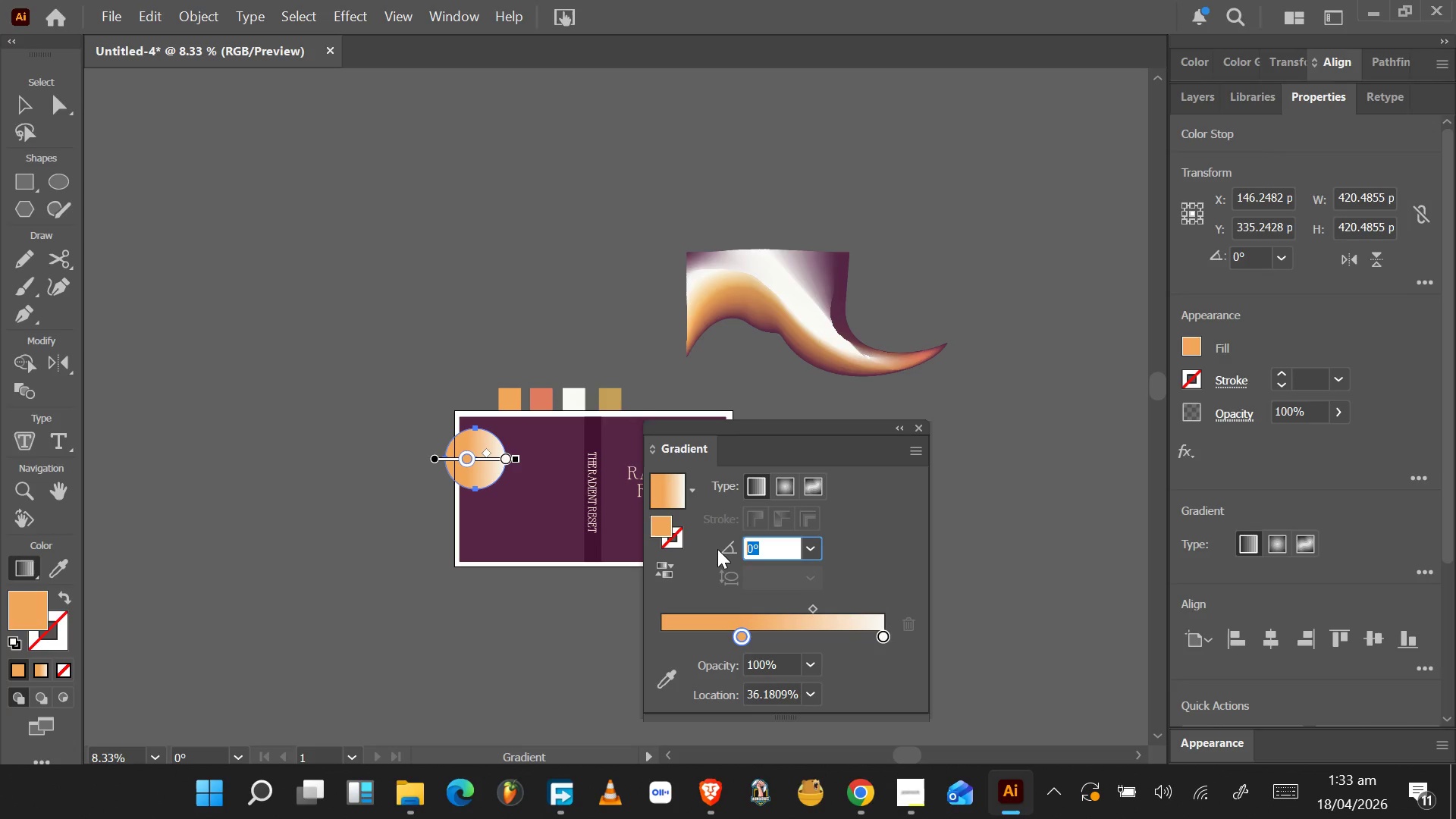 
type(90)
 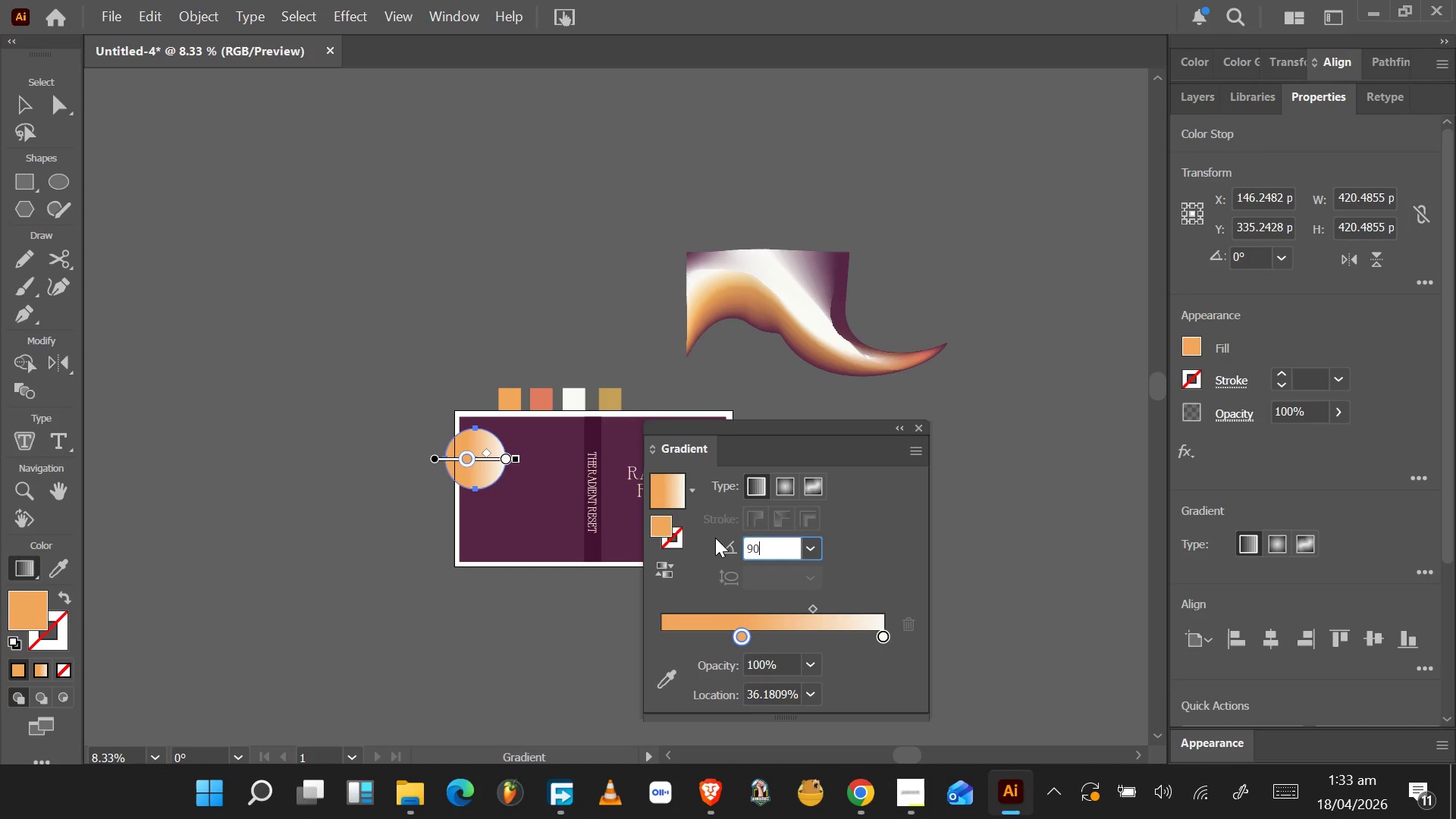 
key(Enter)
 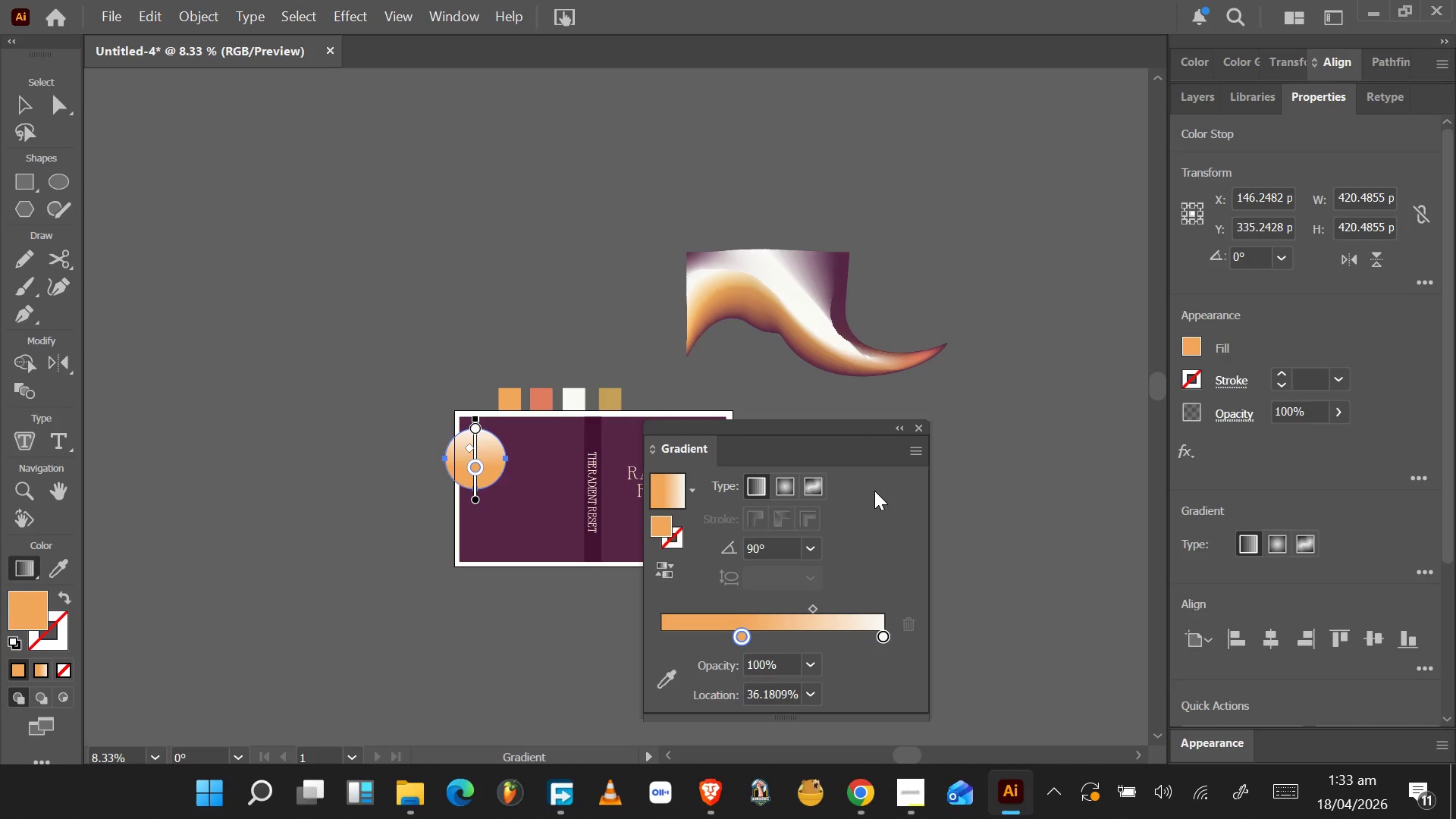 
wait(5.2)
 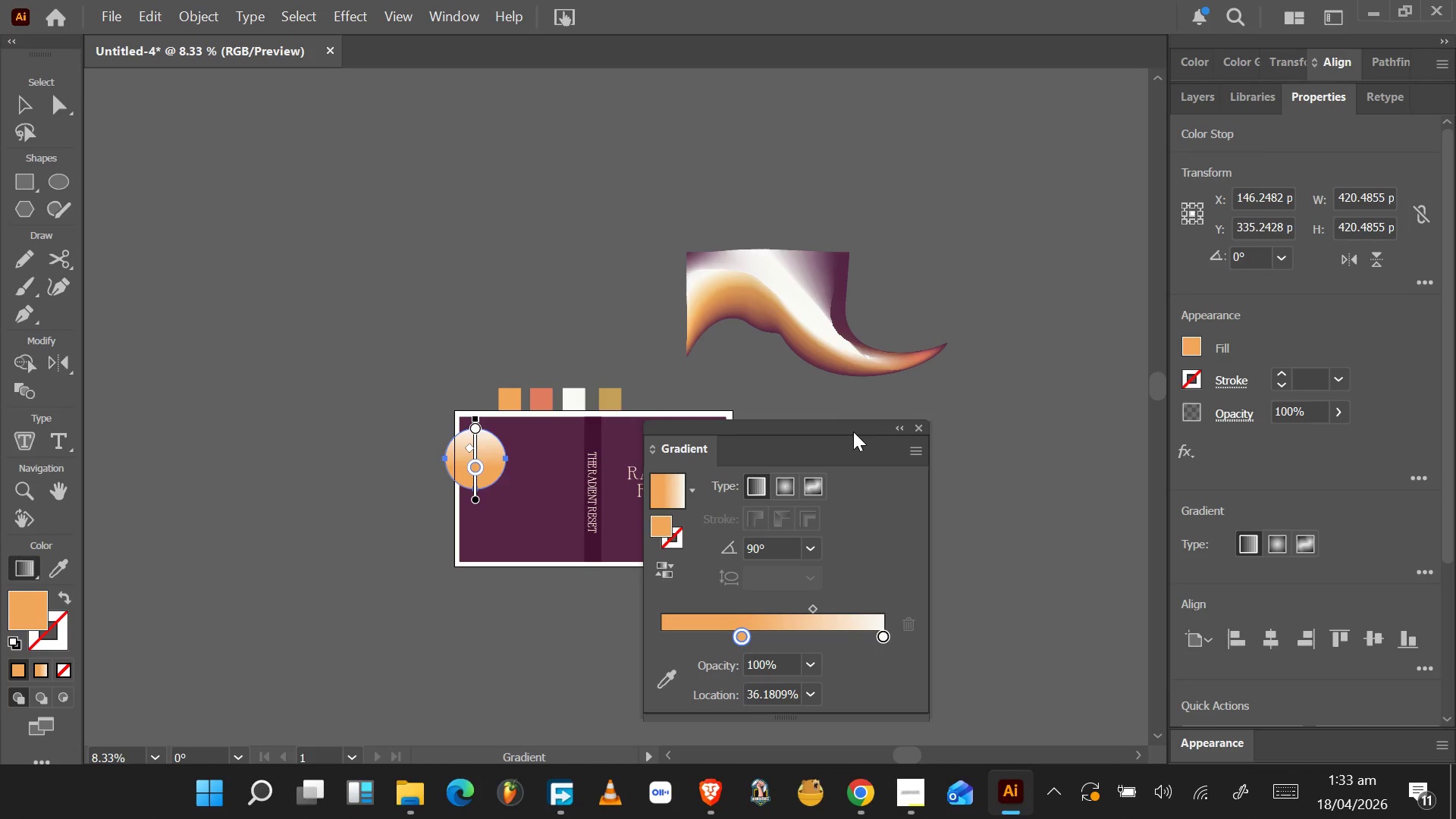 
key(Enter)
 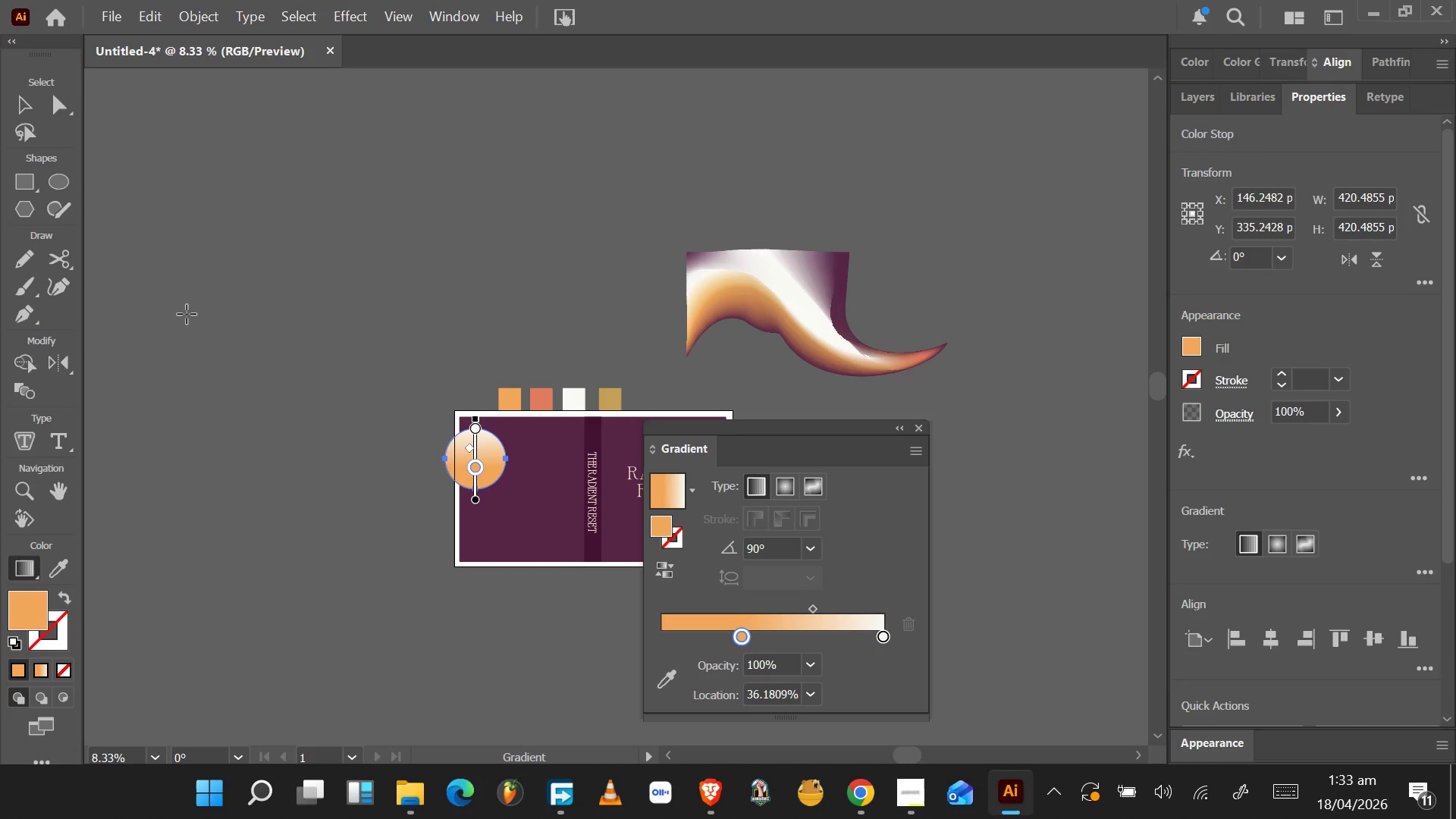 
left_click([55, 178])
 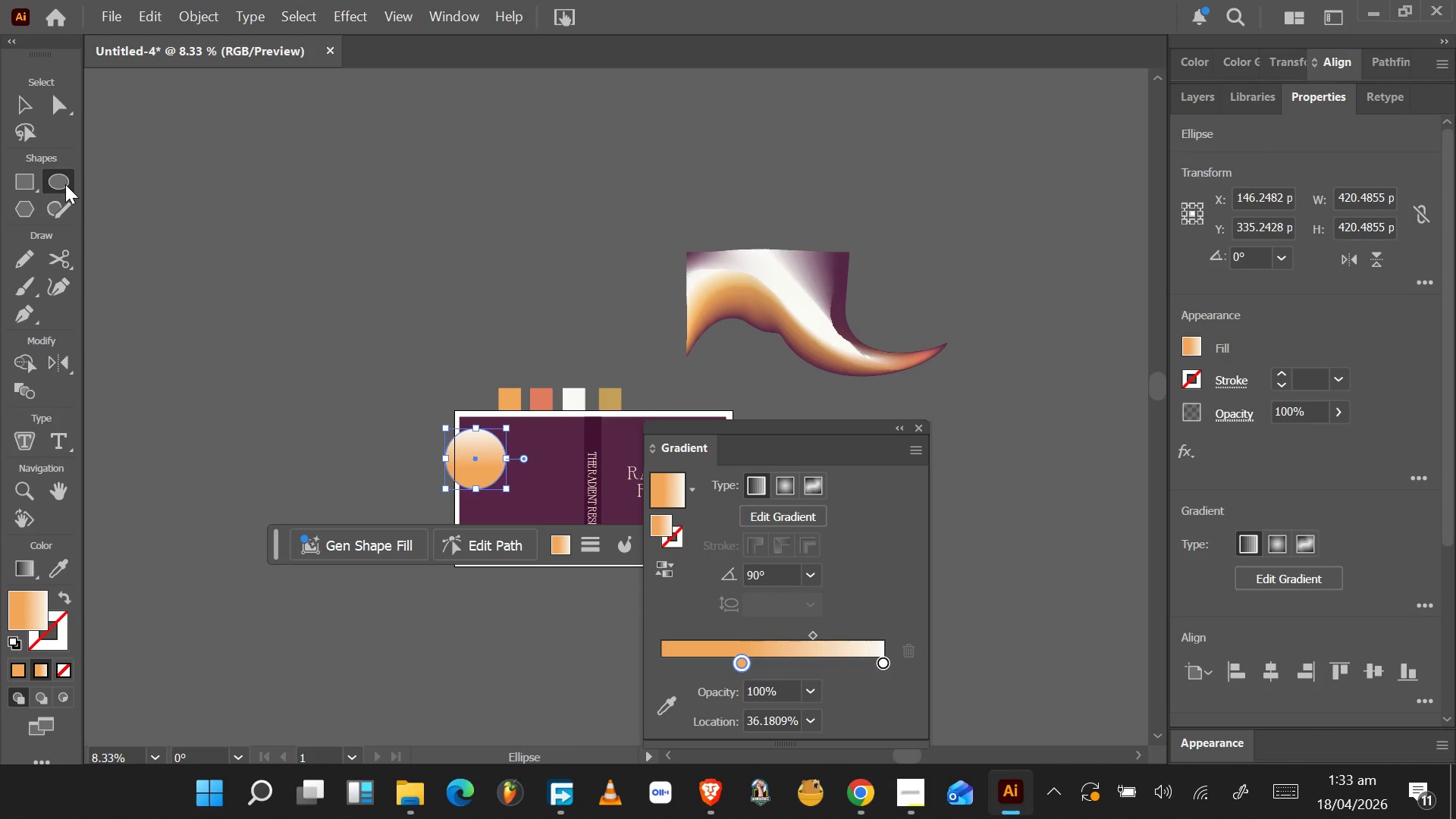 
left_click([61, 180])
 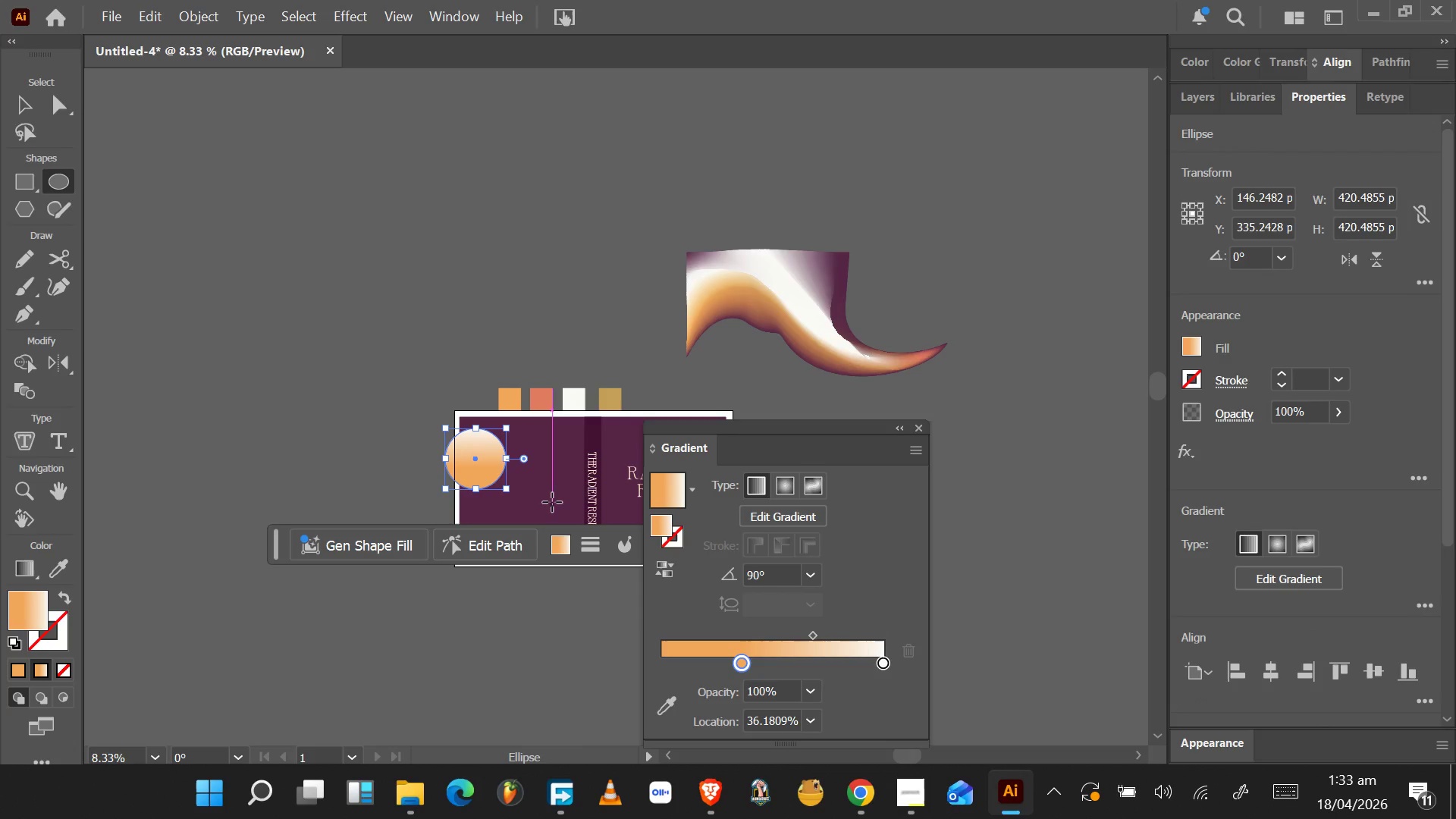 
hold_key(key=ShiftLeft, duration=1.5)
left_click_drag(start_coordinate=[548, 494], to_coordinate=[512, 449])
 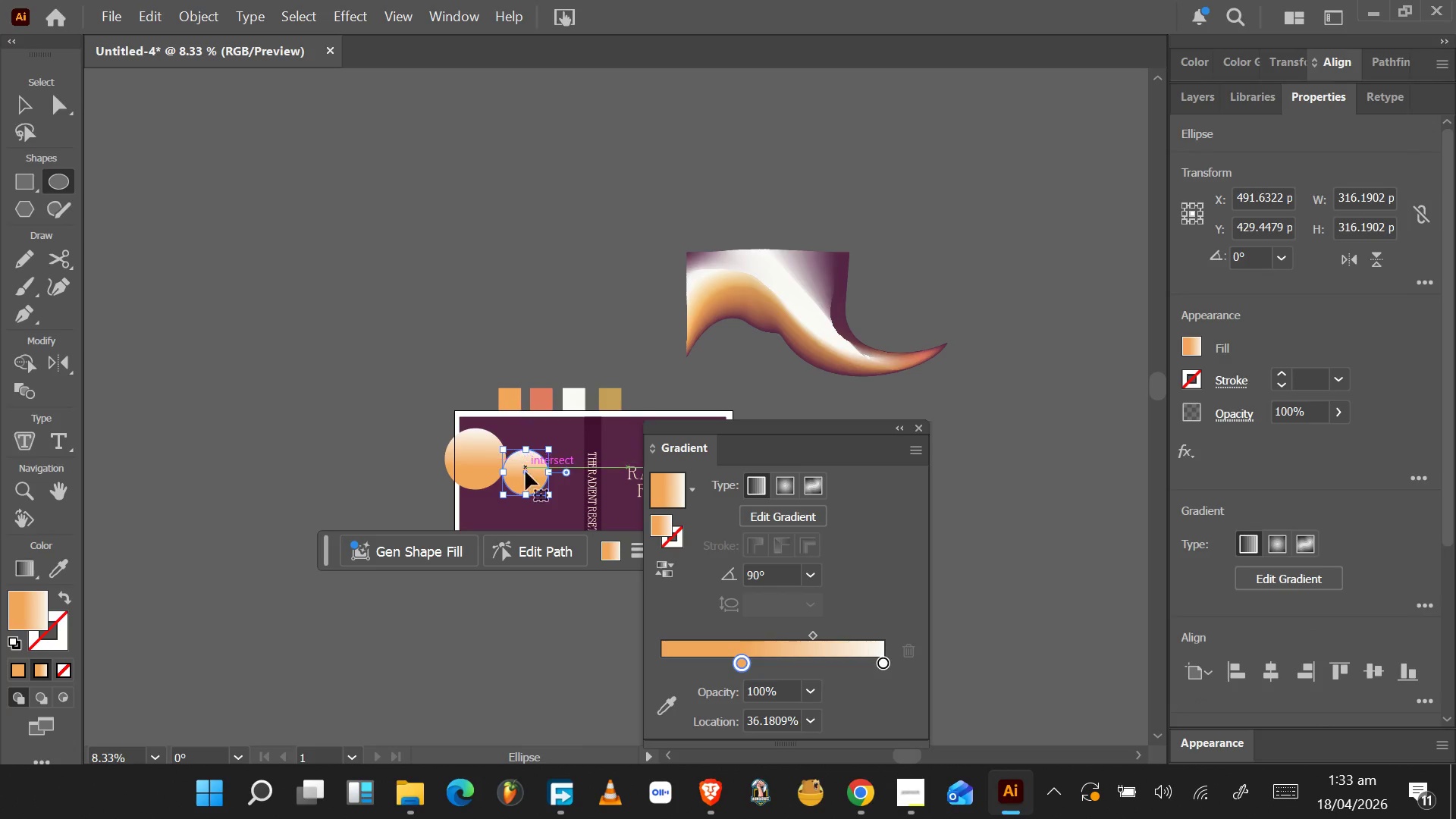 
hold_key(key=ShiftLeft, duration=0.98)
 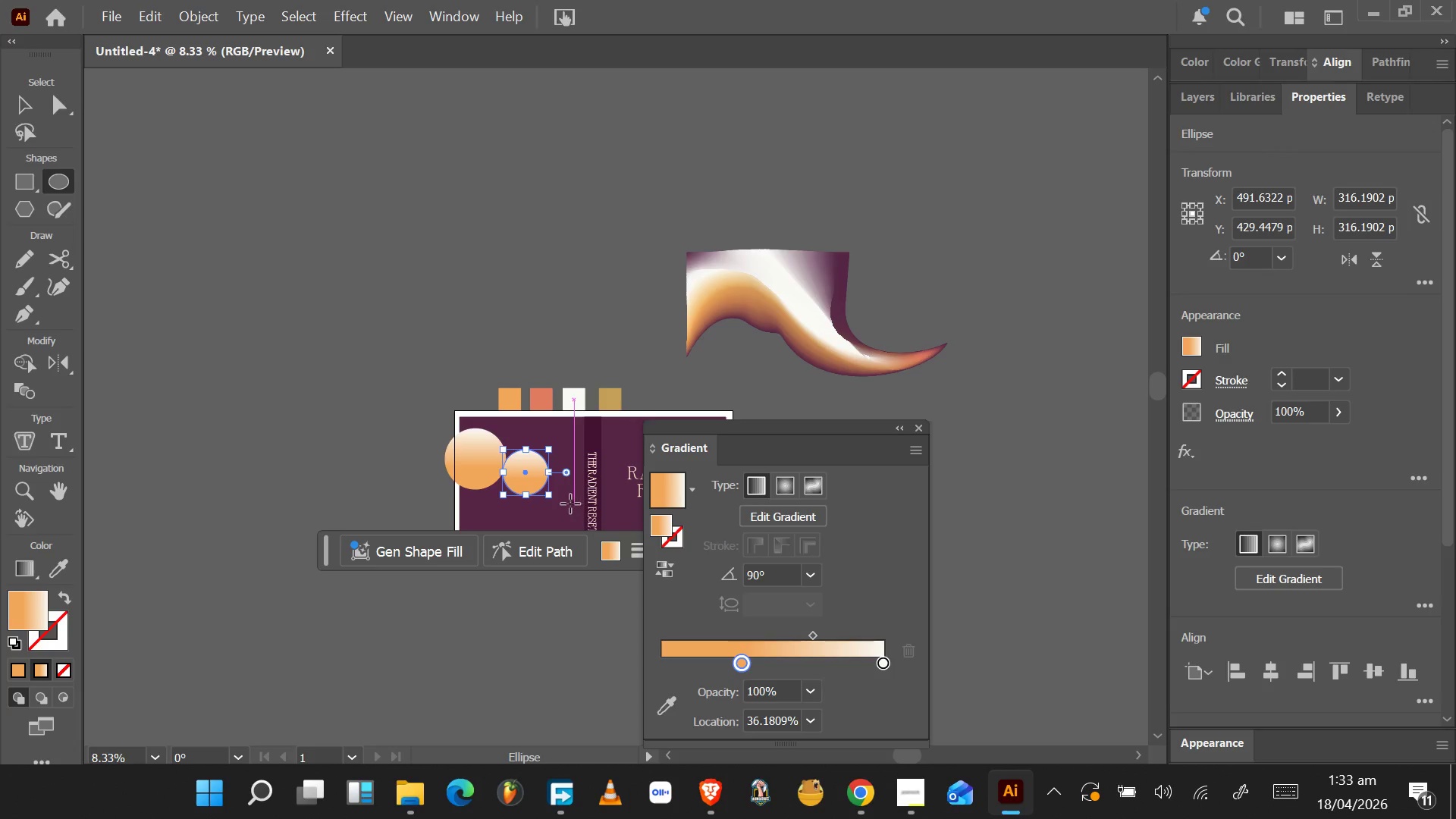 
wait(6.59)
 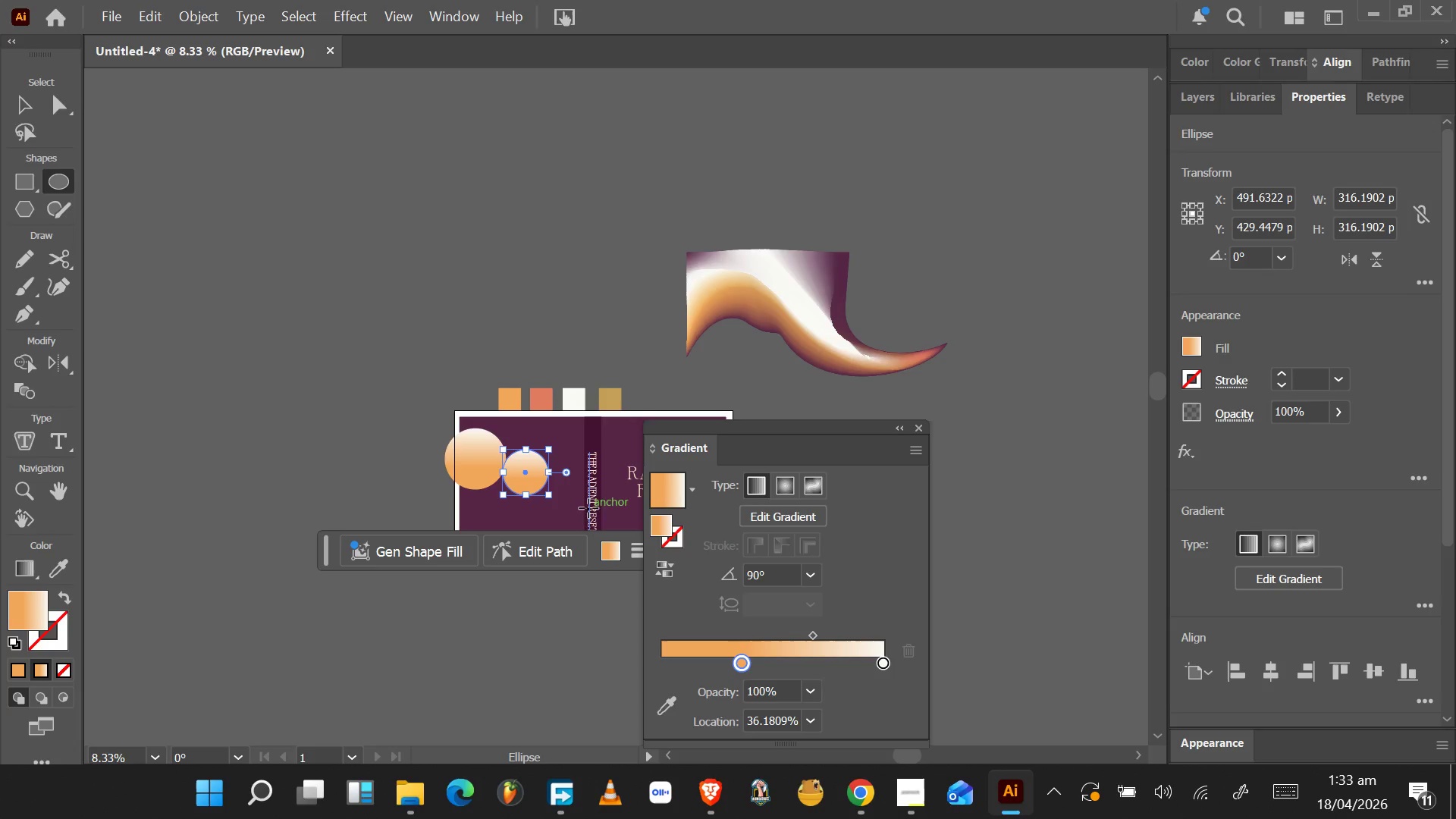 
hold_key(key=ShiftLeft, duration=1.53)
 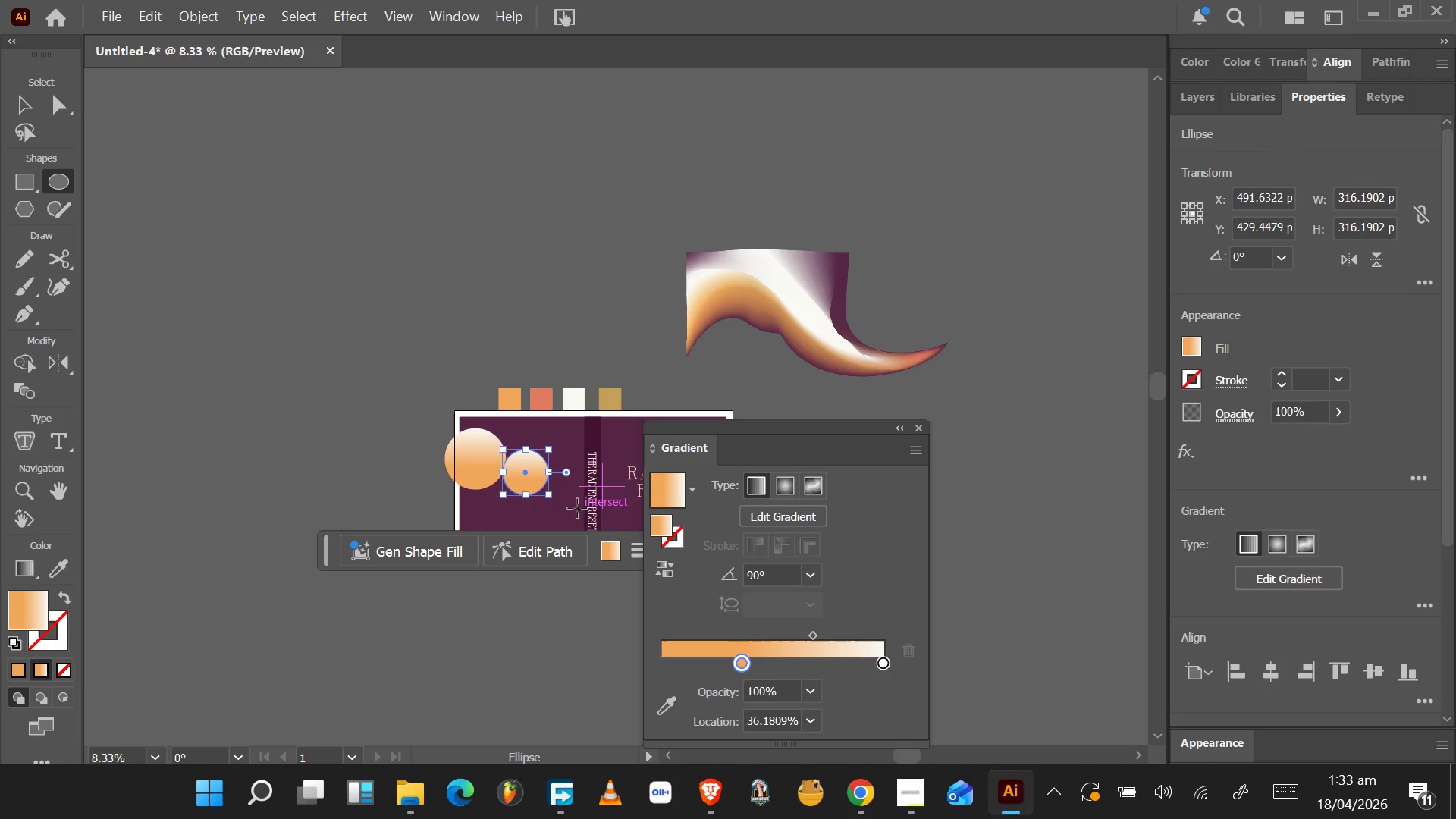 
hold_key(key=ShiftLeft, duration=1.53)
left_click_drag(start_coordinate=[579, 509], to_coordinate=[555, 469])
 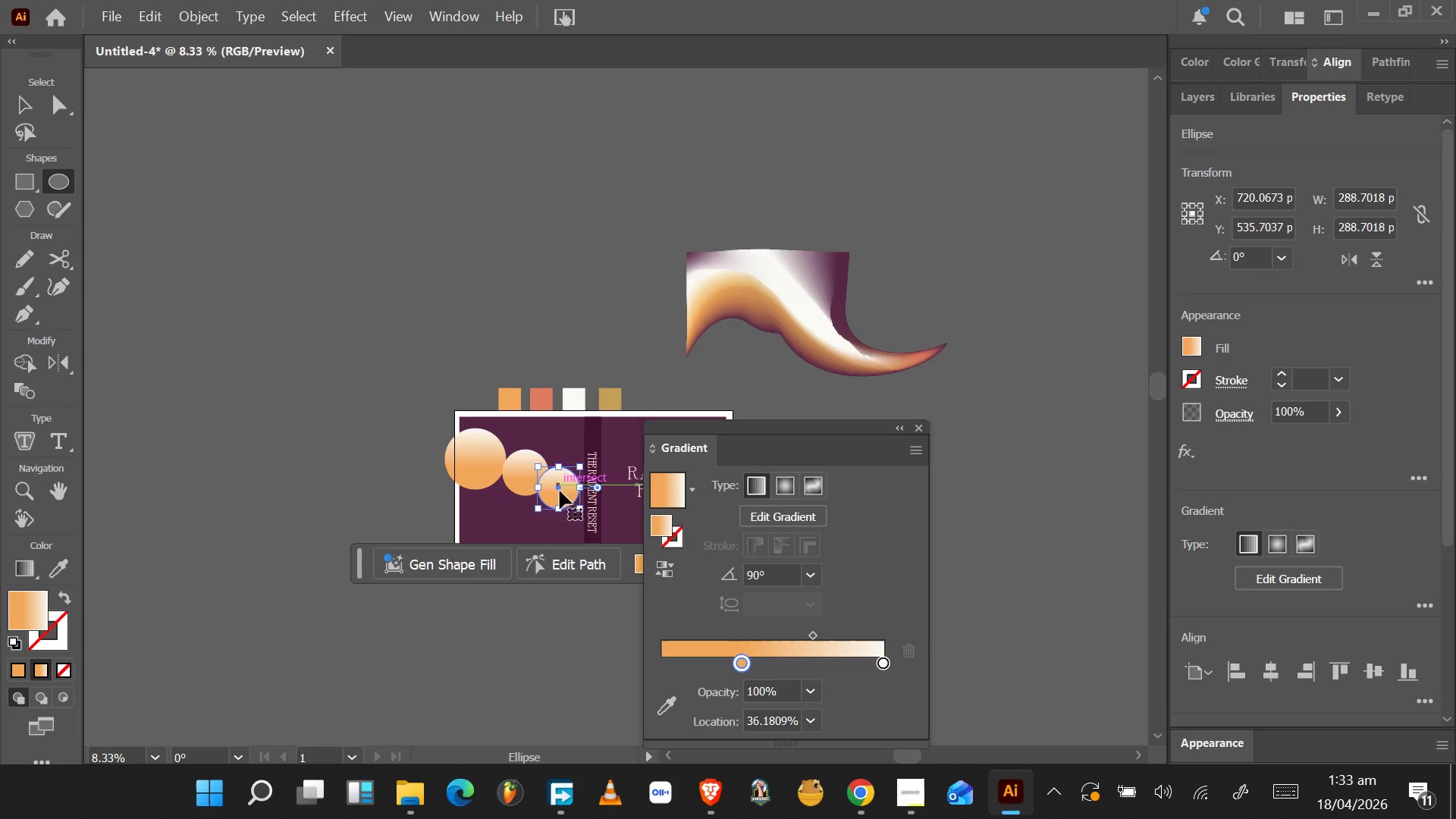 
hold_key(key=ShiftLeft, duration=1.53)
 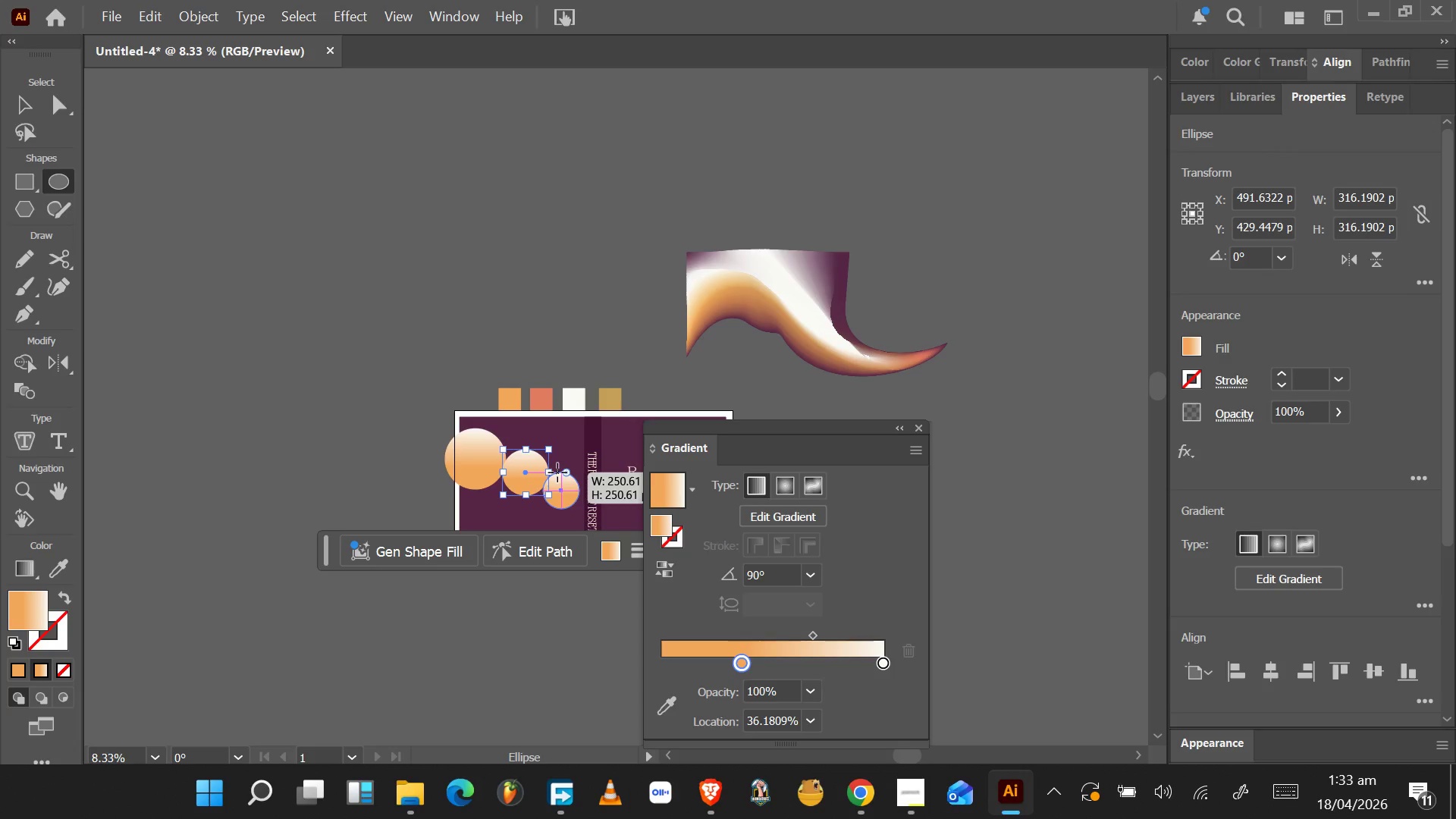 
hold_key(key=ShiftLeft, duration=1.53)
 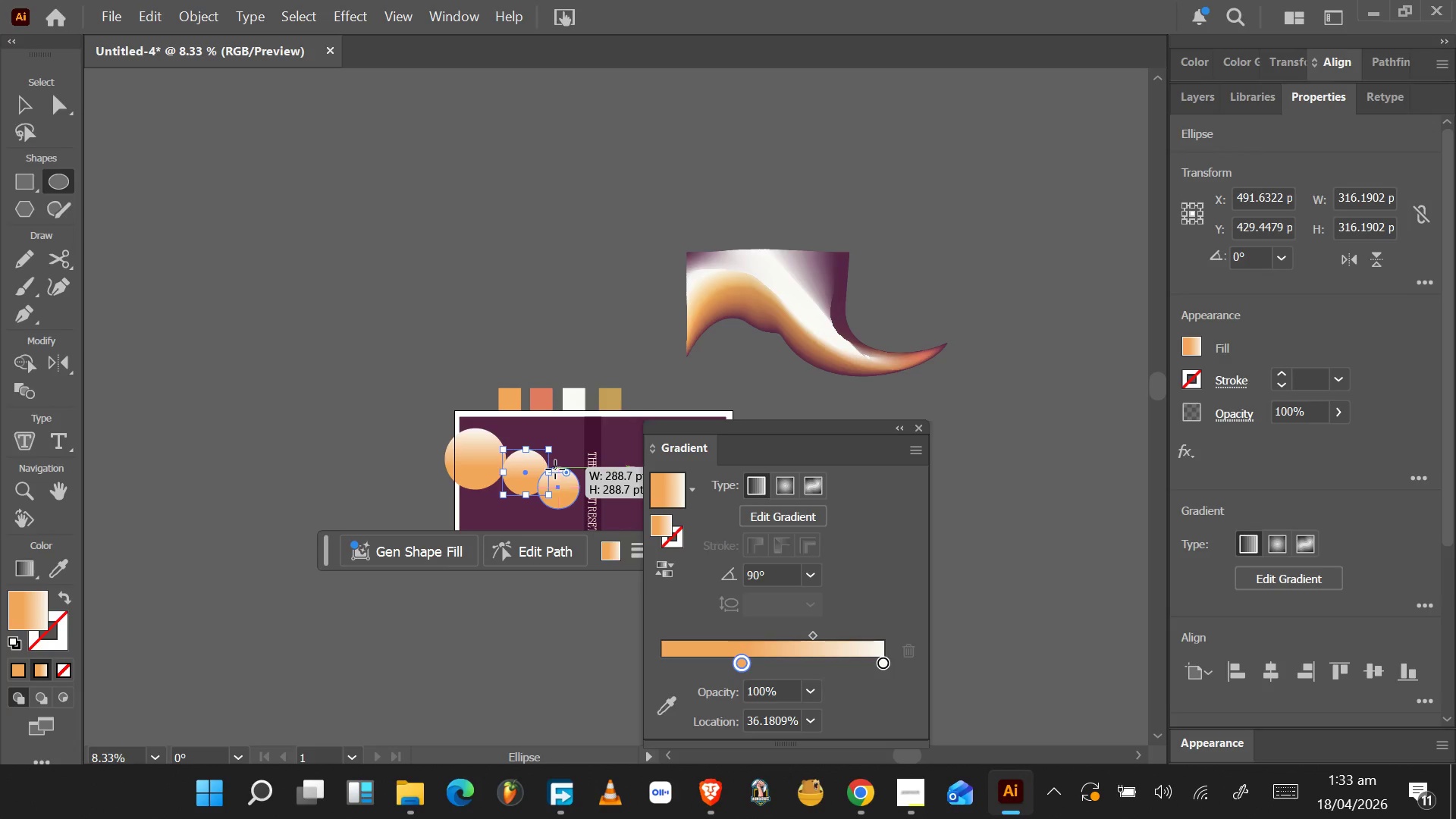 
key(Shift+ShiftLeft)
 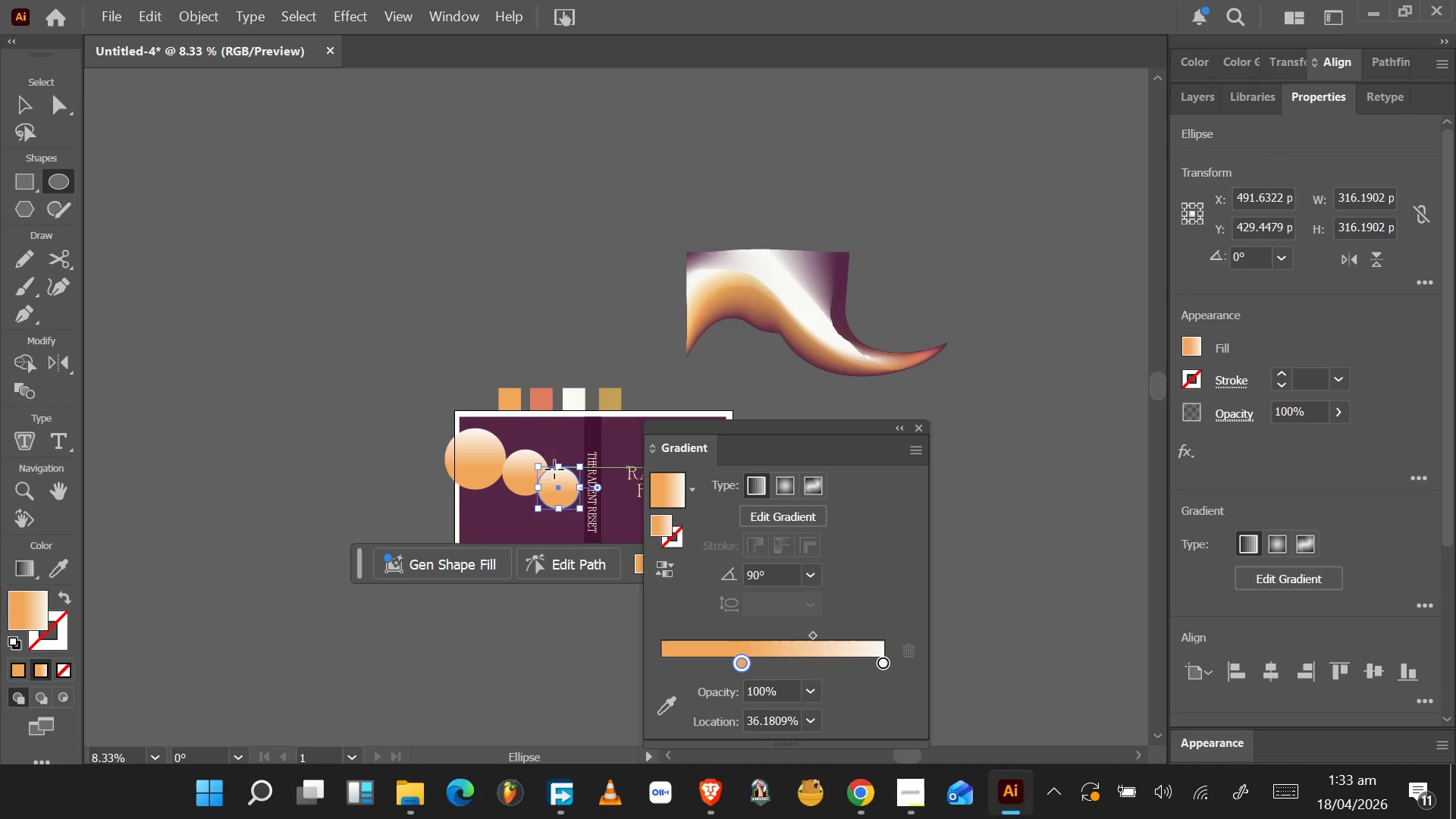 
key(Shift+ShiftLeft)
 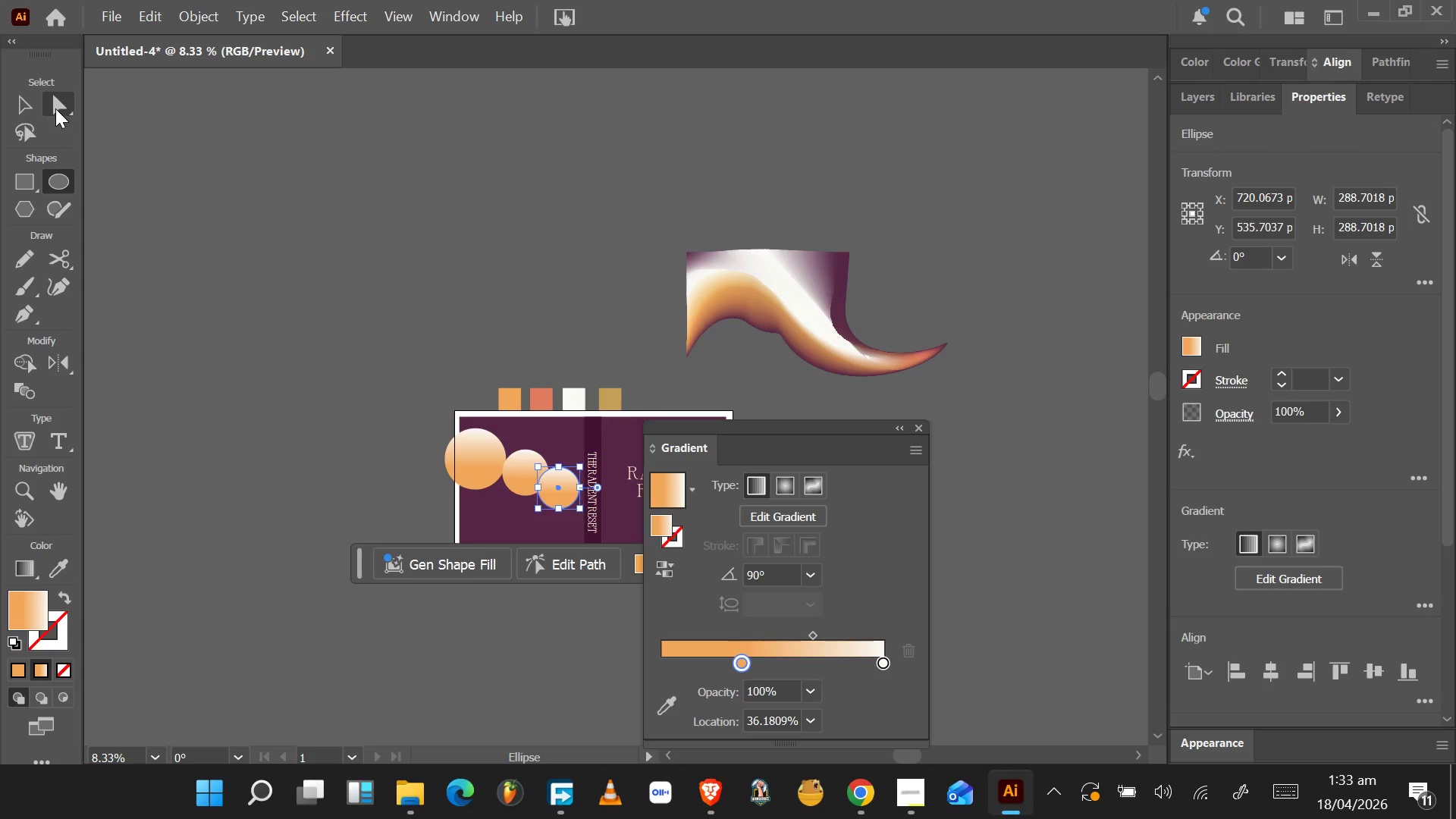 
left_click([24, 107])
 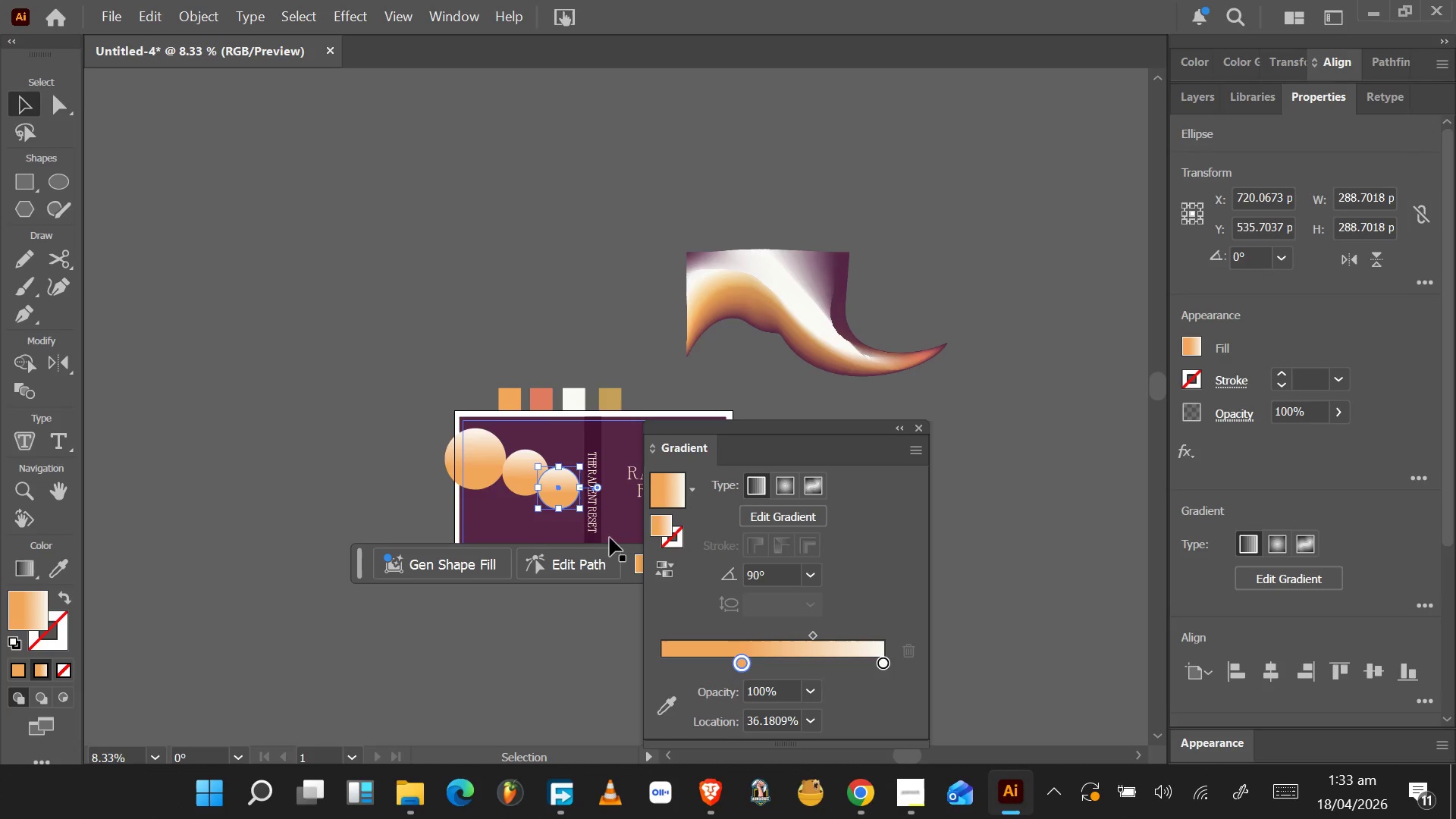 
hold_key(key=AltLeft, duration=0.42)
scroll: coordinate [616, 540], scroll_direction: up, amount: 4.0
 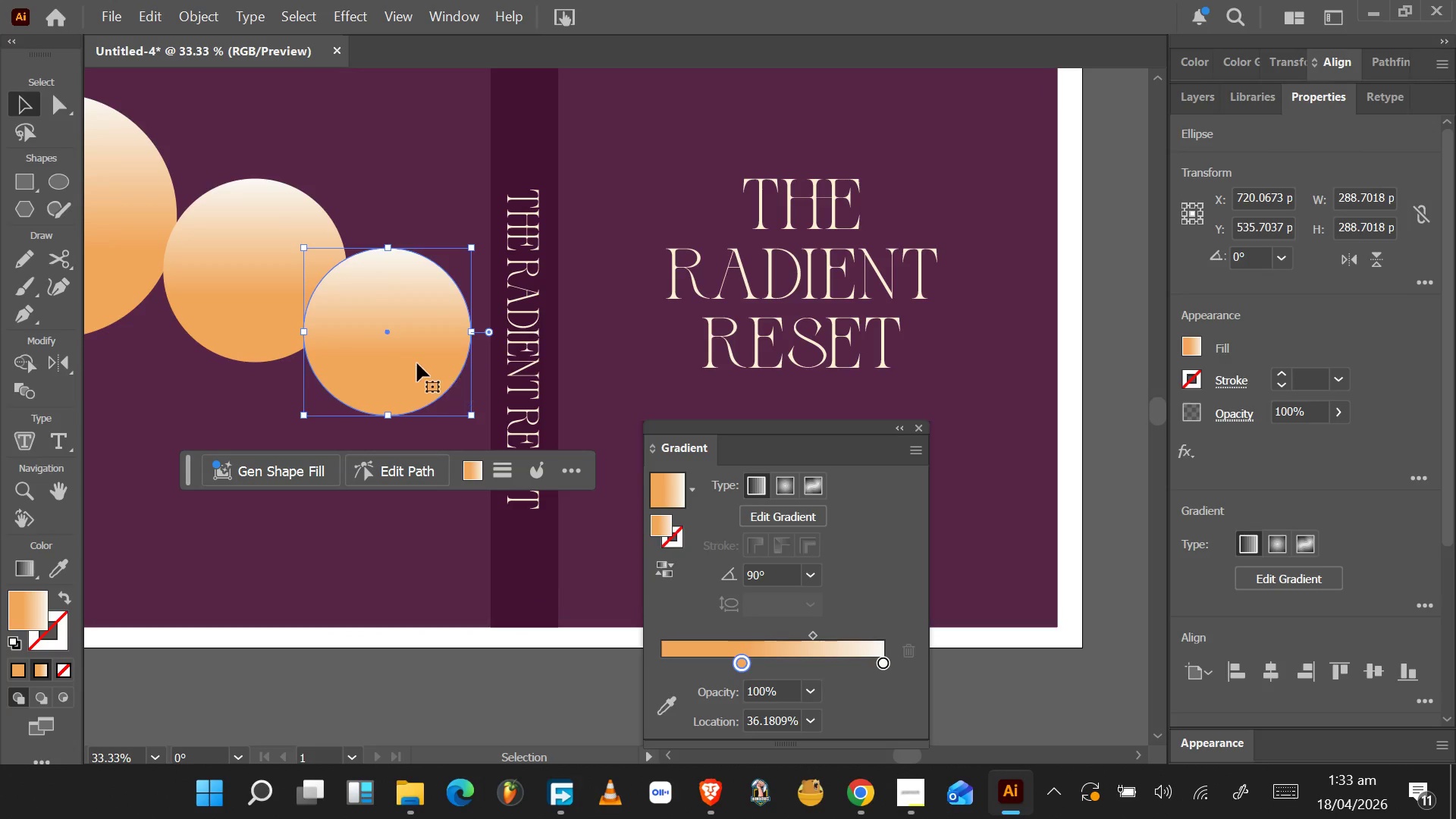 
left_click_drag(start_coordinate=[417, 363], to_coordinate=[498, 420])
 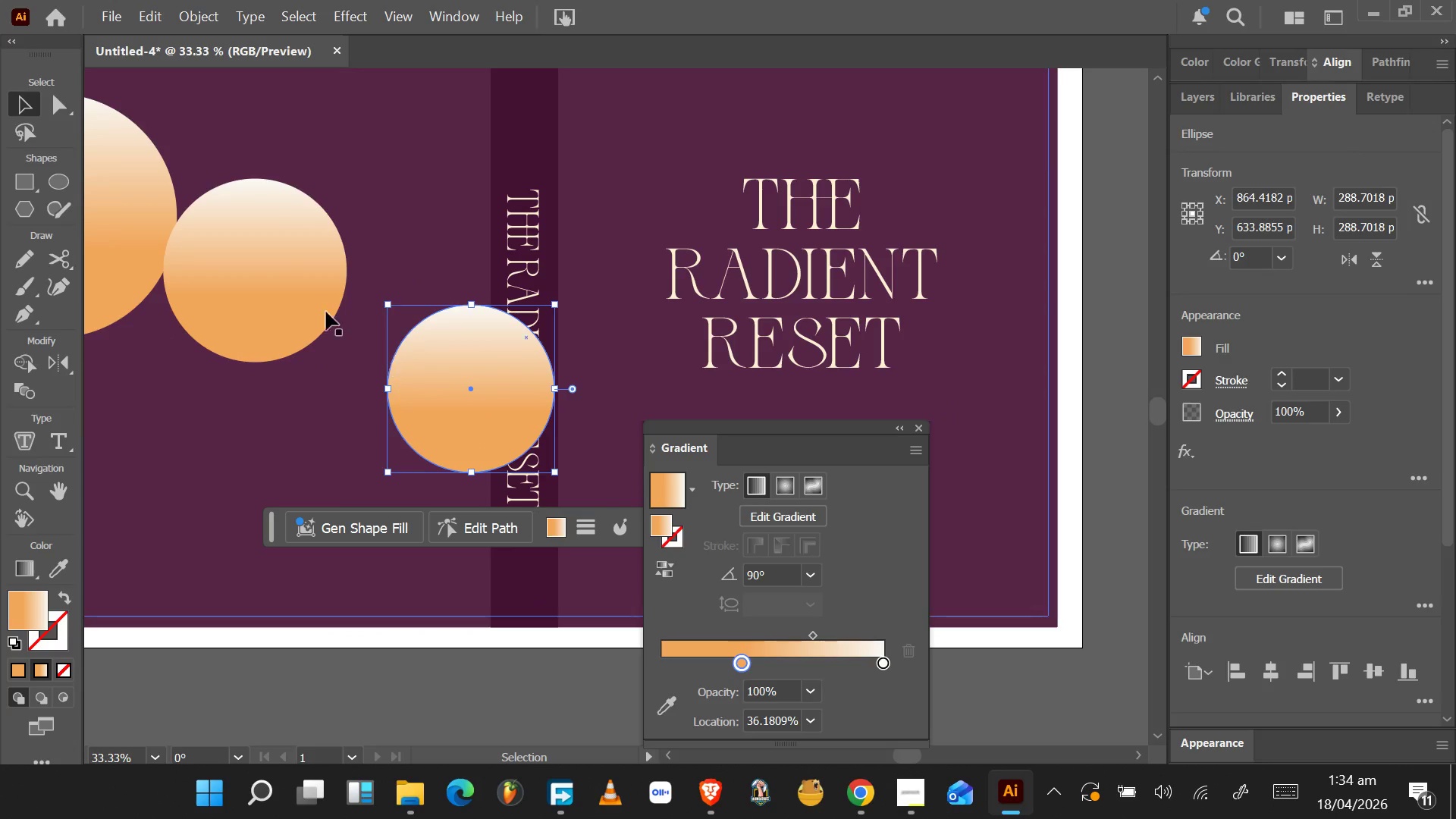 
left_click_drag(start_coordinate=[308, 297], to_coordinate=[327, 342])
 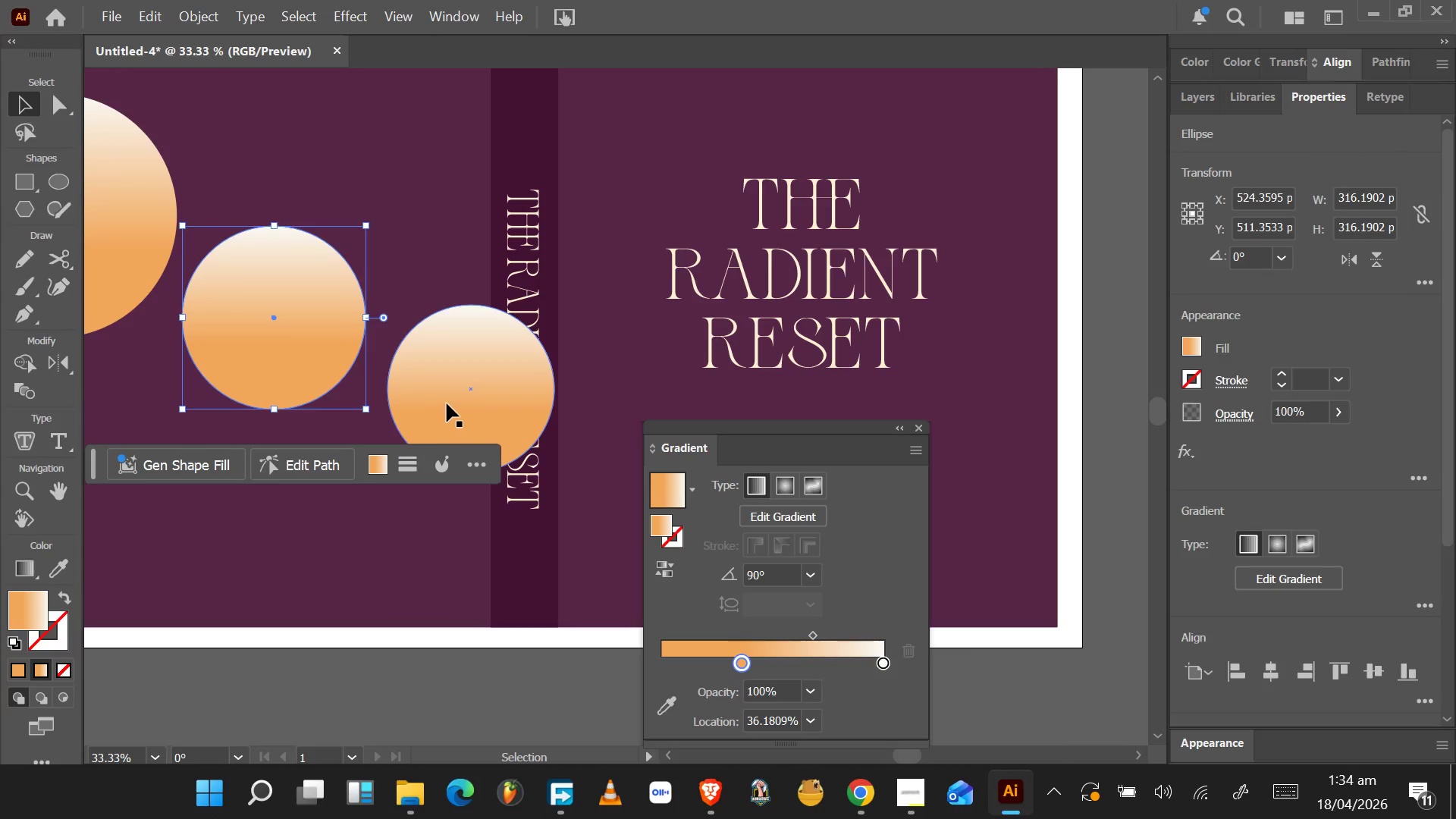 
left_click_drag(start_coordinate=[451, 400], to_coordinate=[451, 412])
 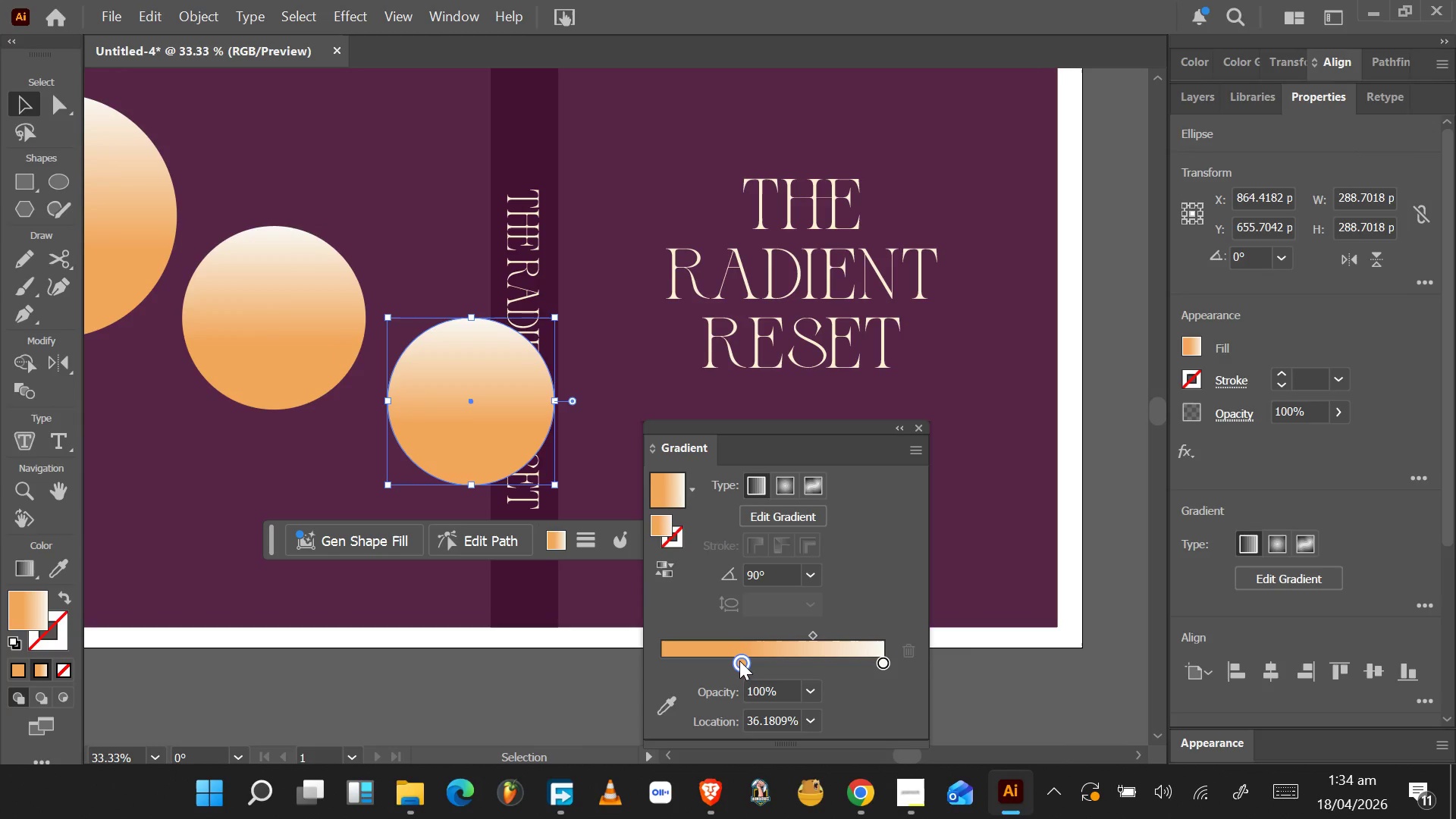 
left_click([665, 701])
 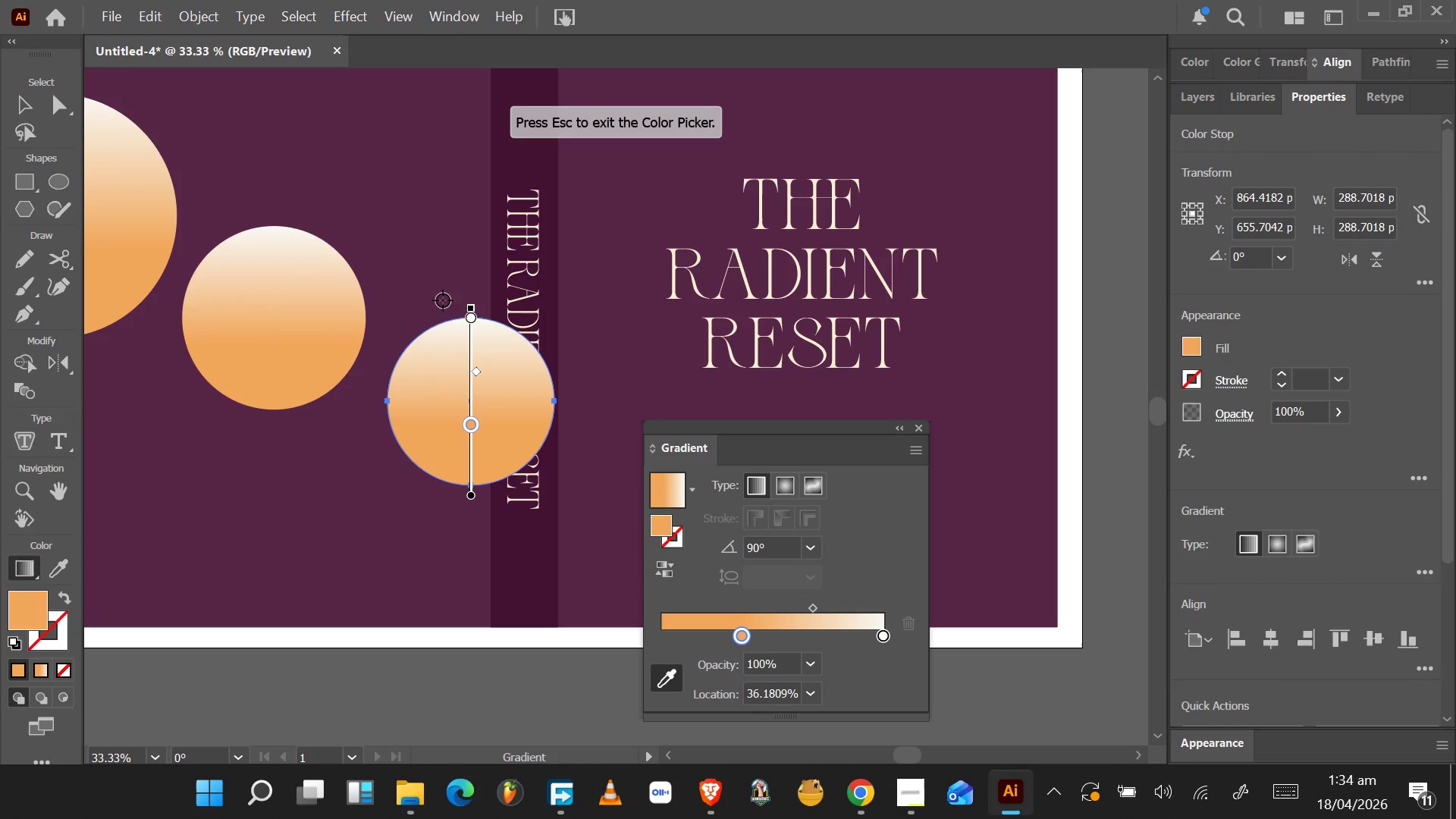 
left_click([331, 181])
 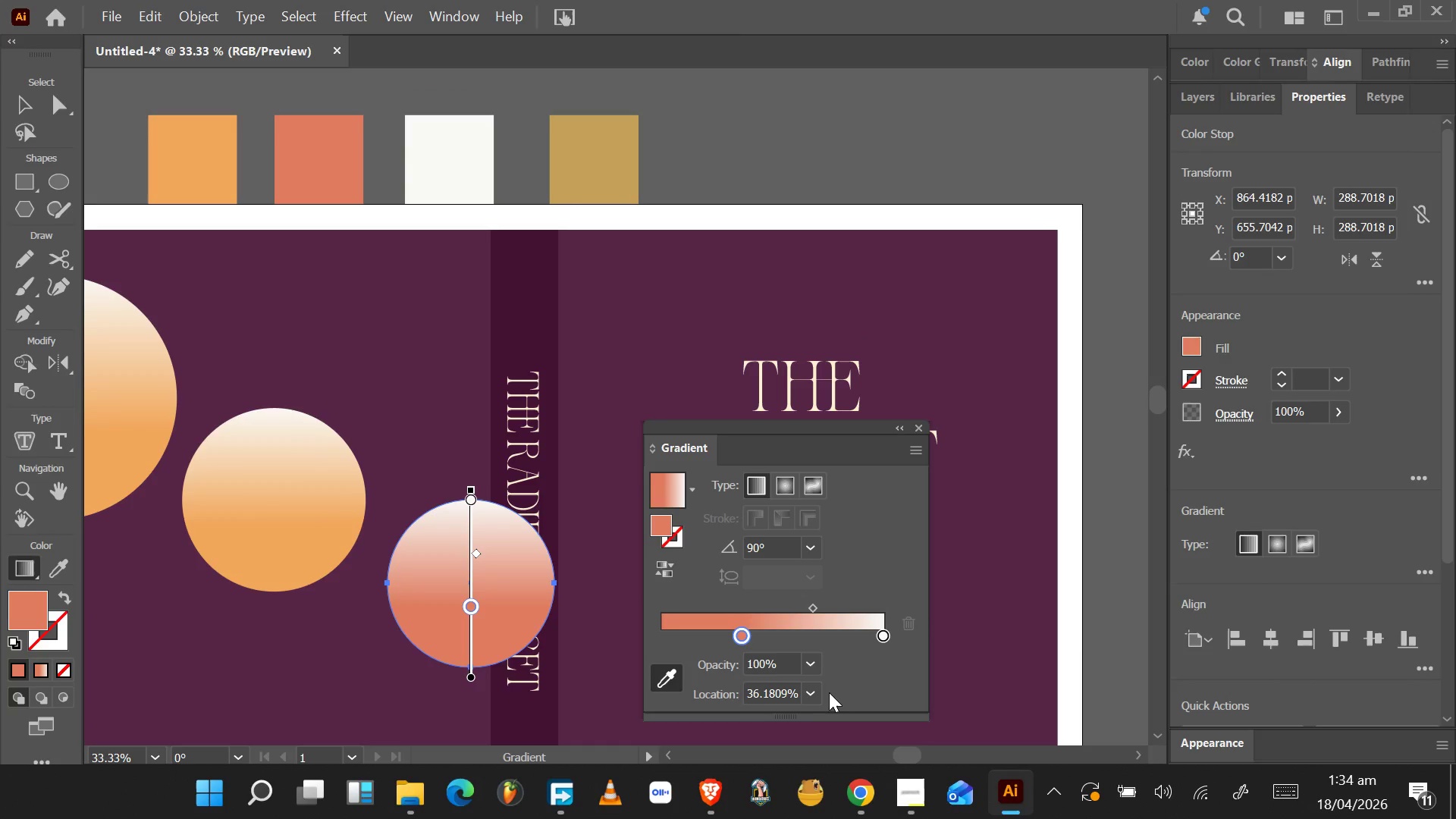 
scroll: coordinate [397, 185], scroll_direction: up, amount: 10.0
 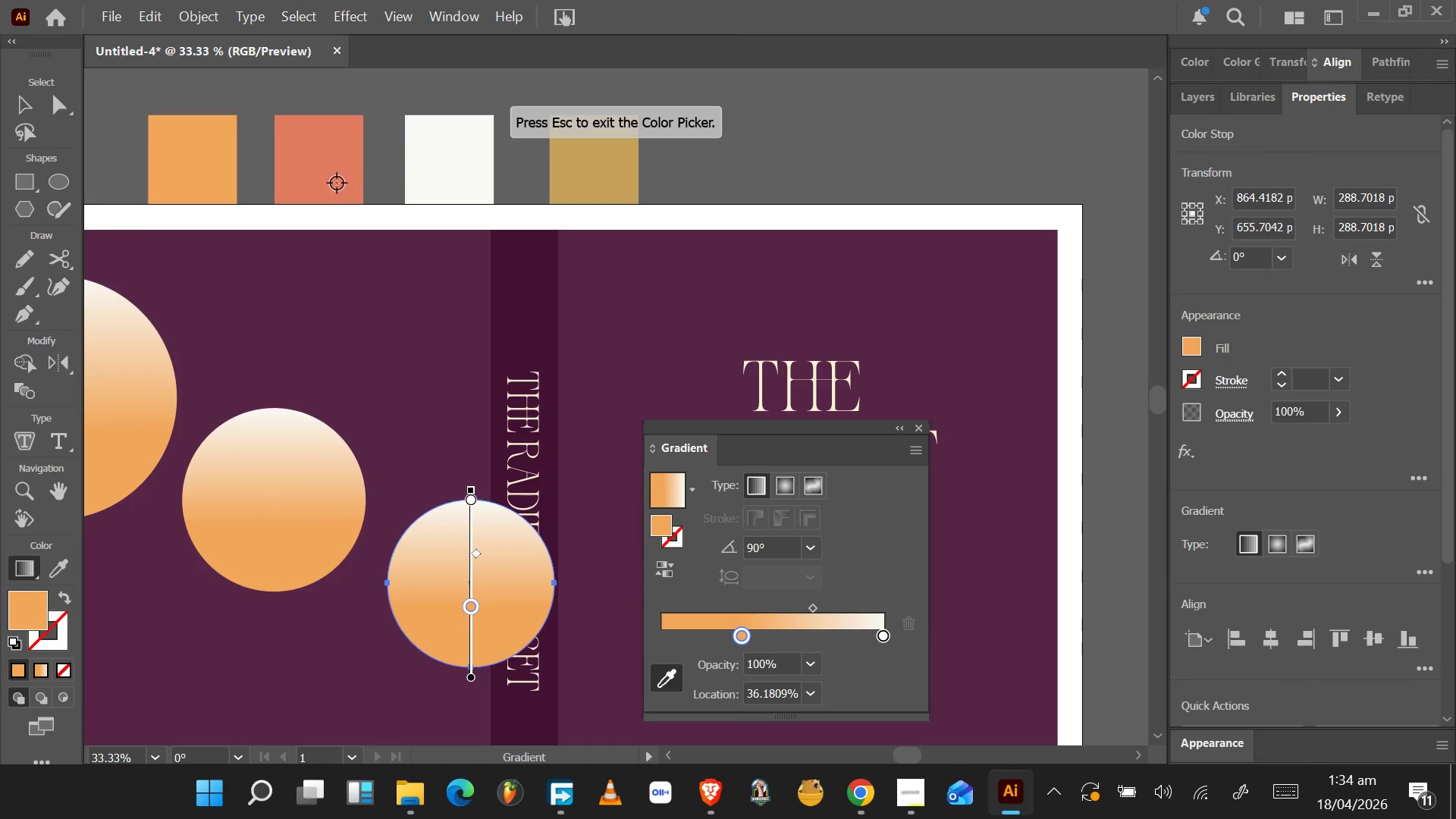 
left_click([877, 682])
 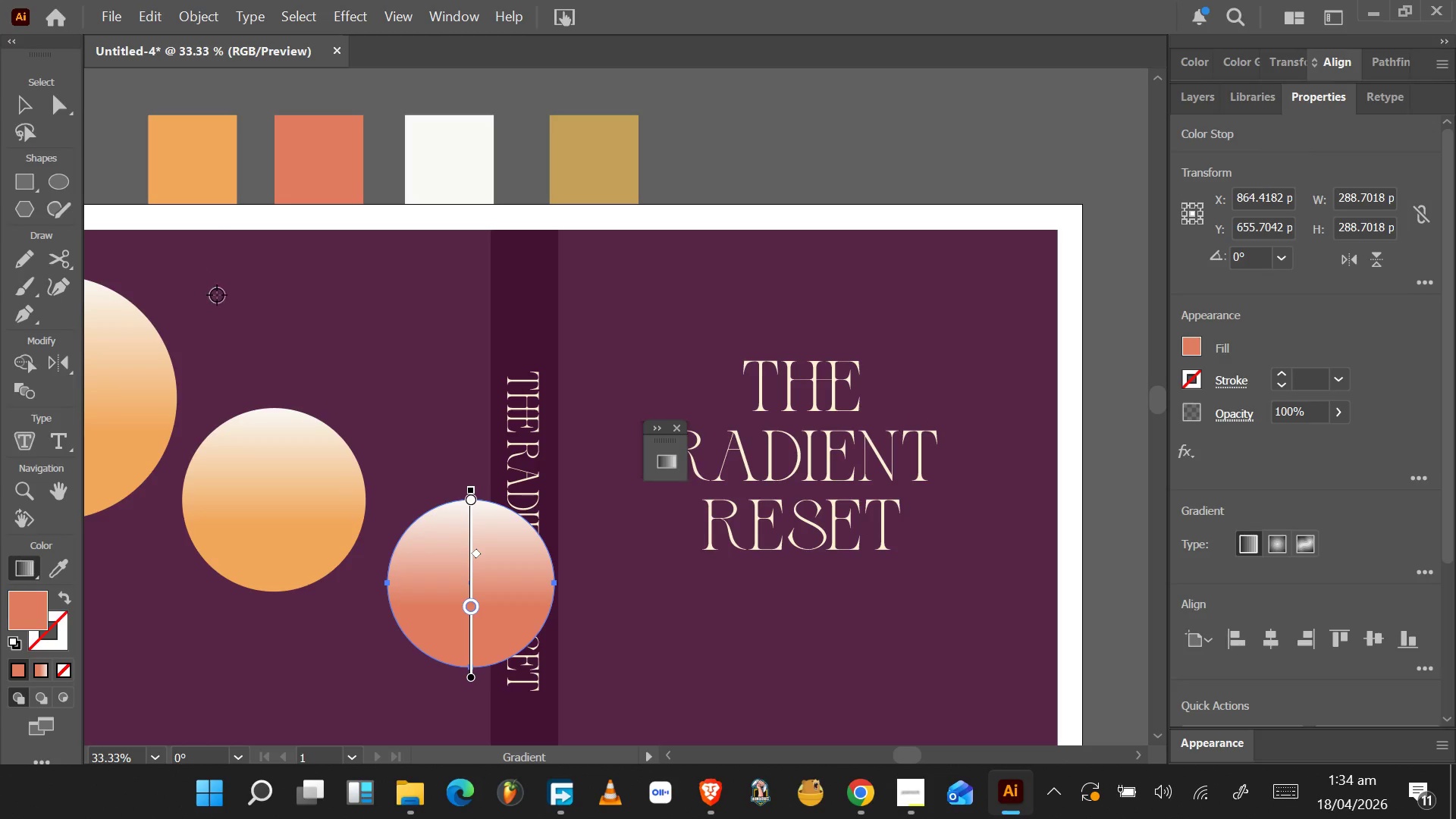 
wait(13.67)
 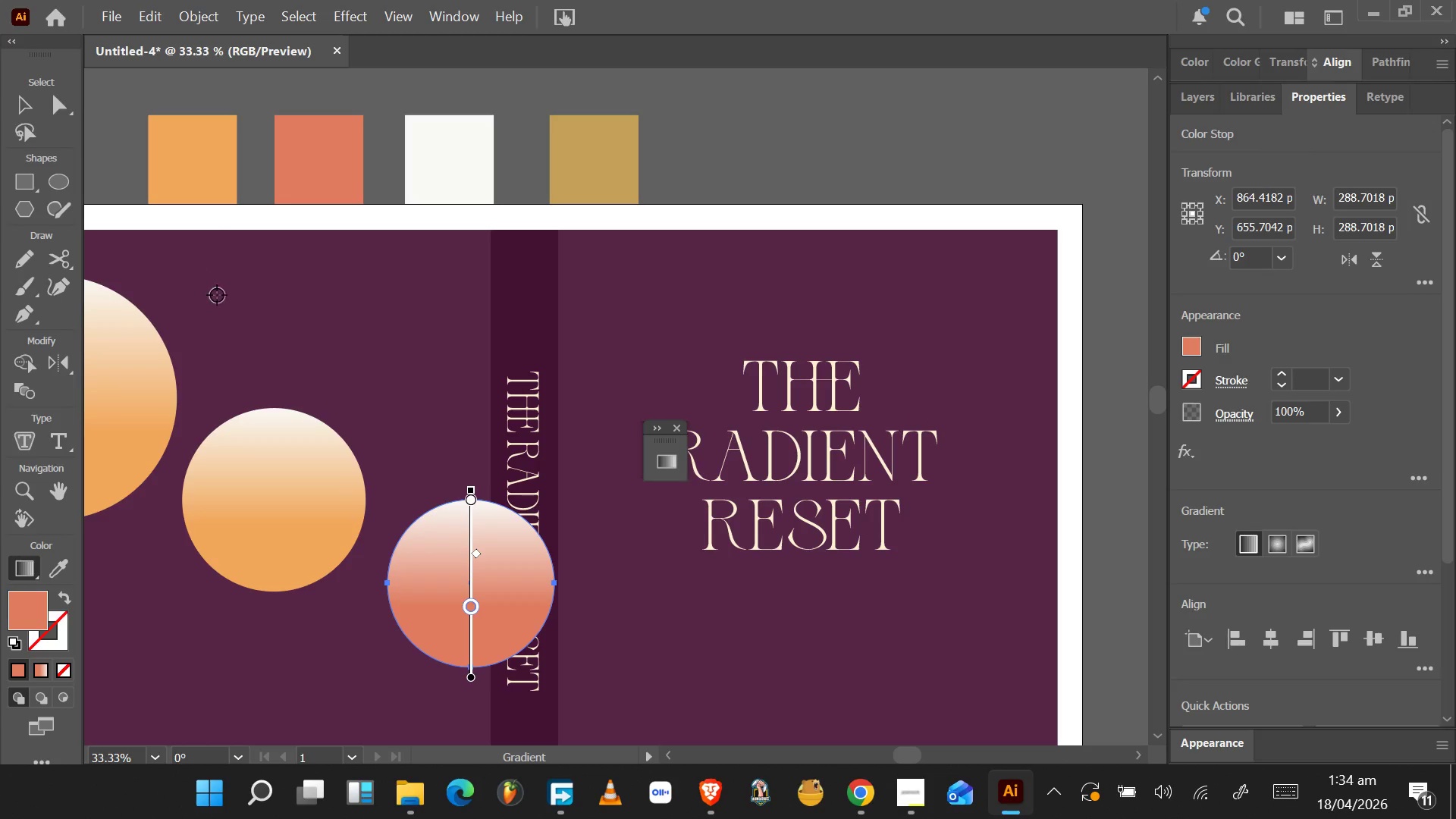 
left_click([21, 97])
 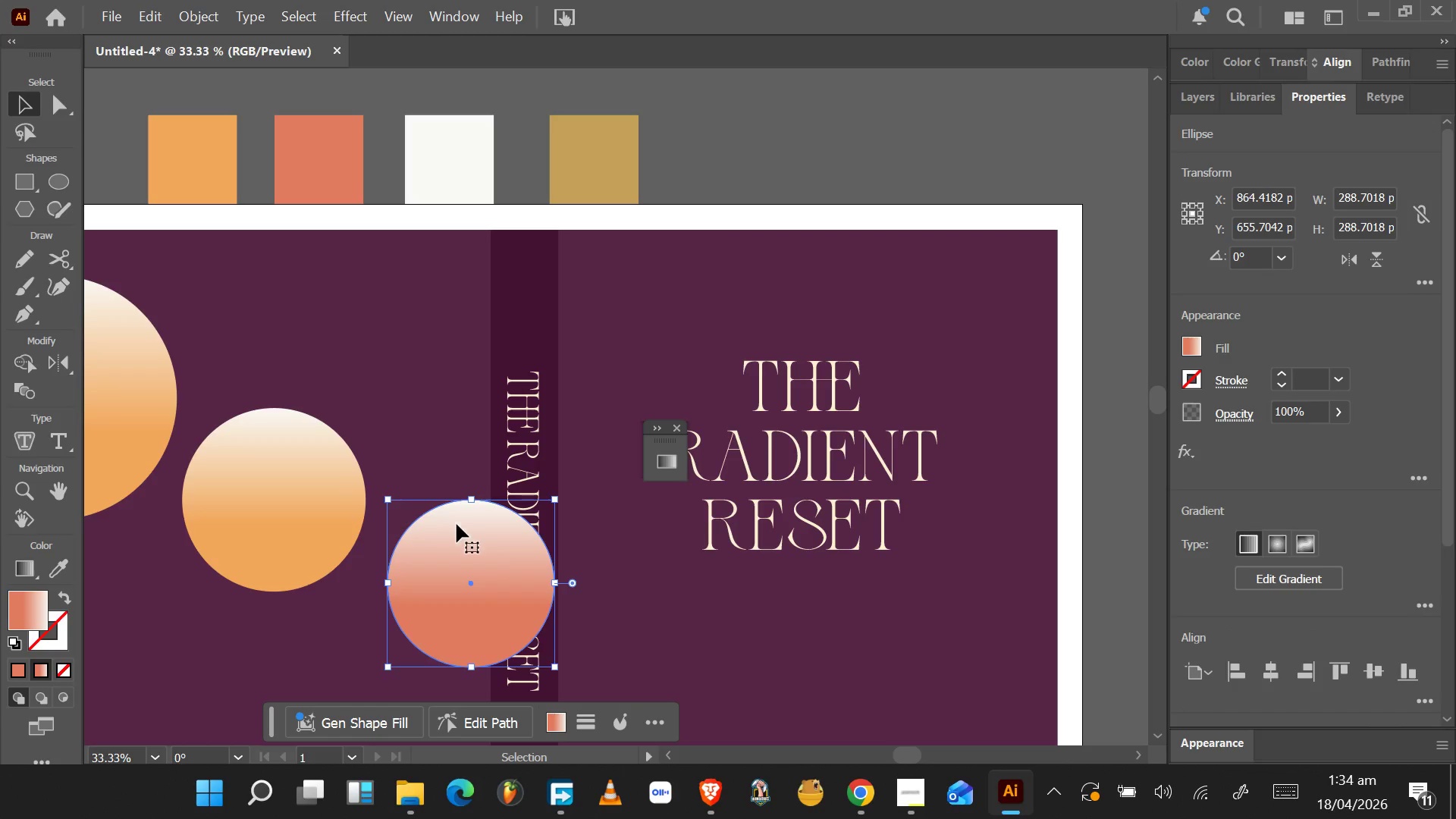 
hold_key(key=AltLeft, duration=1.5)
left_click_drag(start_coordinate=[504, 583], to_coordinate=[698, 651])
 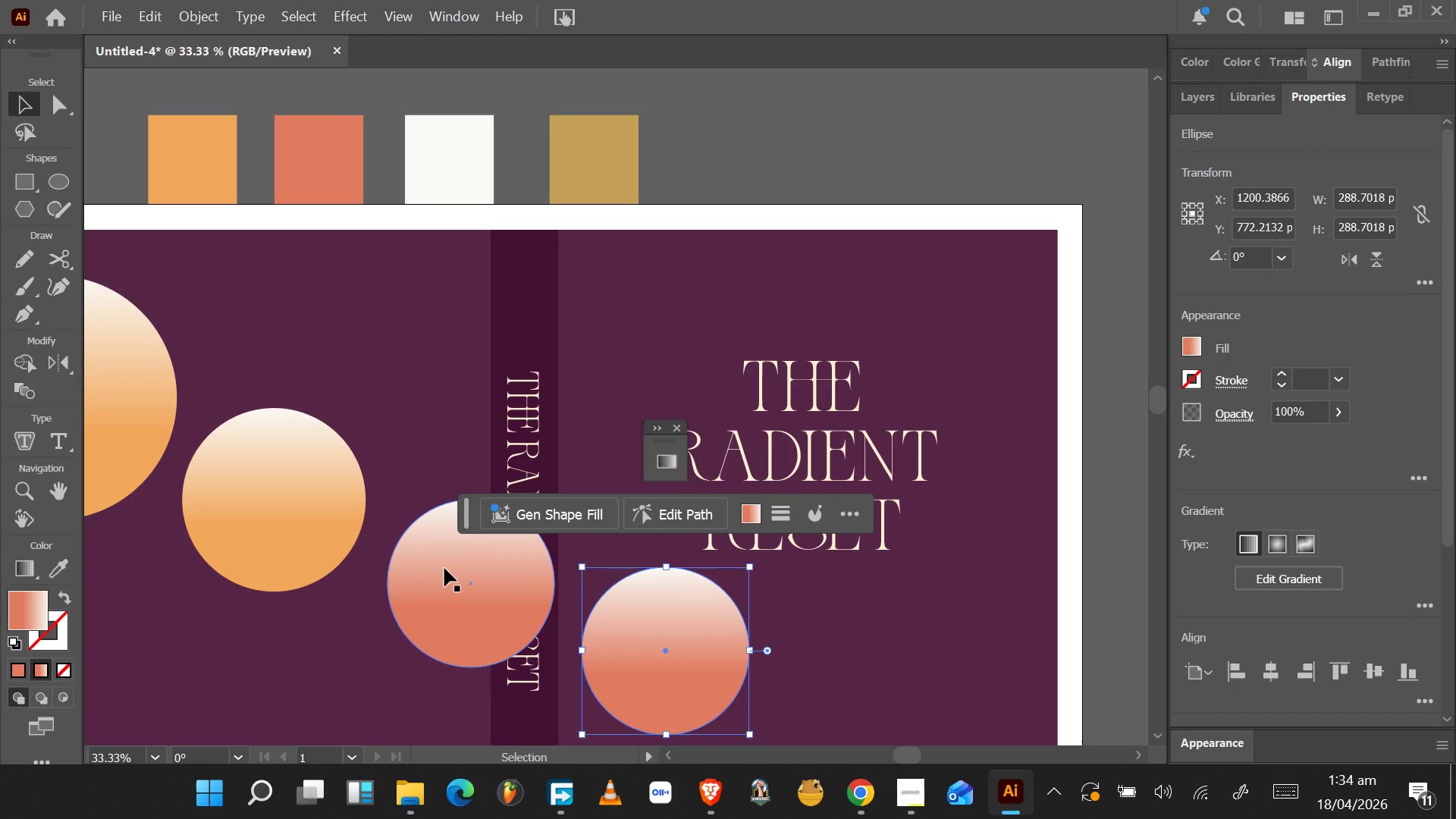 
hold_key(key=AltLeft, duration=0.45)
 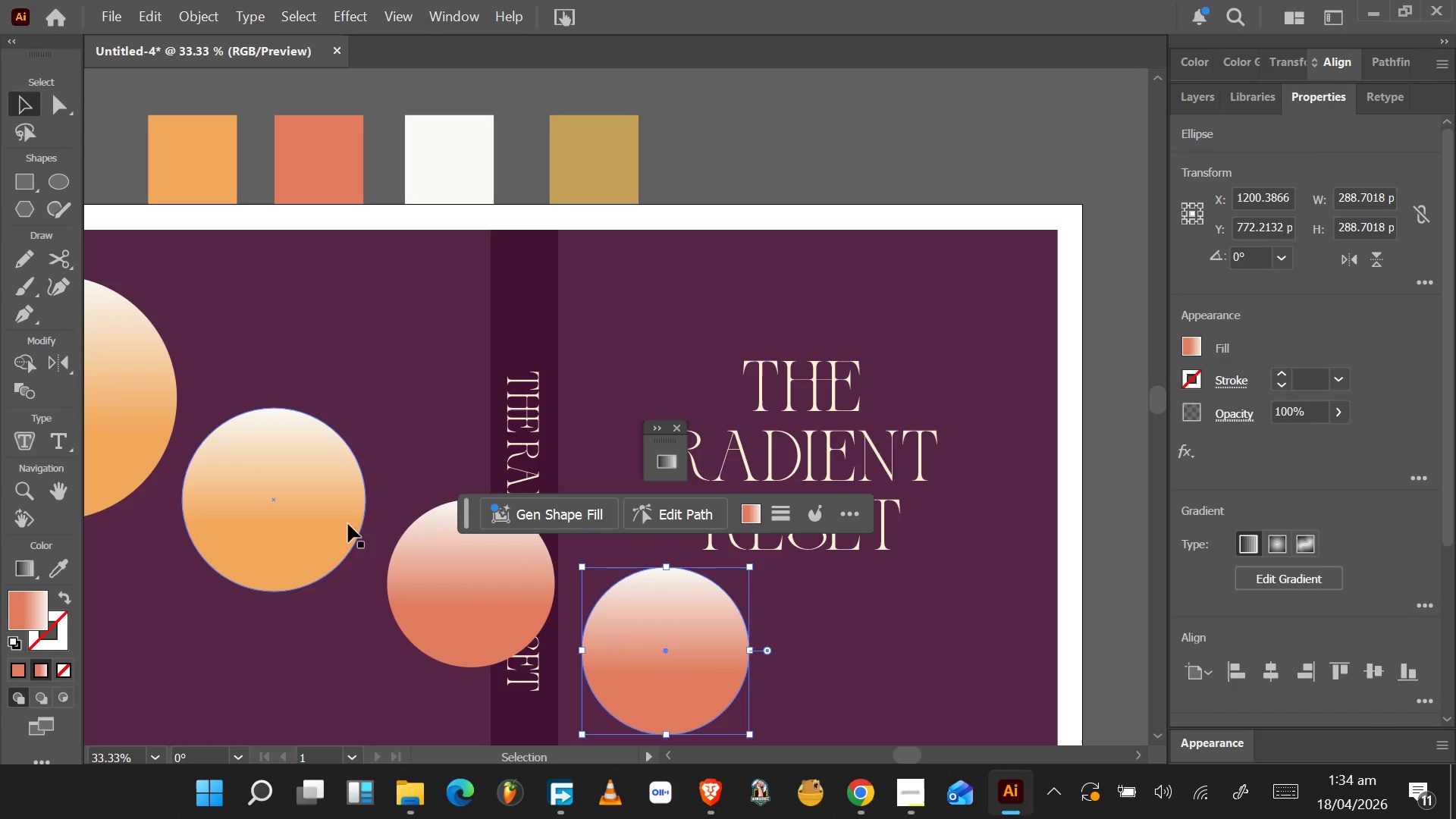 
left_click_drag(start_coordinate=[334, 516], to_coordinate=[317, 548])
 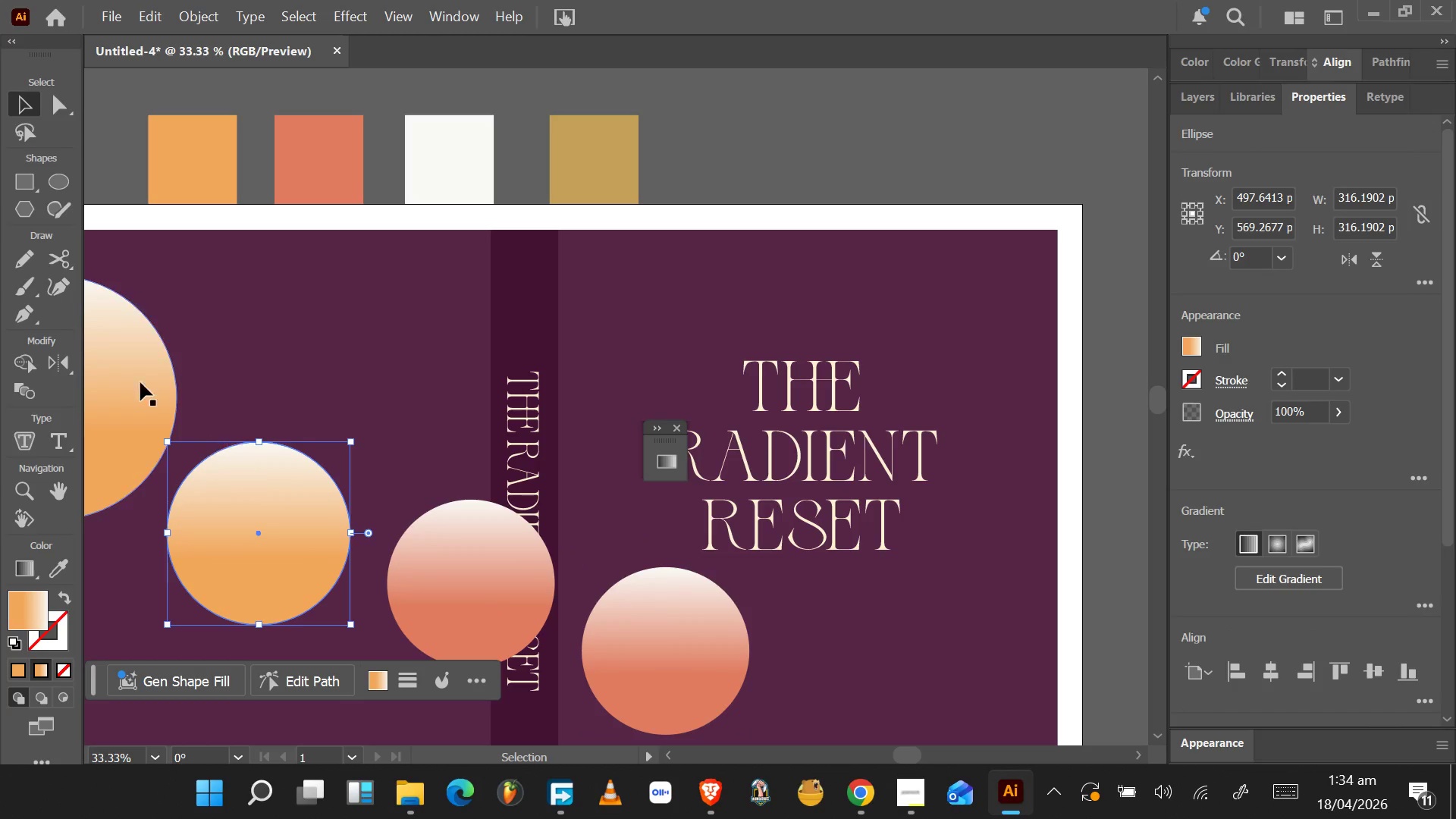 
left_click_drag(start_coordinate=[130, 369], to_coordinate=[146, 328])
 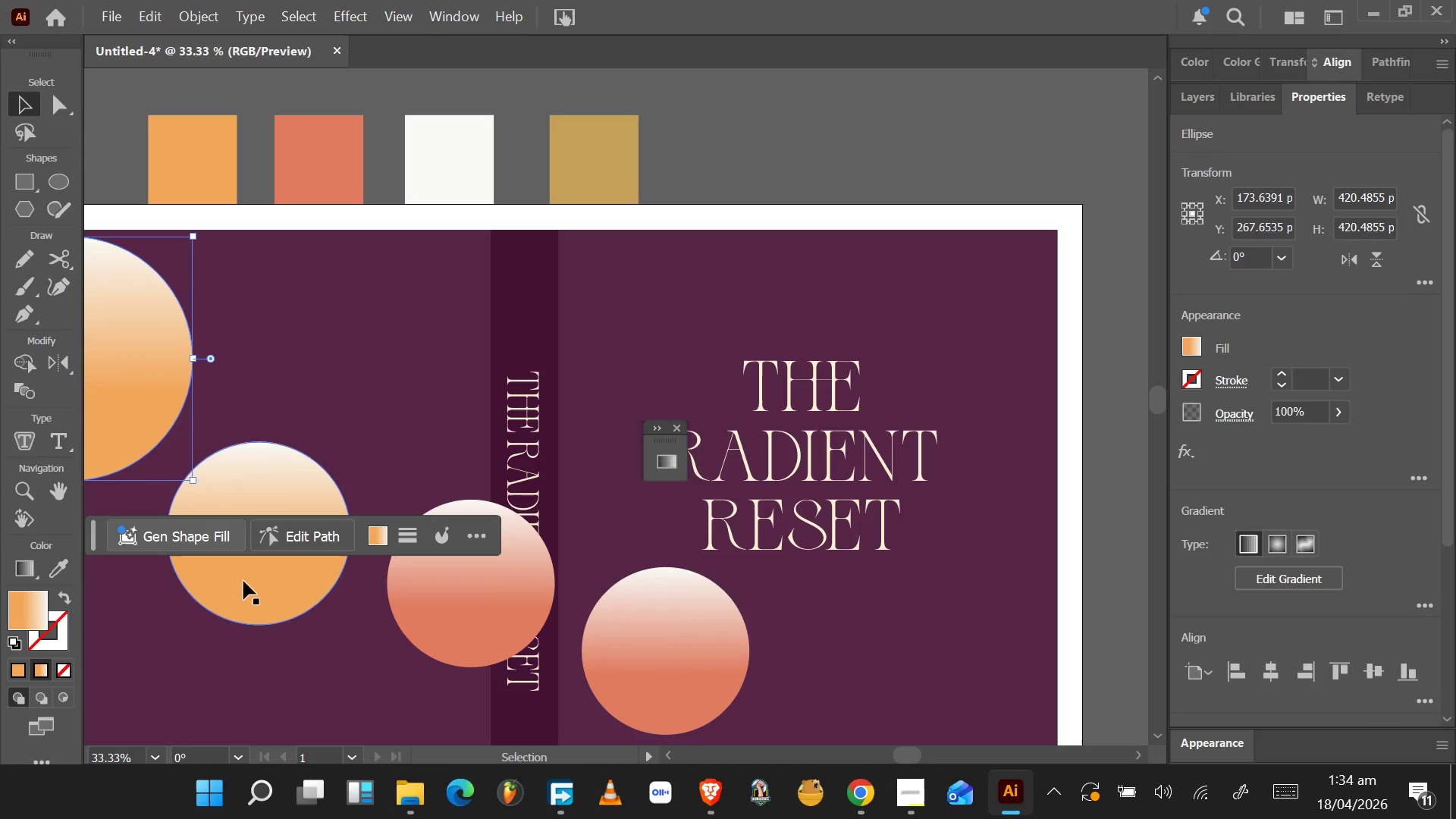 
left_click_drag(start_coordinate=[247, 582], to_coordinate=[211, 566])
 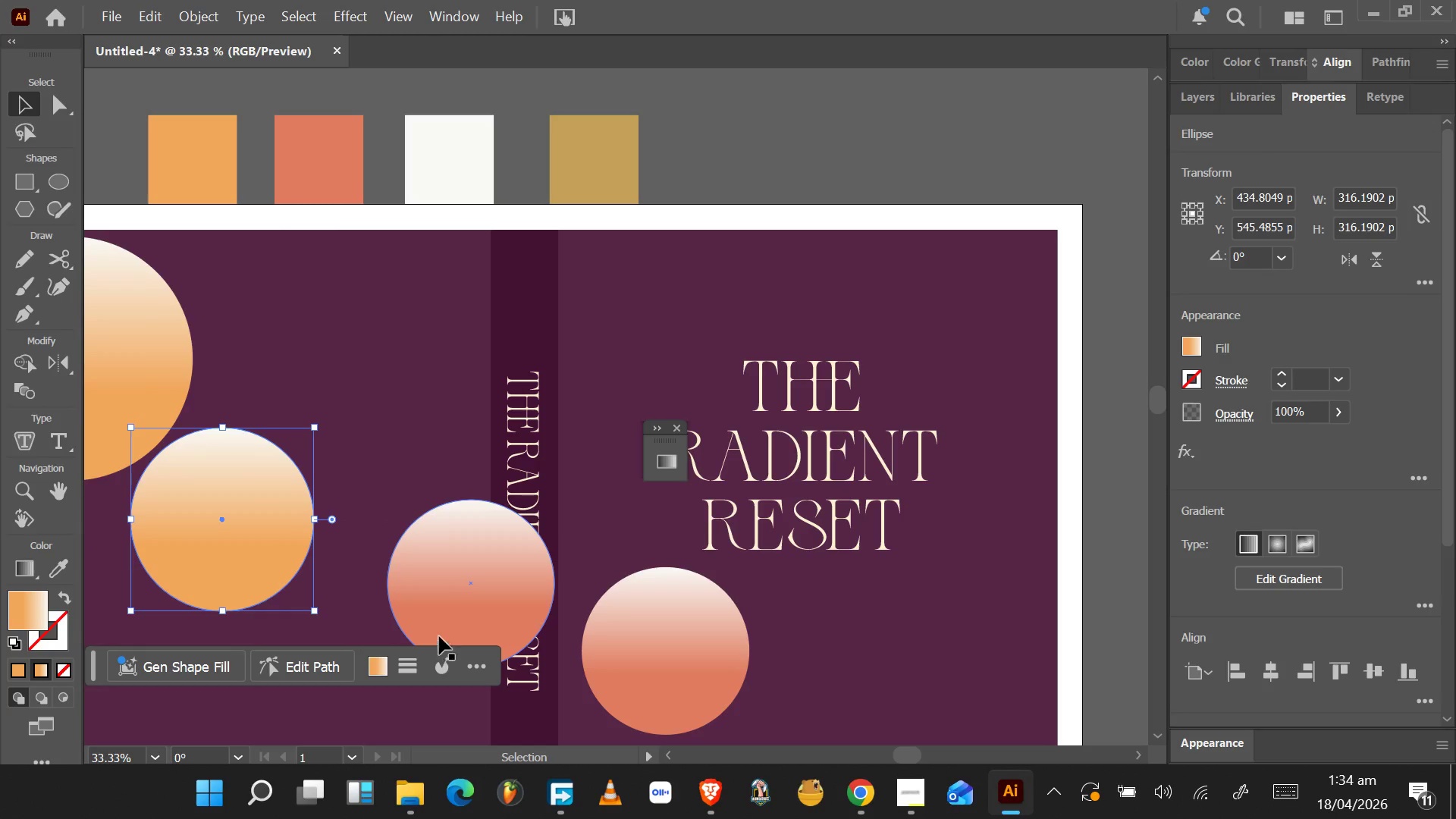 
left_click_drag(start_coordinate=[459, 613], to_coordinate=[395, 628])
 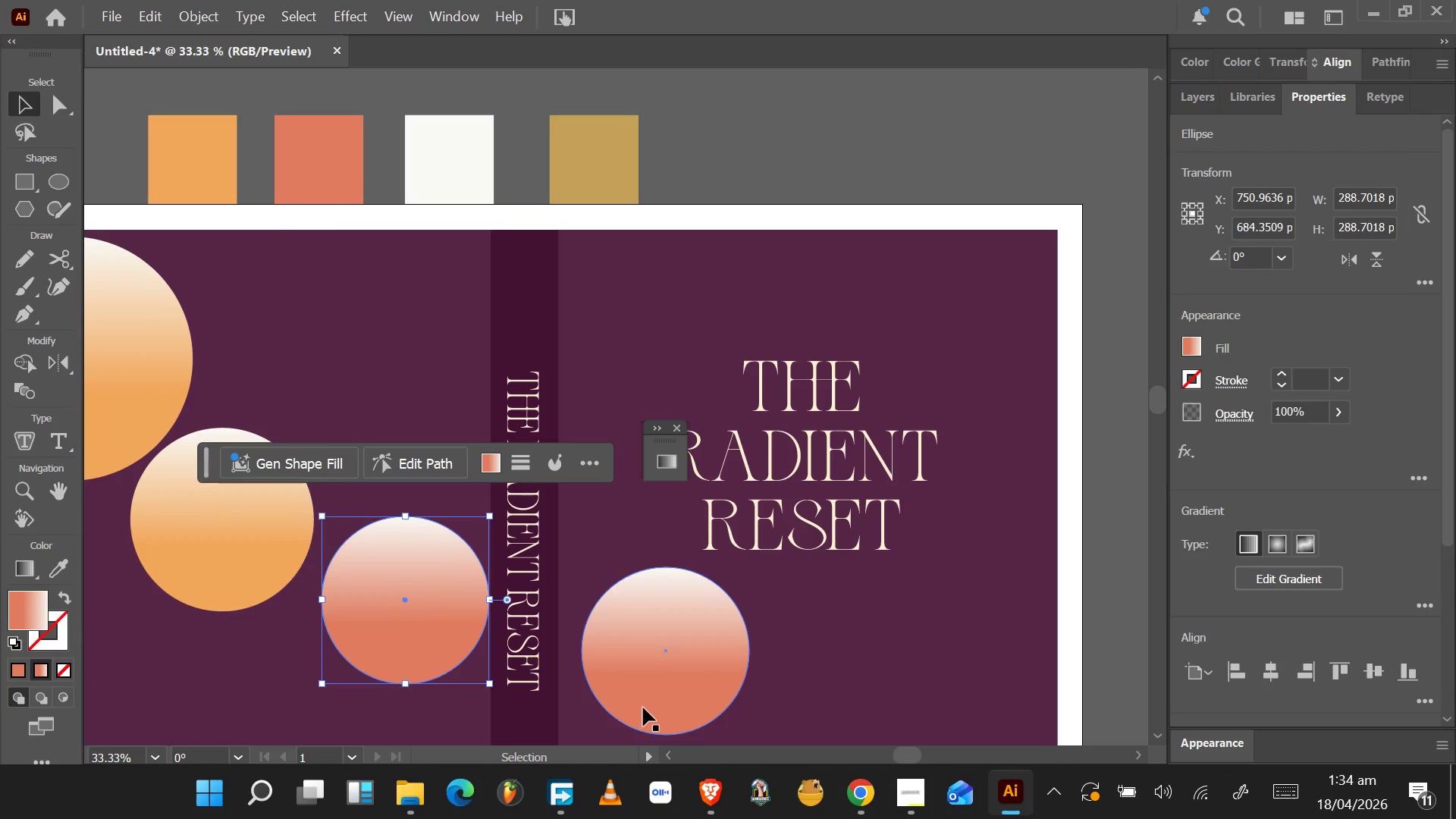 
left_click_drag(start_coordinate=[643, 705], to_coordinate=[591, 717])
 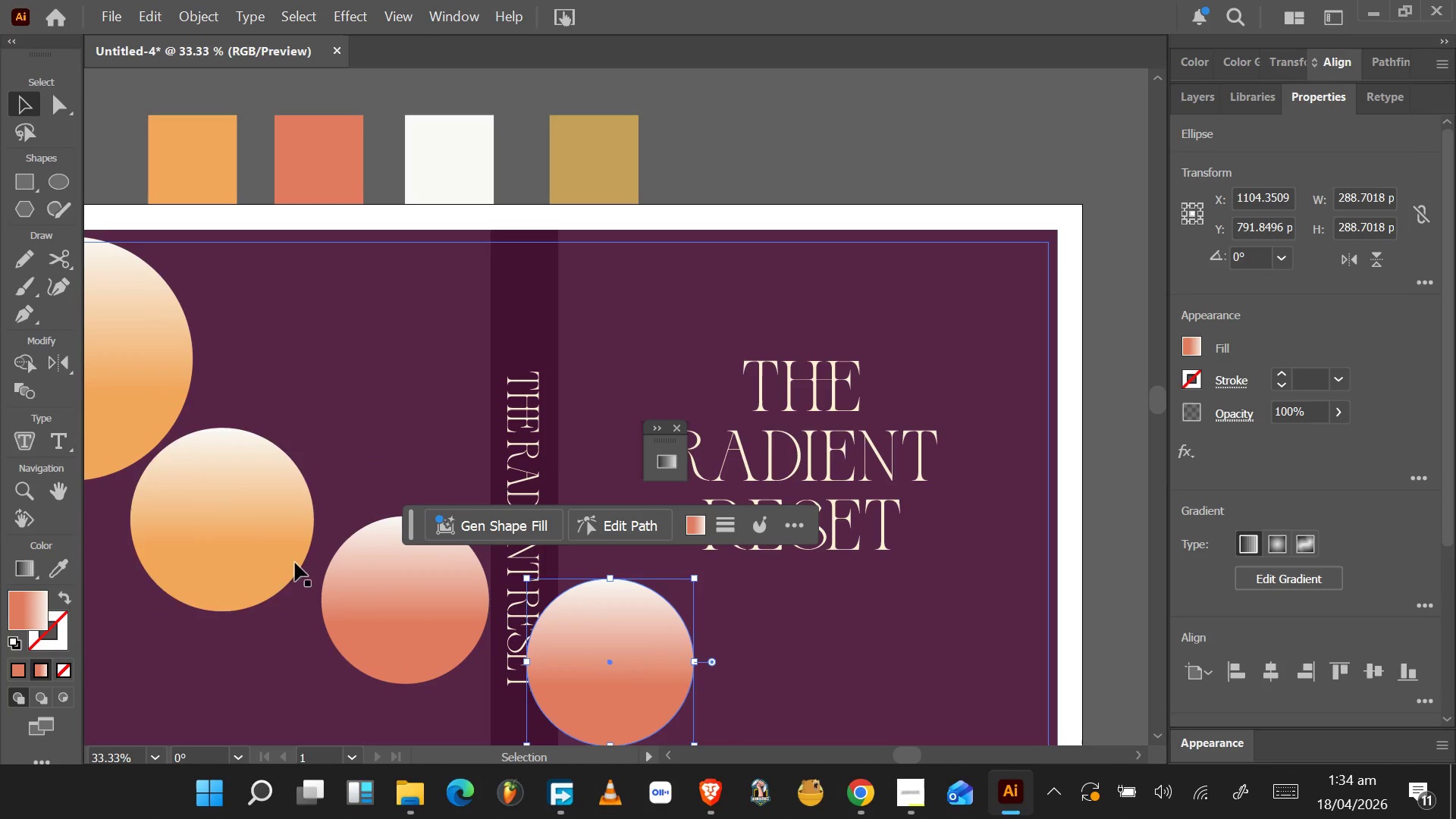 
left_click_drag(start_coordinate=[272, 538], to_coordinate=[315, 494])
 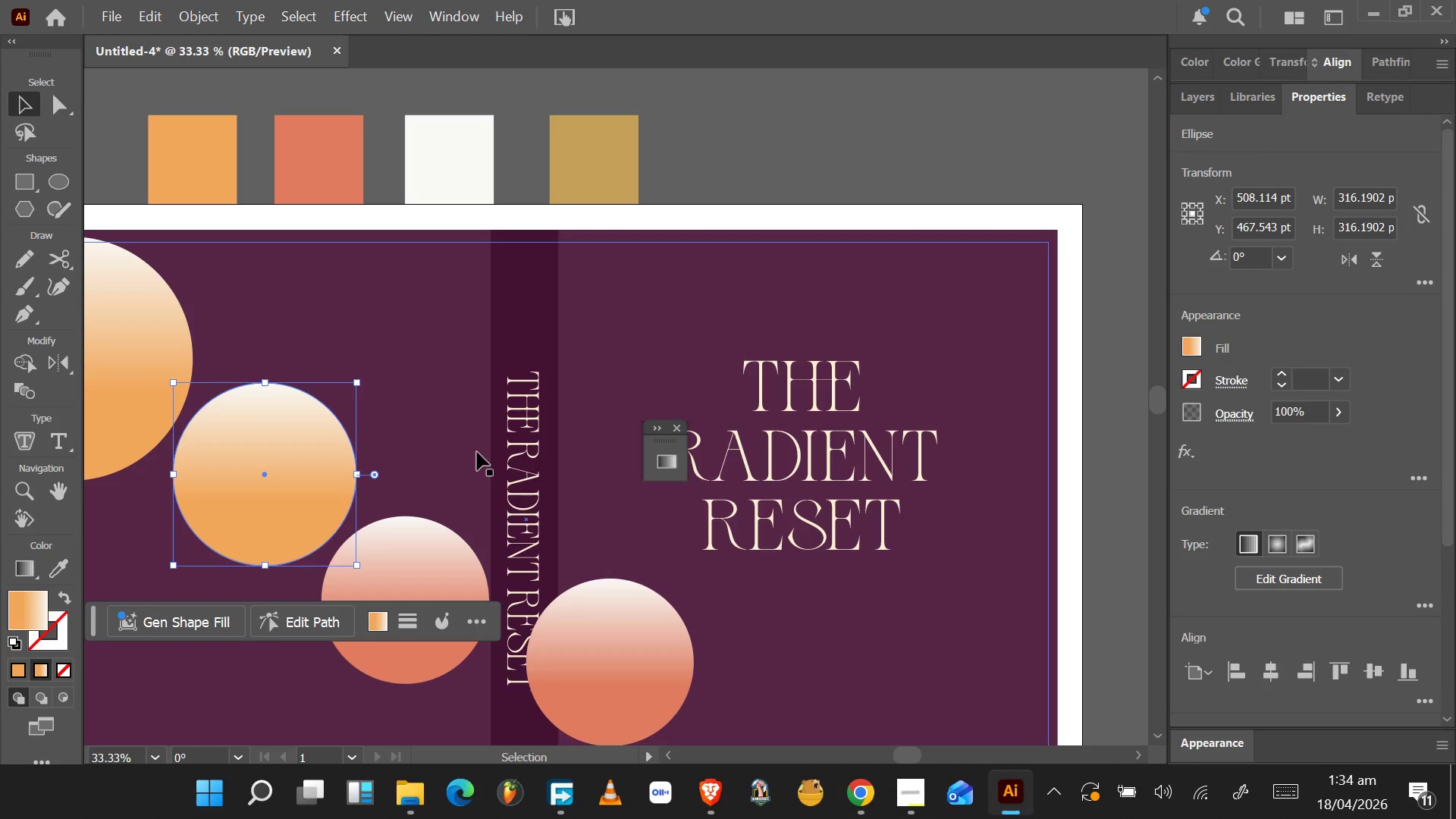 
wait(9.83)
 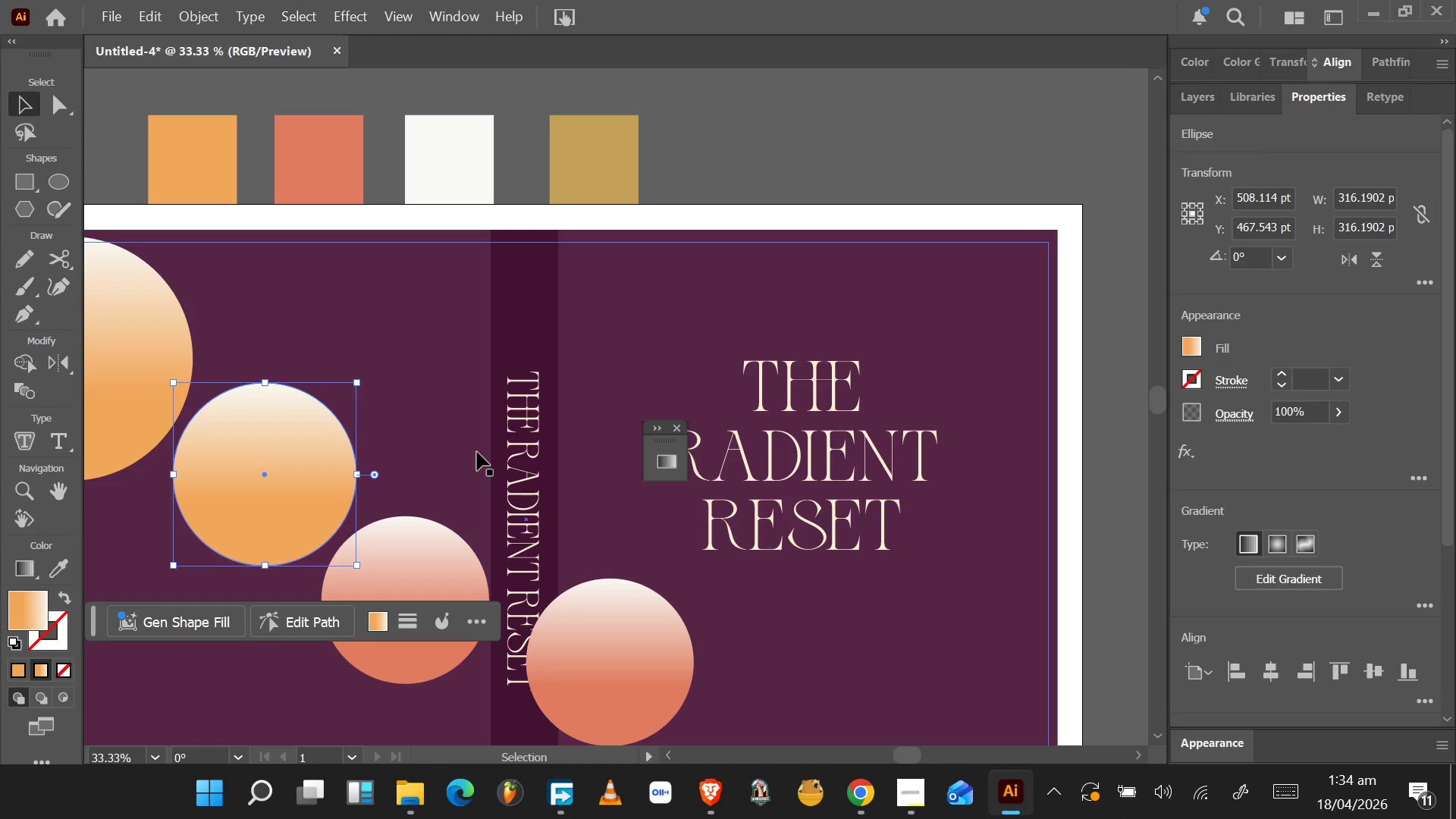 
left_click_drag(start_coordinate=[133, 366], to_coordinate=[271, 488])
 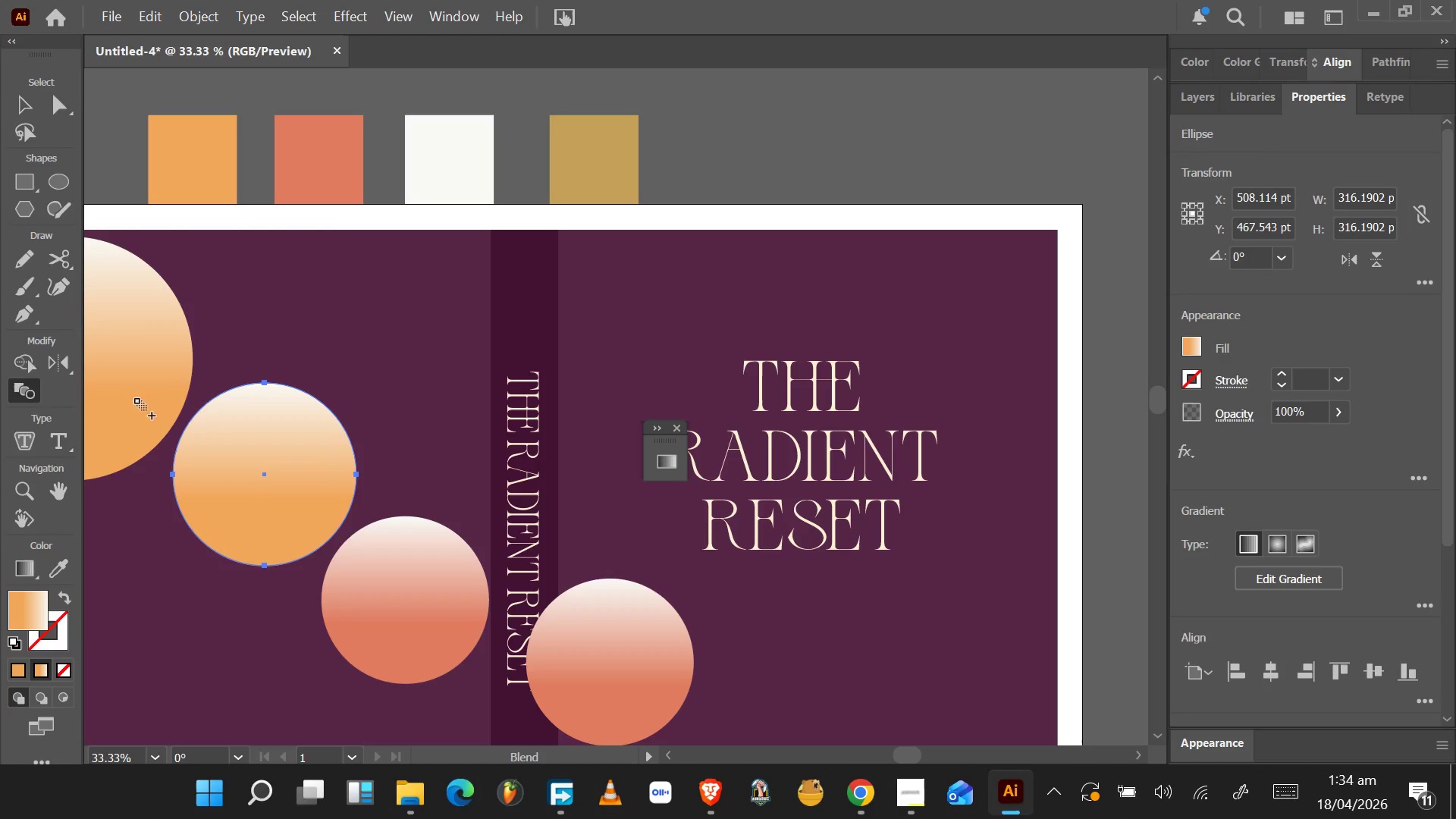 
left_click([128, 386])
 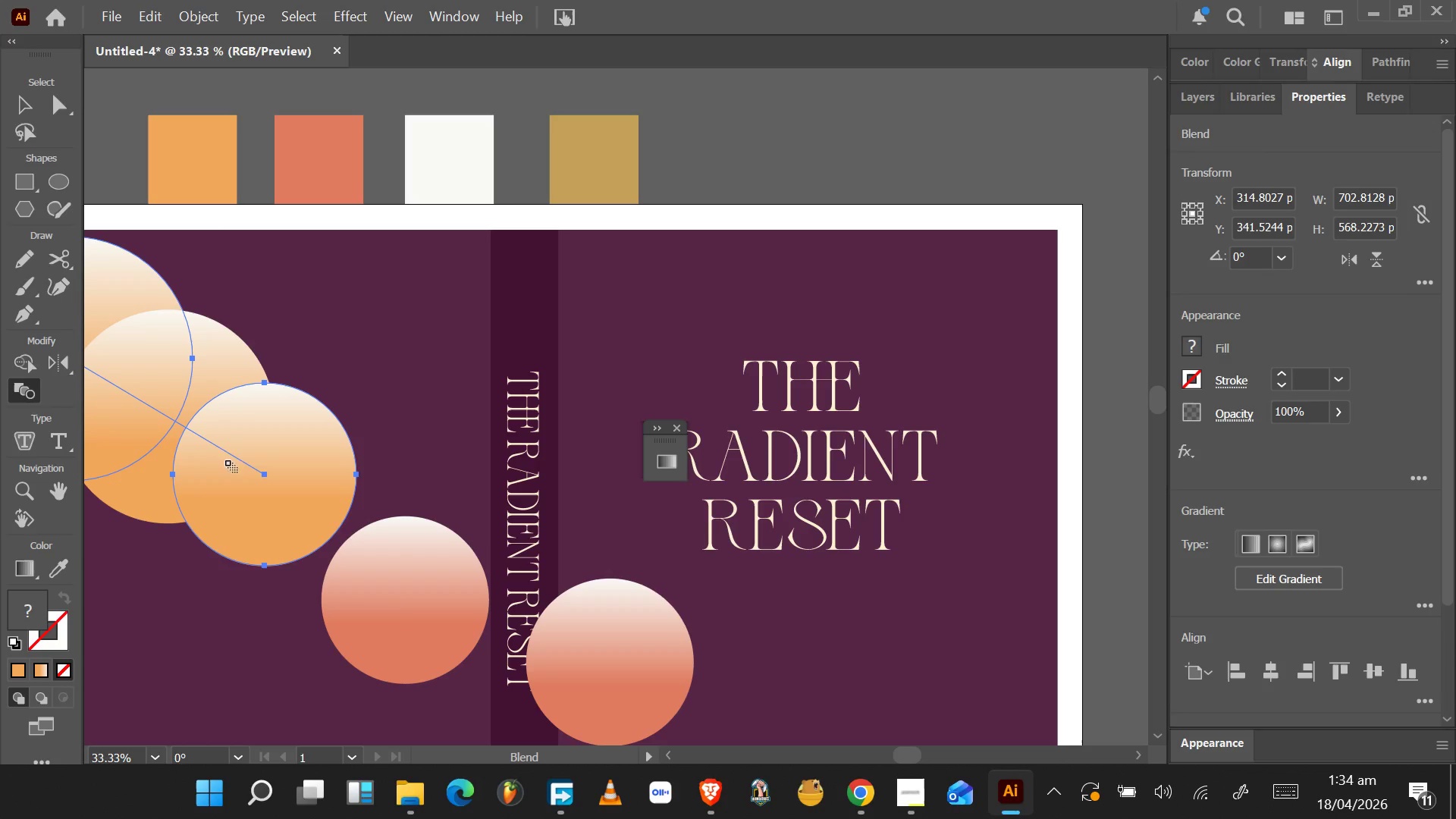 
left_click_drag(start_coordinate=[449, 614], to_coordinate=[271, 477])
 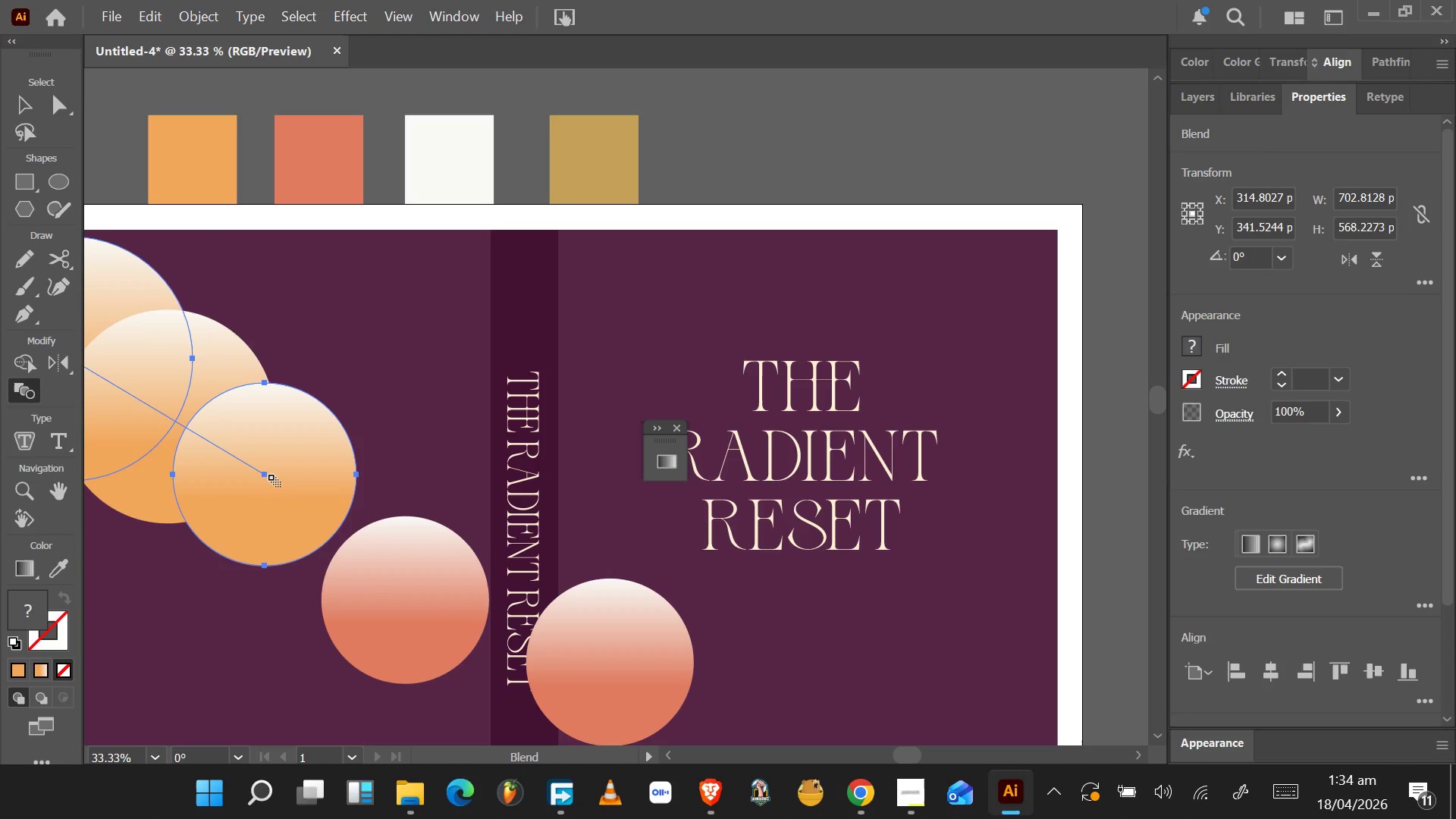 
left_click([271, 477])
 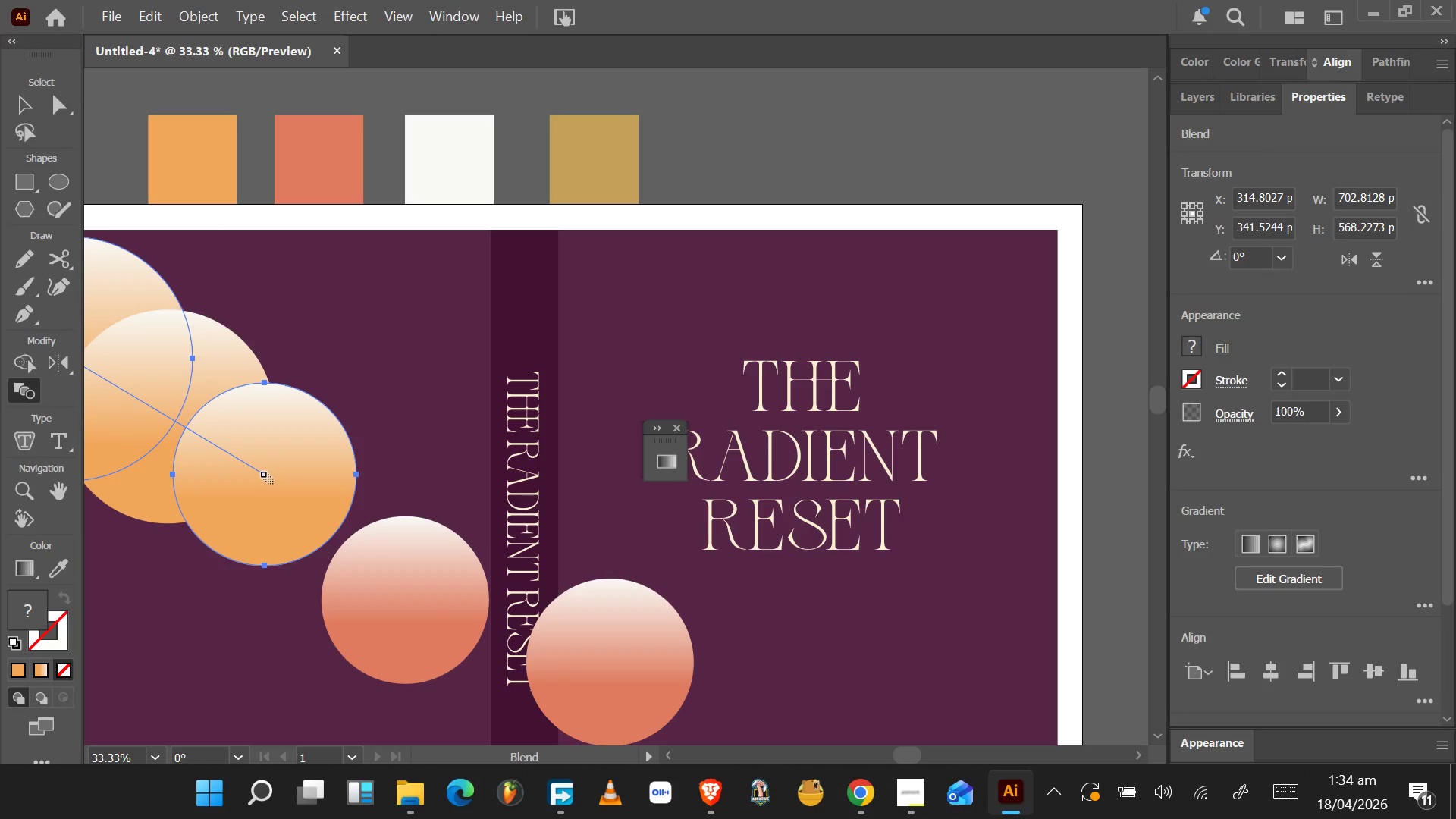 
left_click([263, 474])
 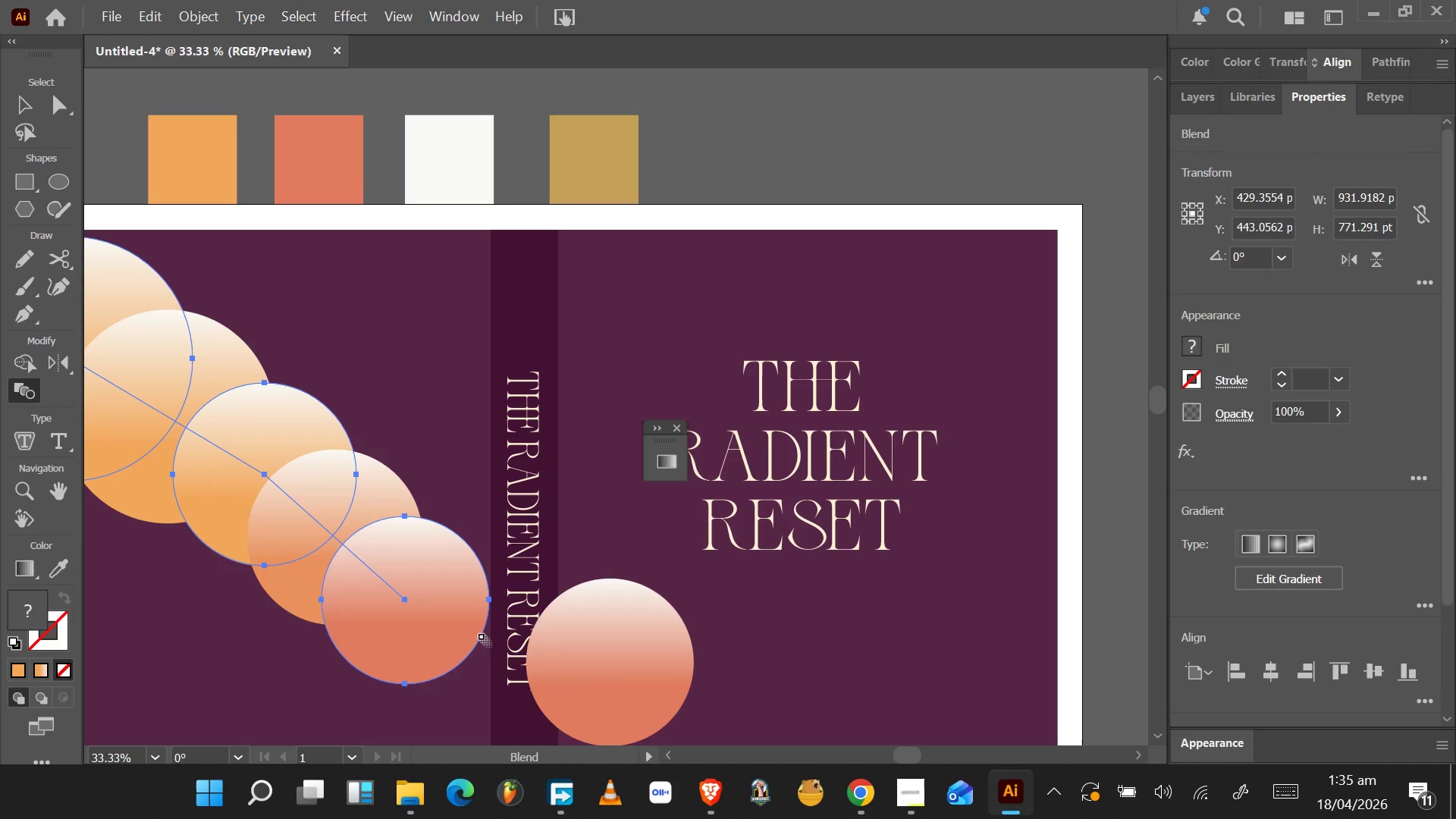 
left_click([635, 670])
 